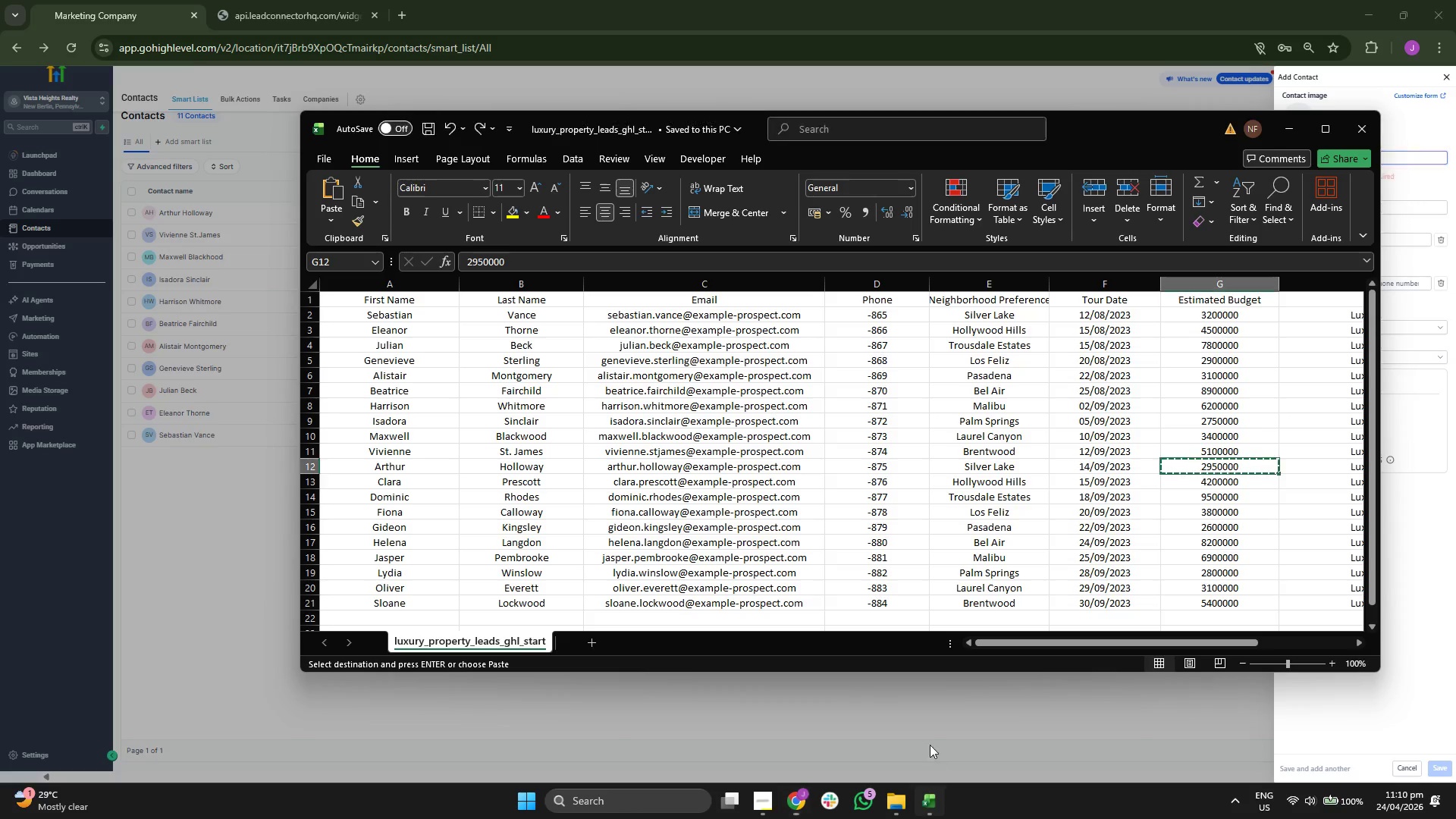 
key(ArrowDown)
 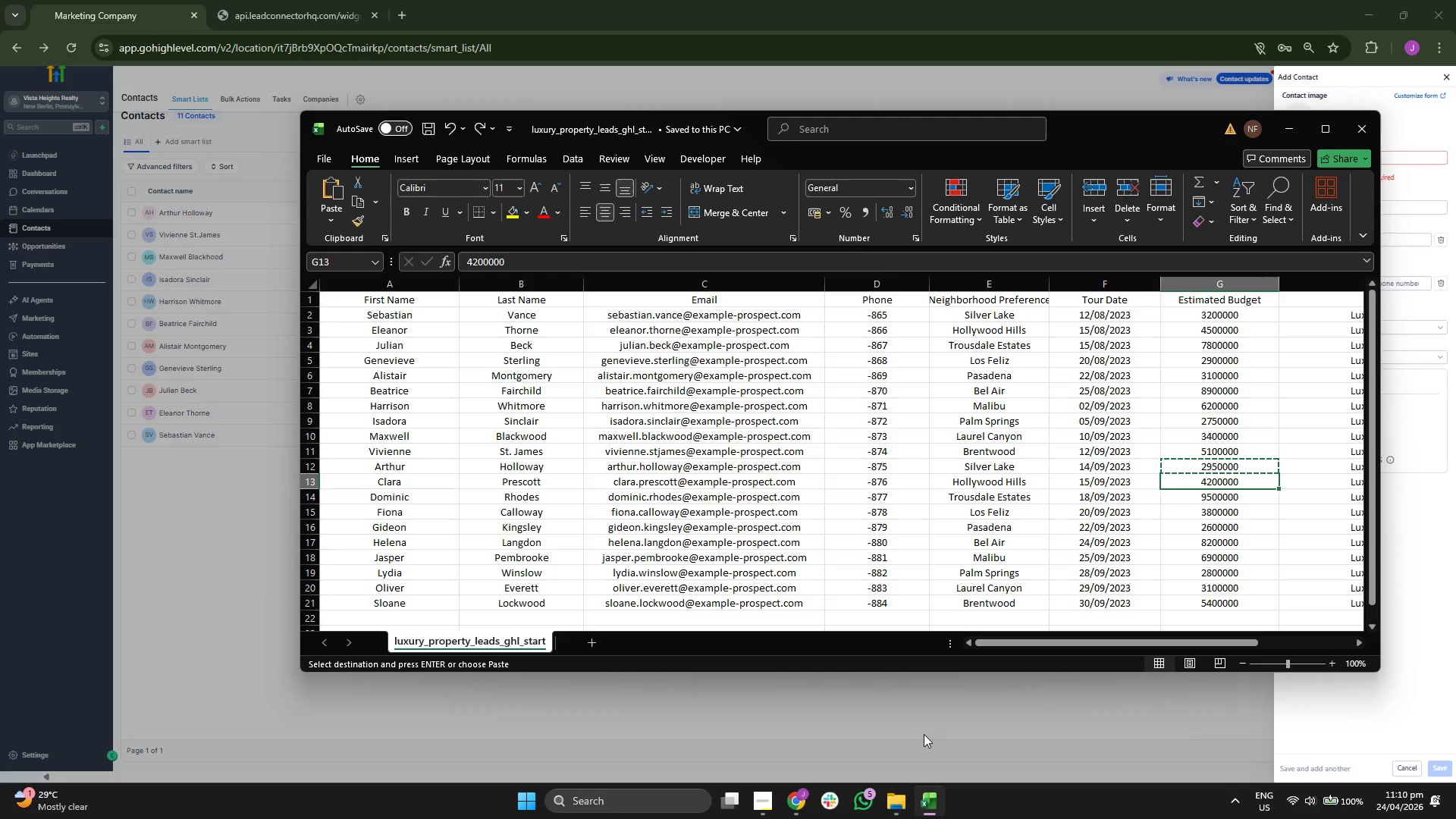 
key(ArrowLeft)
 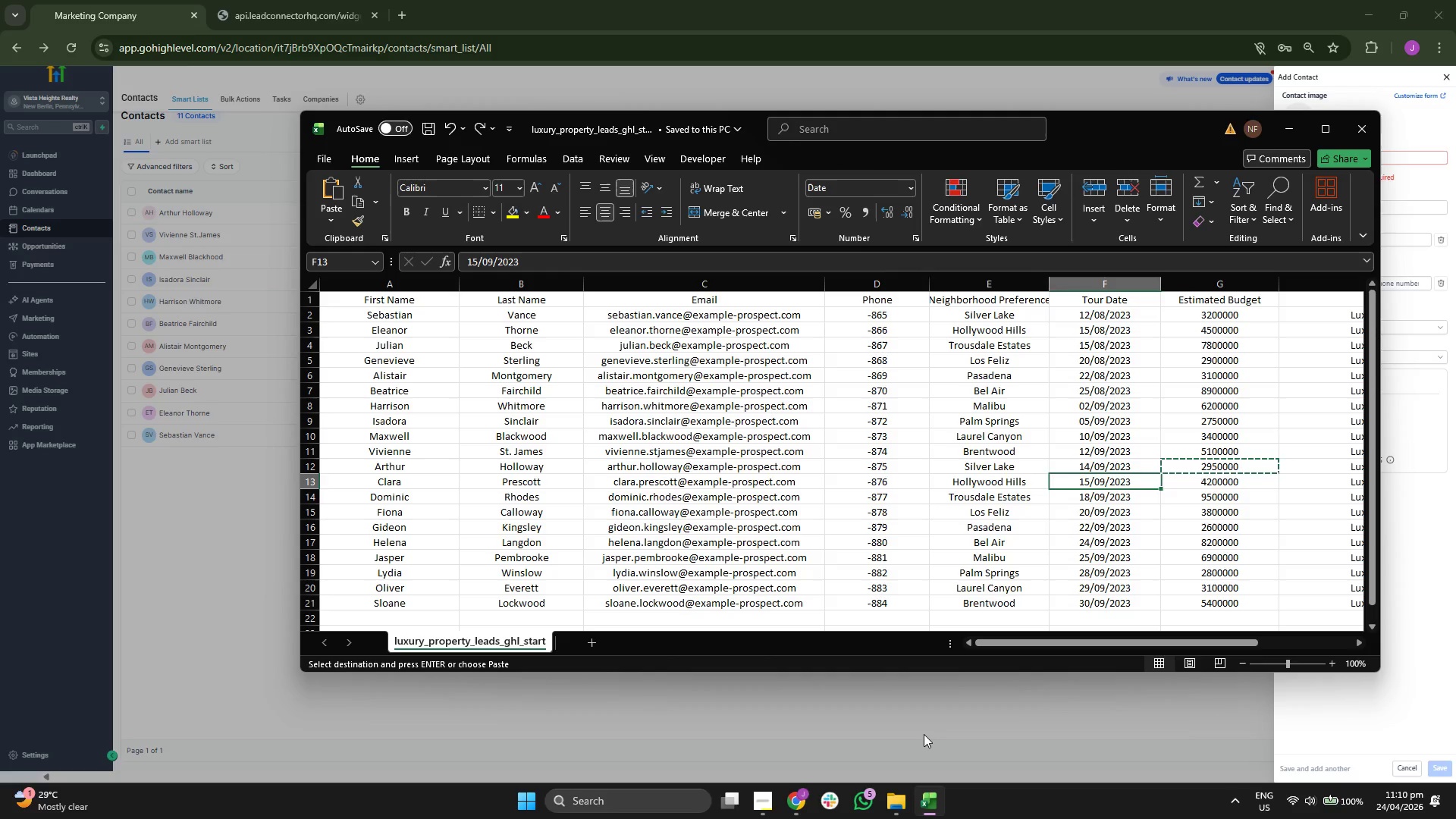 
key(ArrowLeft)
 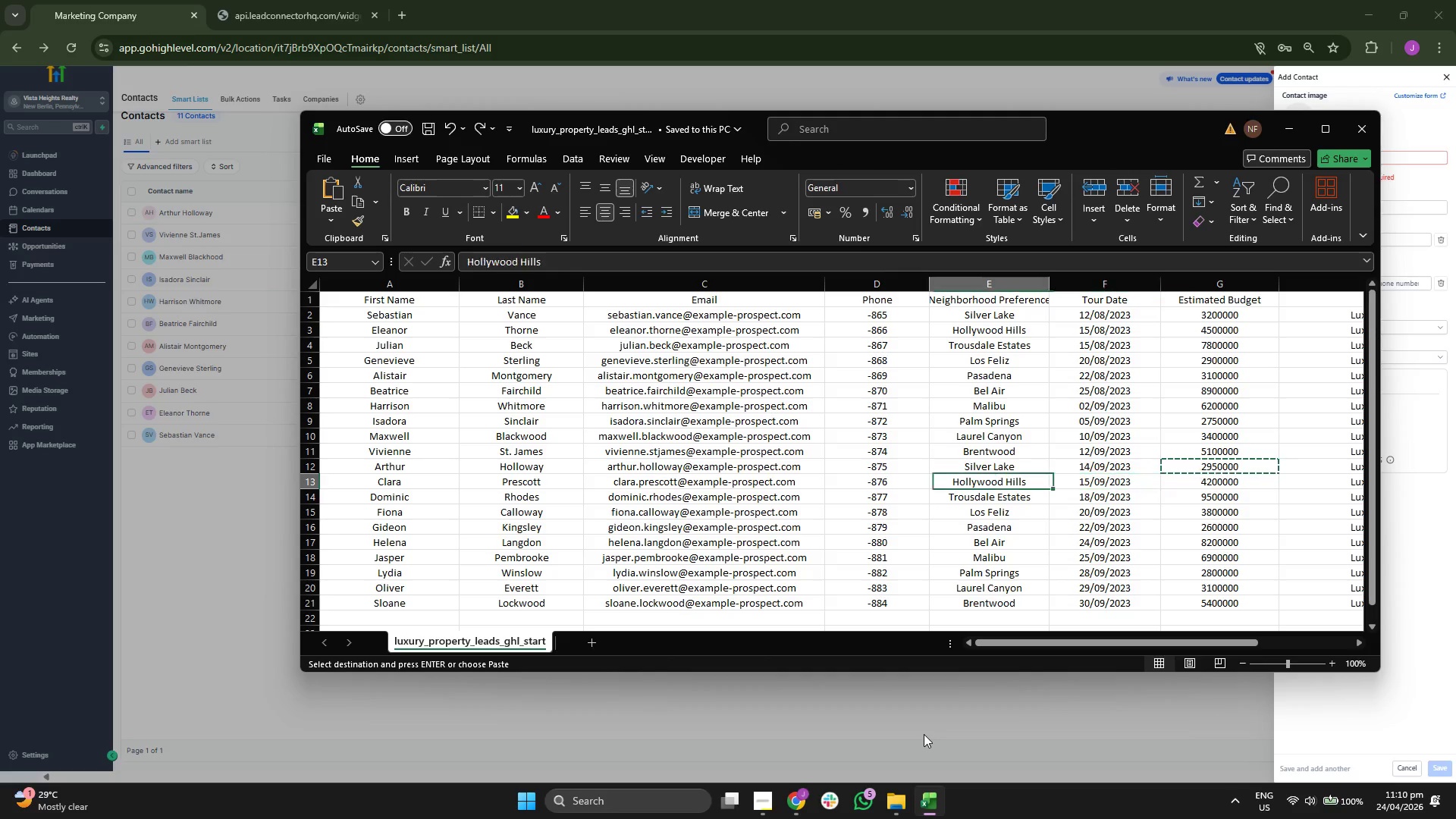 
key(ArrowLeft)
 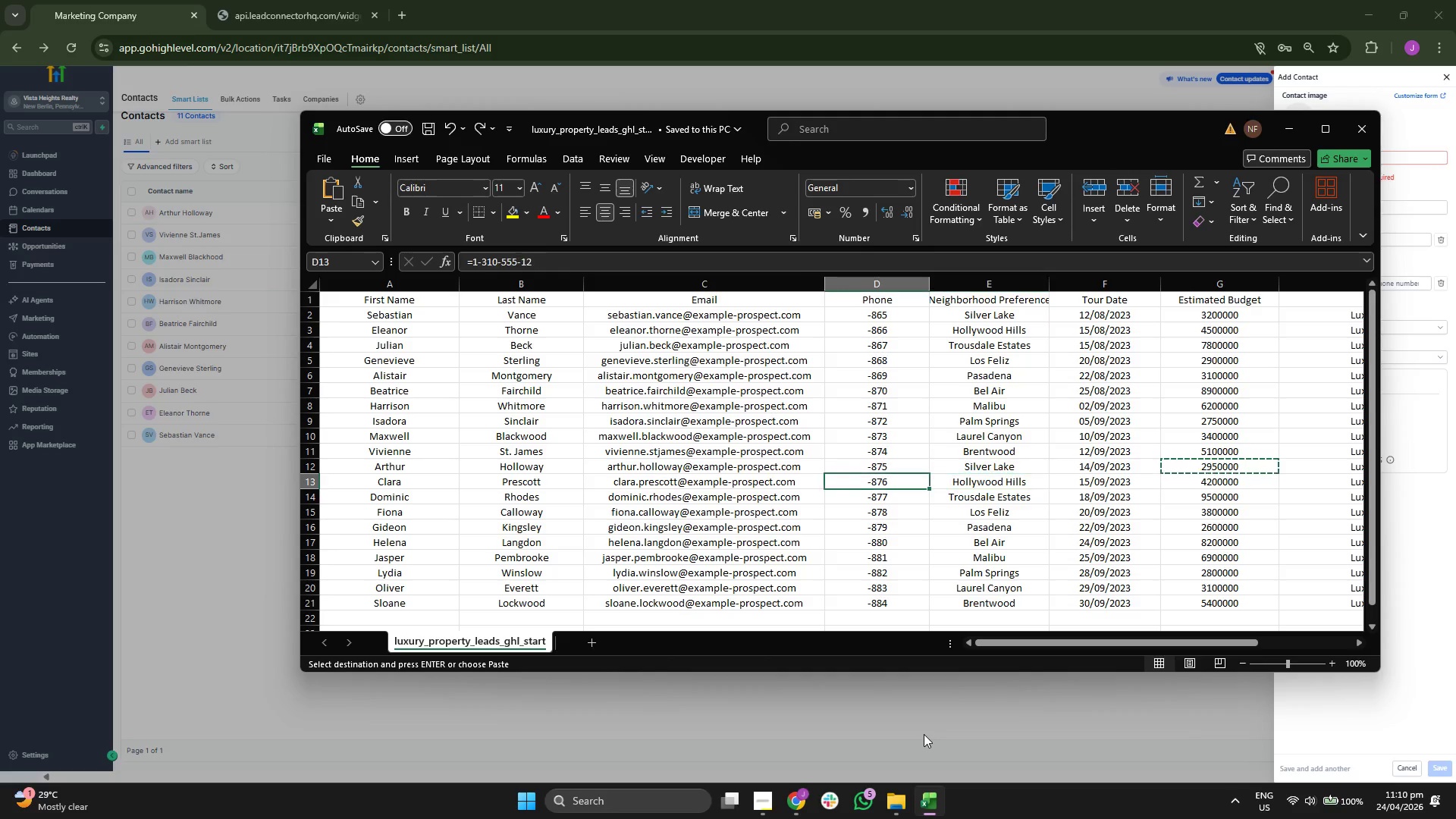 
key(ArrowLeft)
 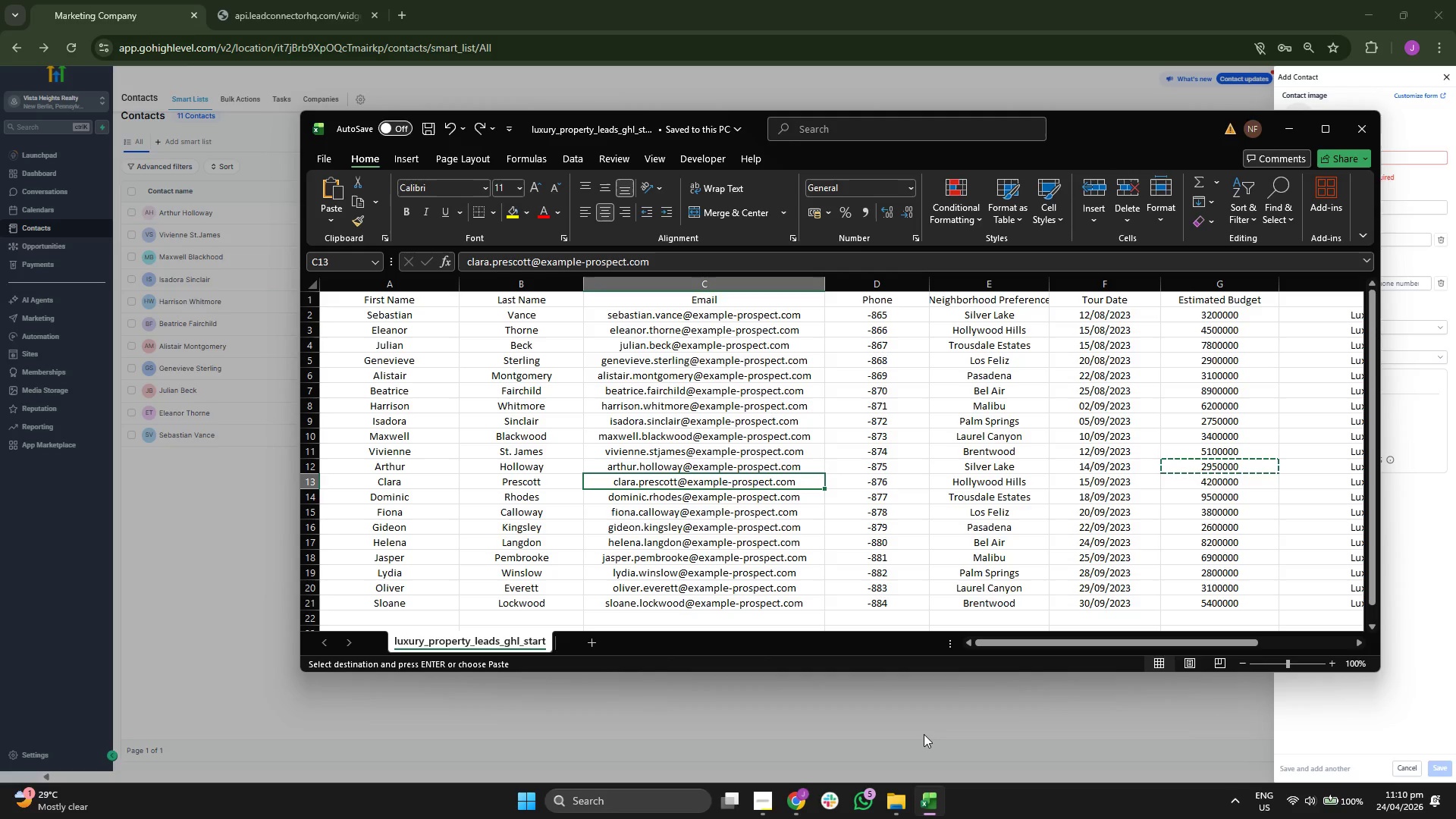 
key(Control+ControlLeft)
 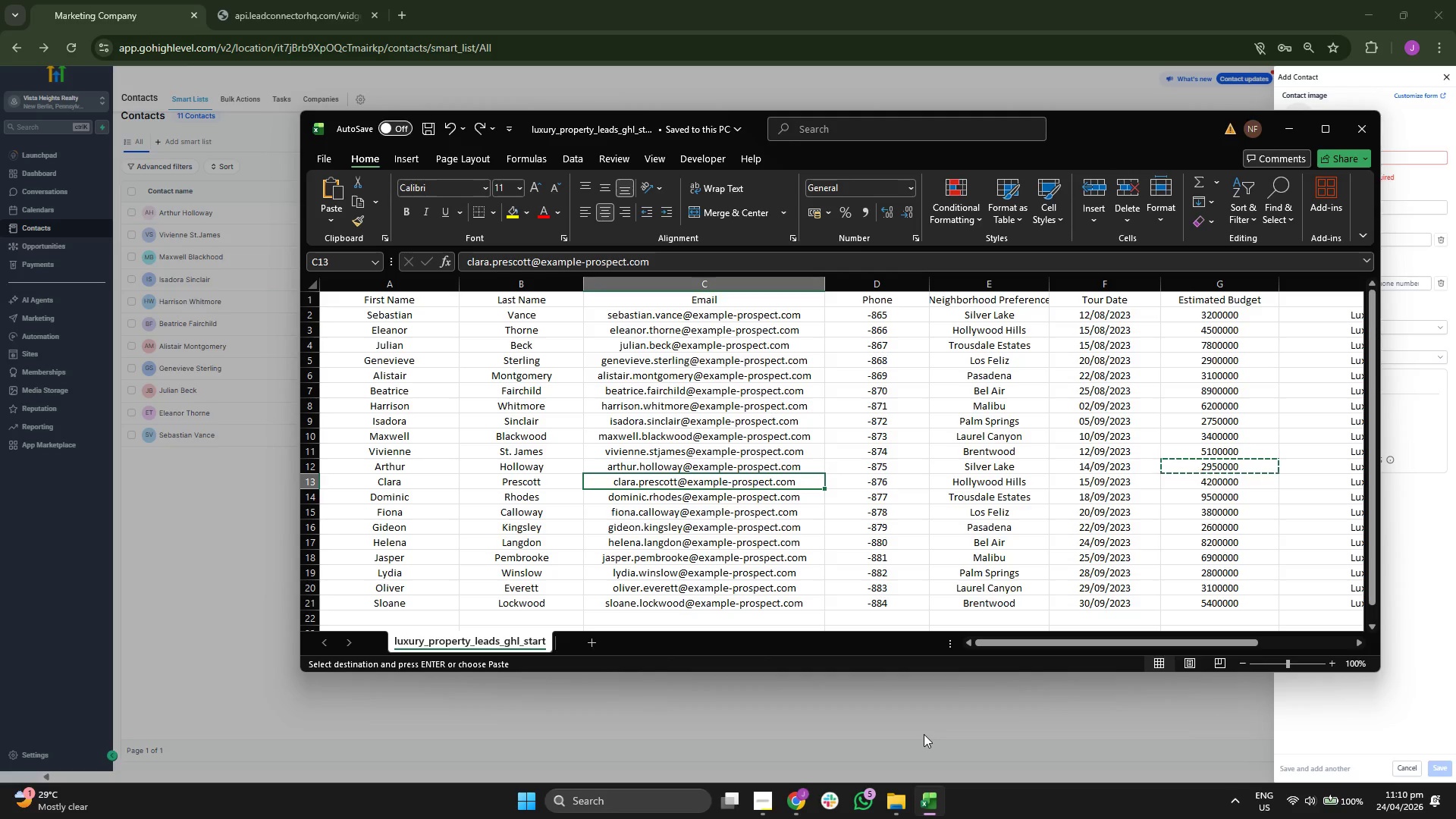 
key(Control+C)
 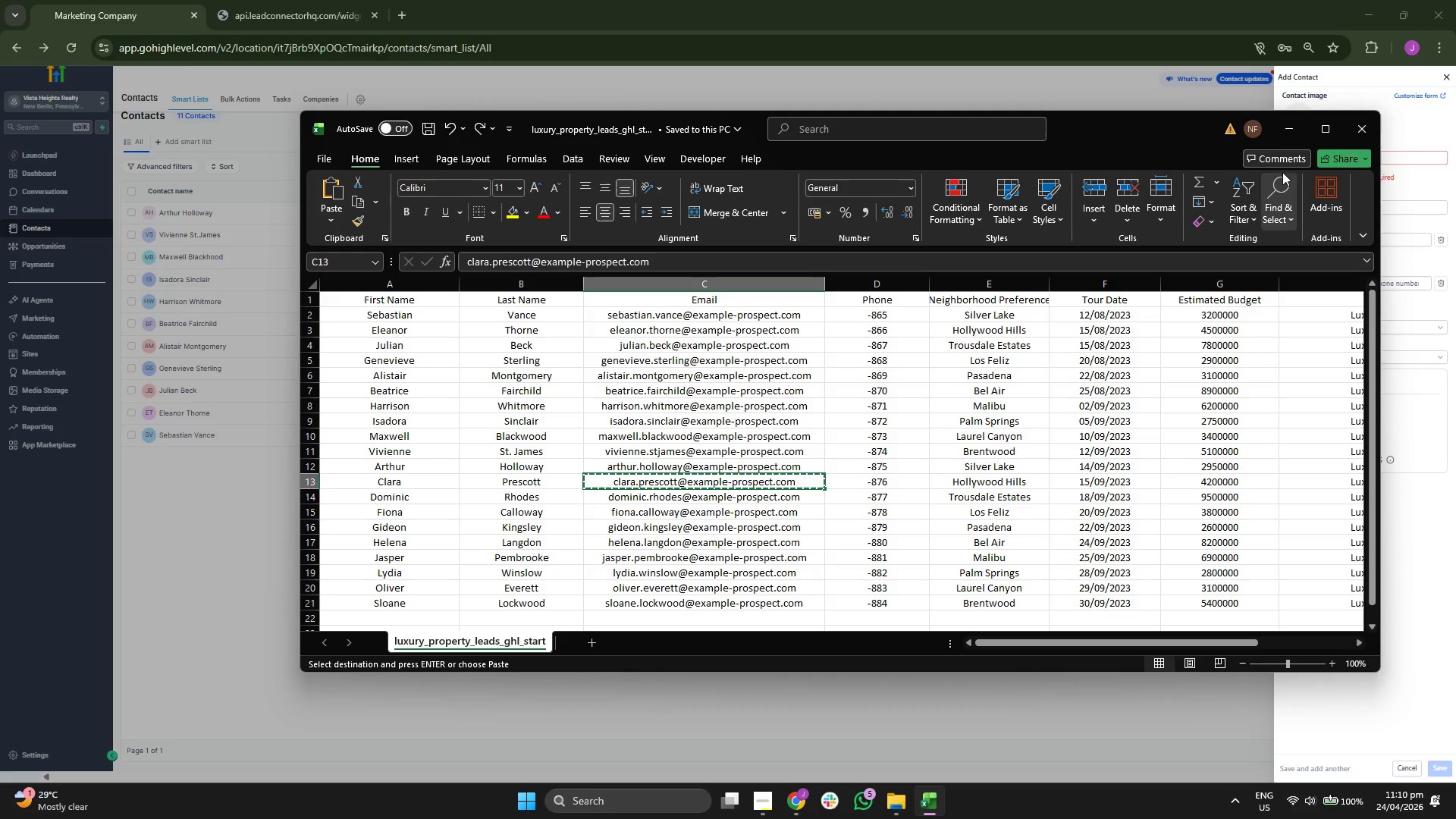 
left_click([1285, 132])
 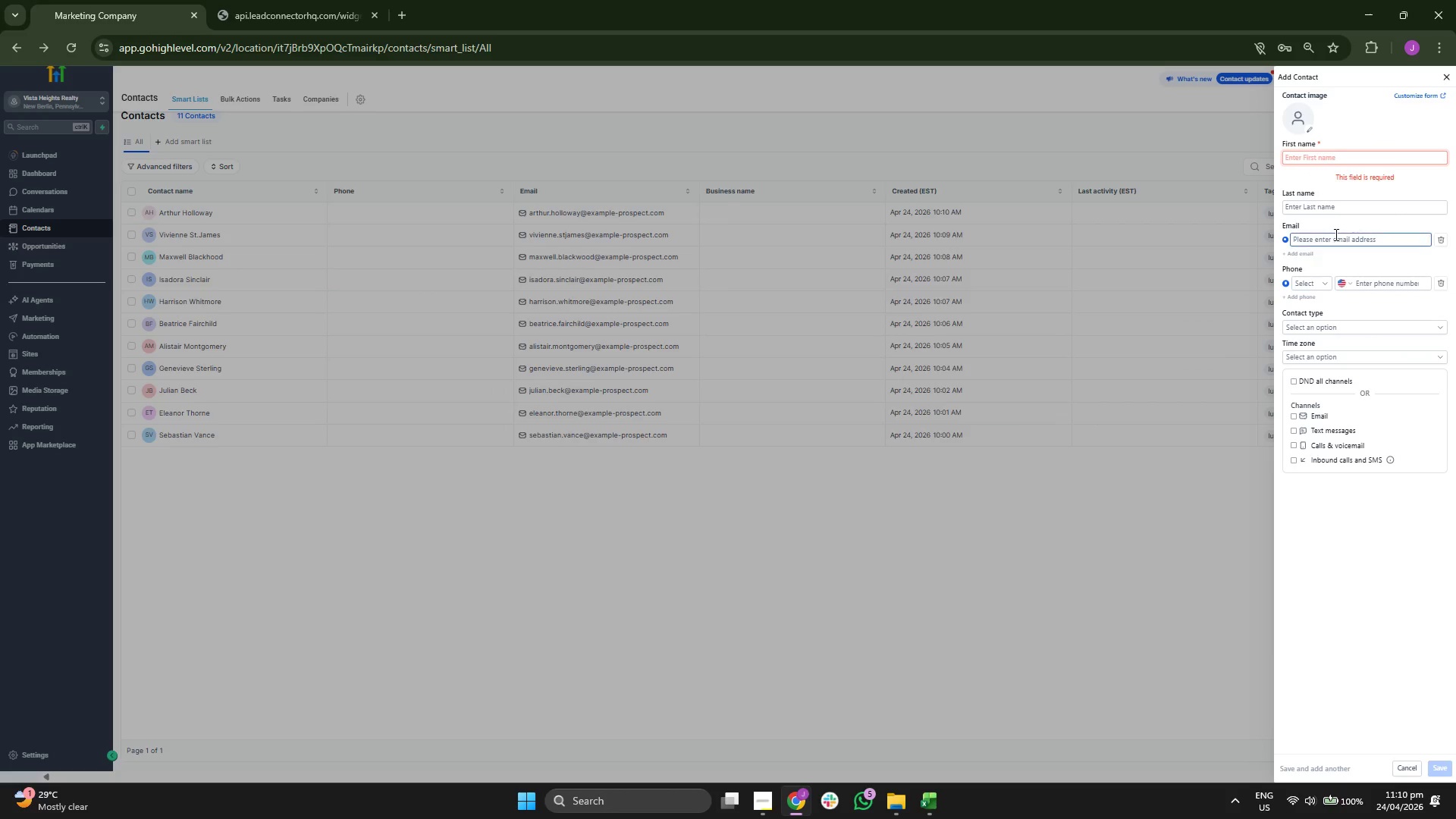 
key(Control+V)
 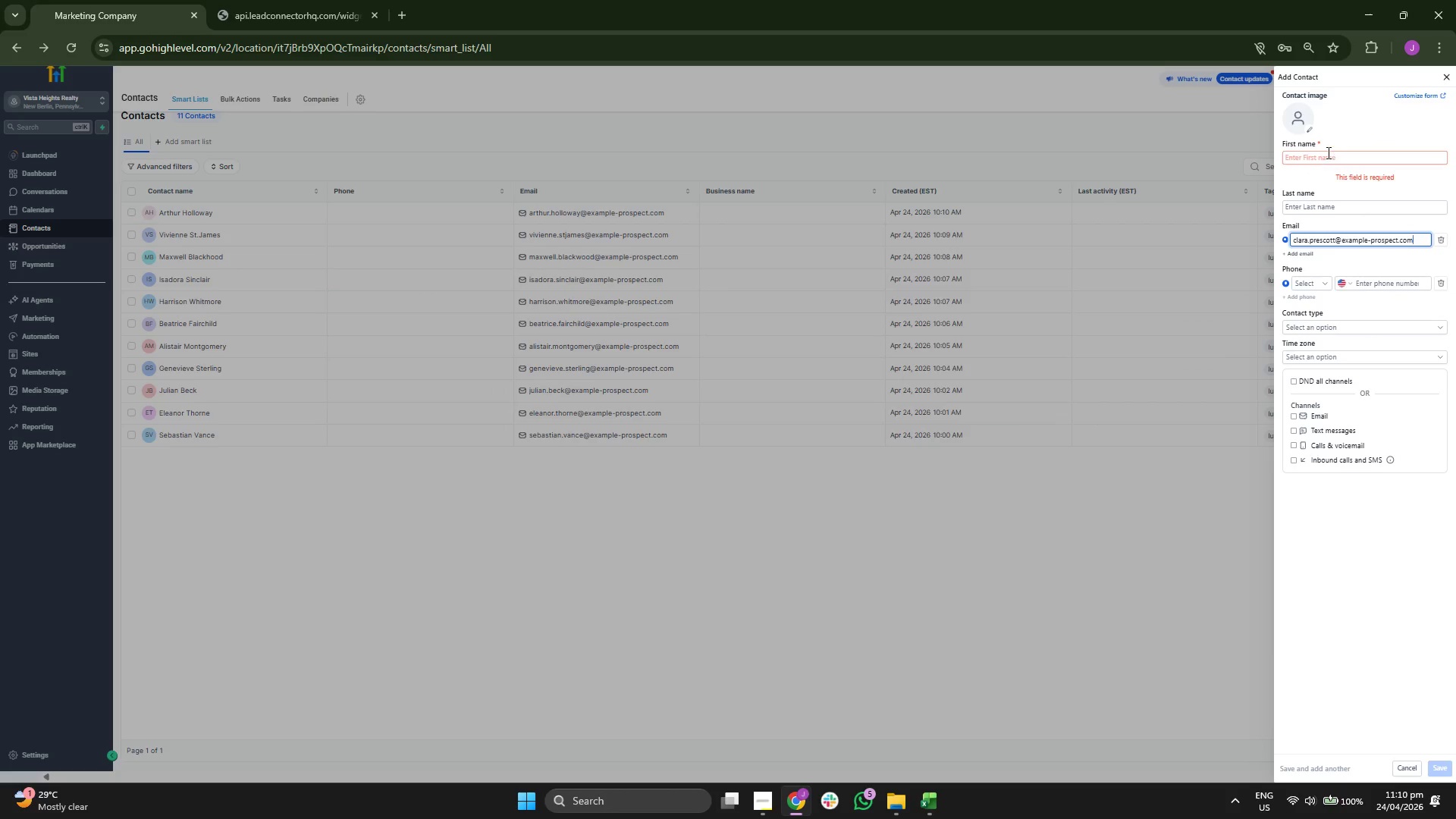 
left_click([1327, 152])
 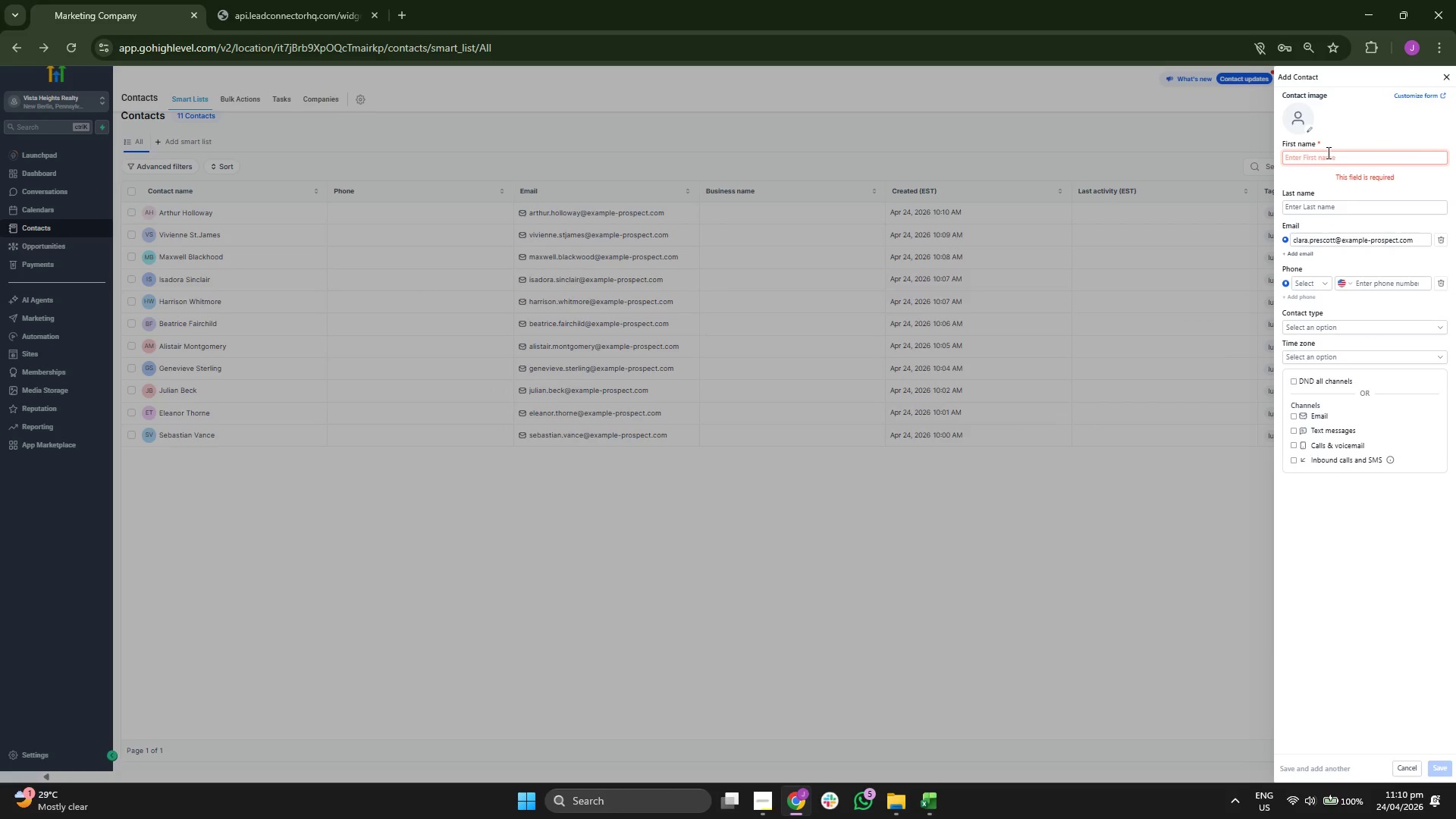 
type(Clara)
key(Tab)
type(Pre)
key(Backspace)
type(escoot)
key(Backspace)
key(Backspace)
type(tt)
 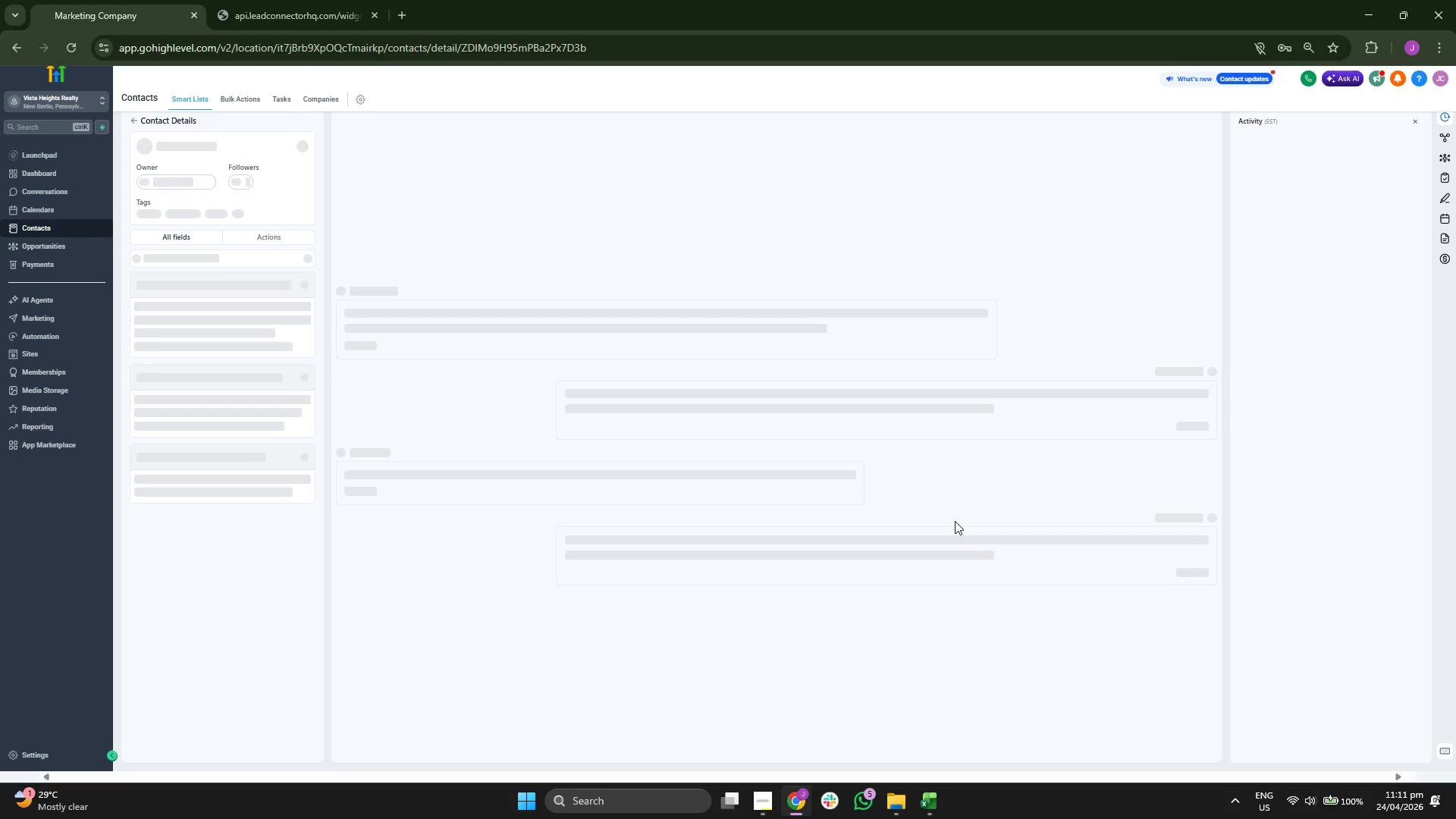 
wait(5.25)
 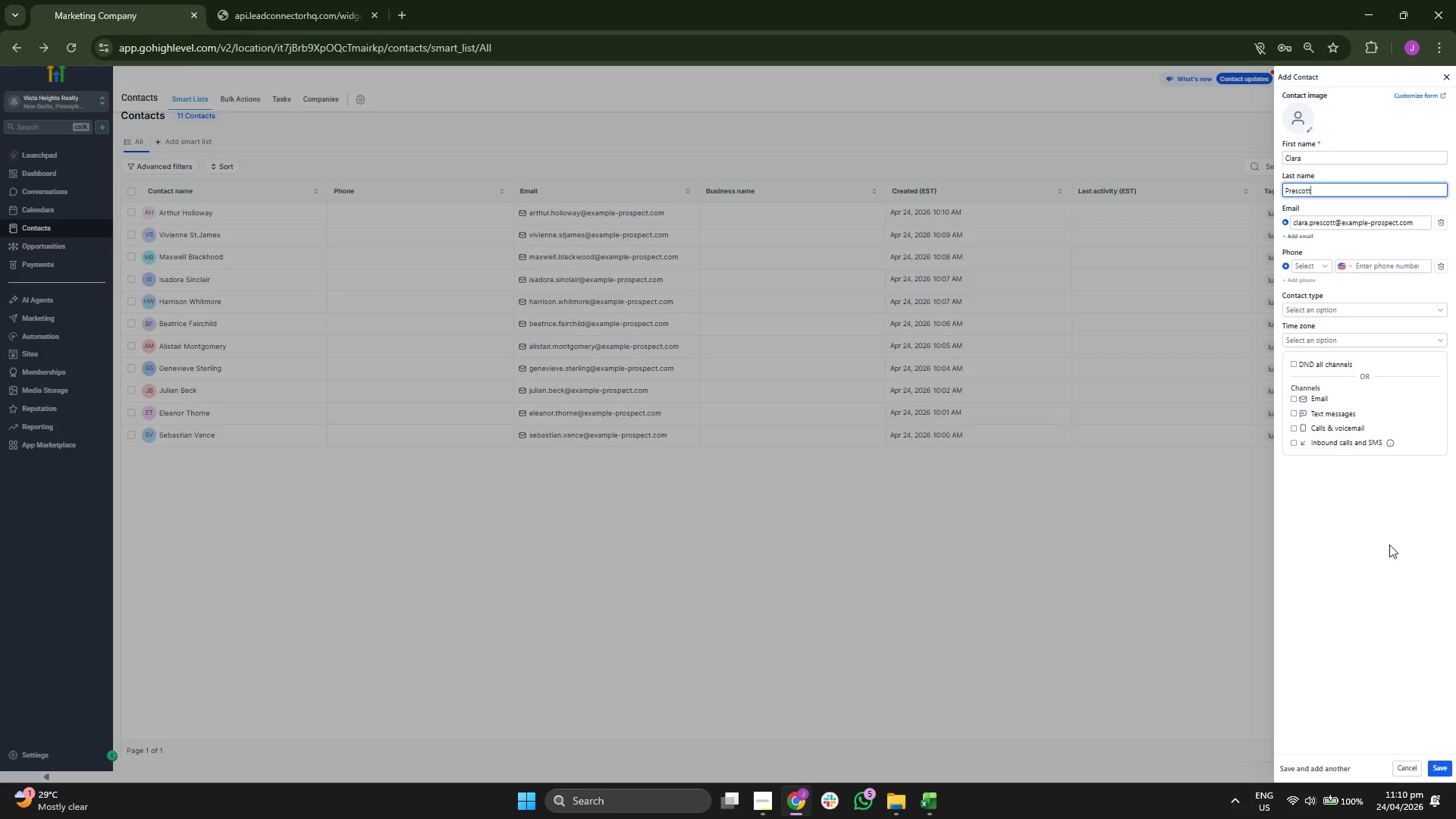 
left_click([158, 199])
 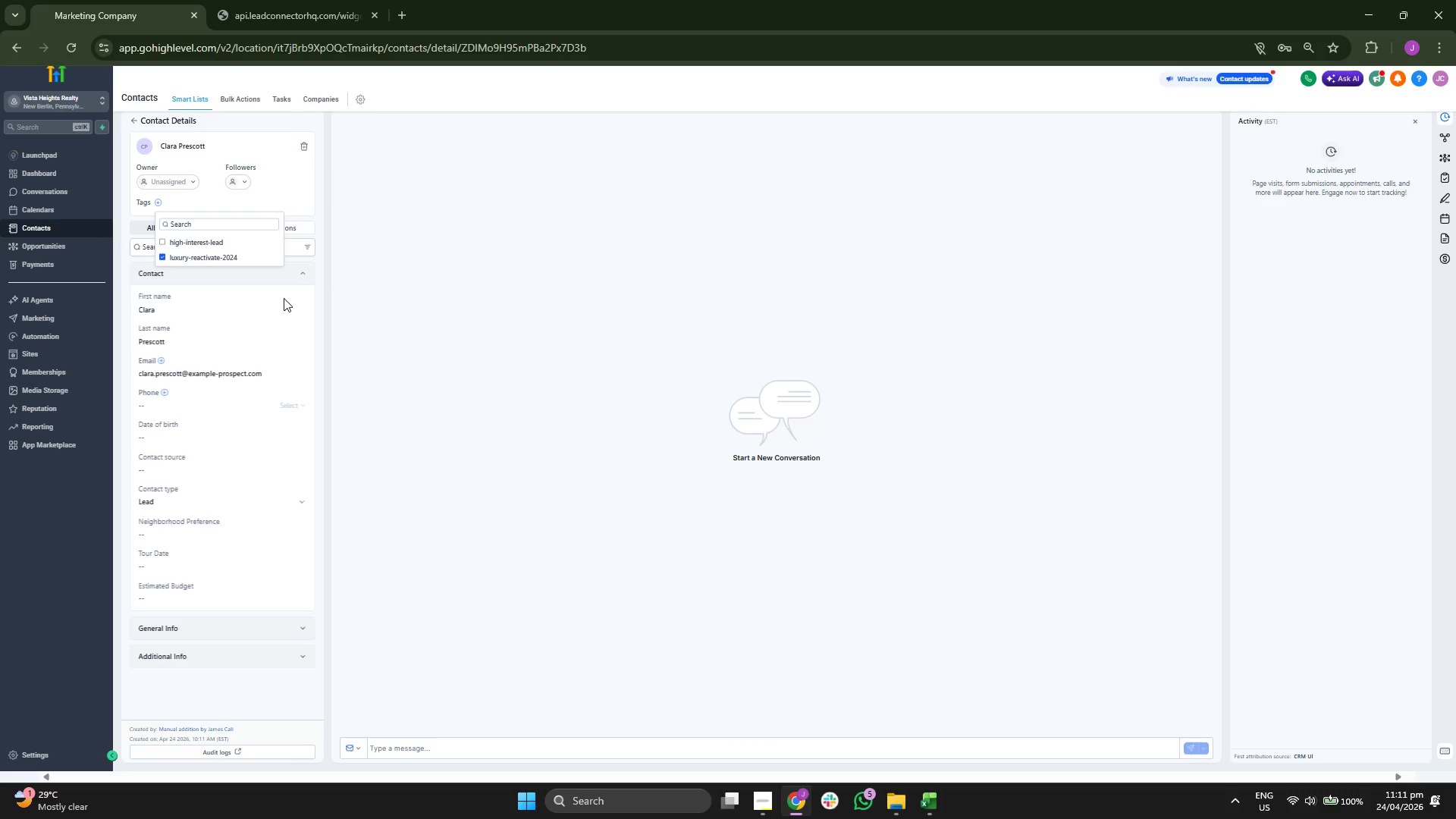 
left_click([303, 180])
 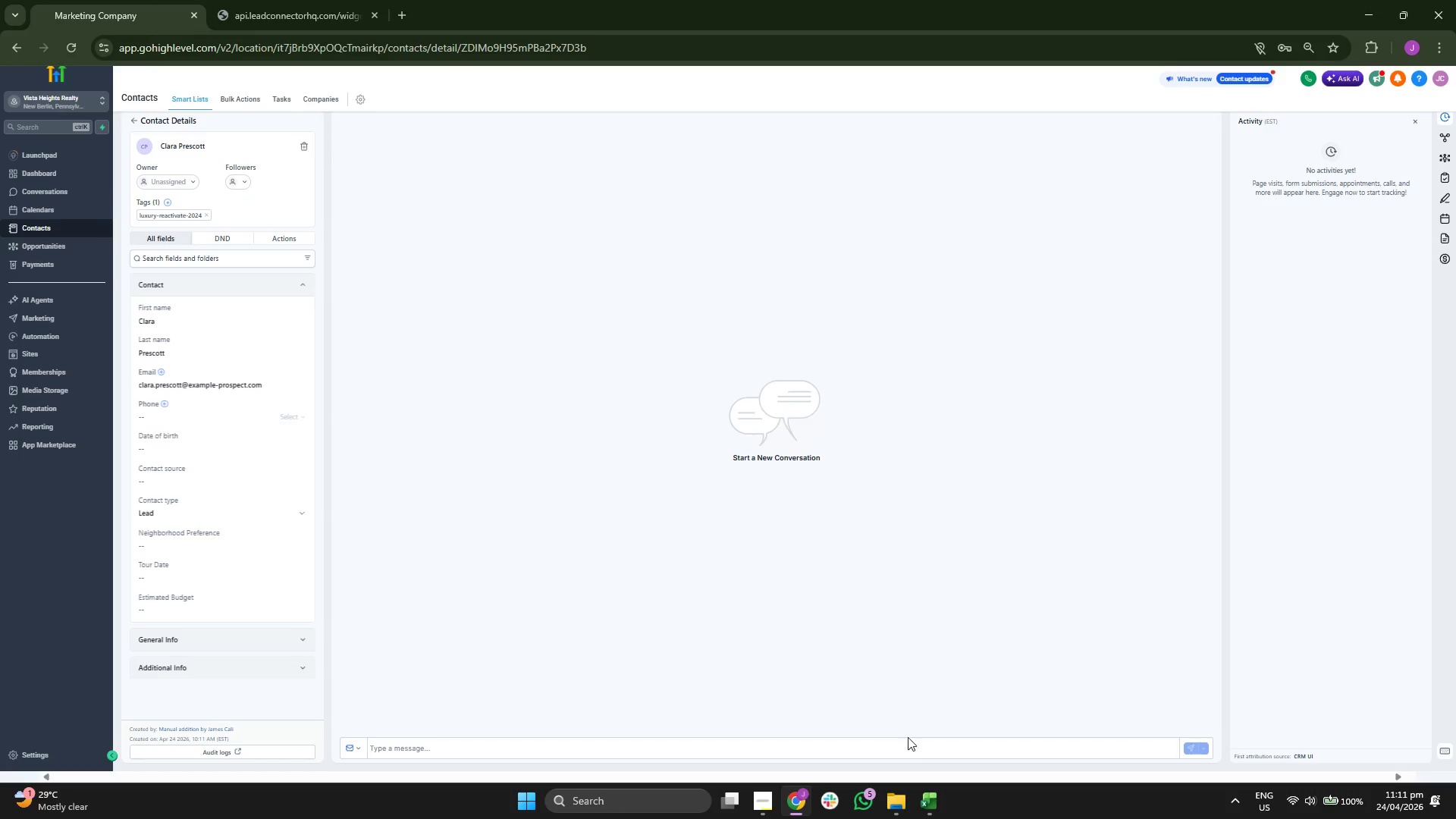 
left_click([929, 791])
 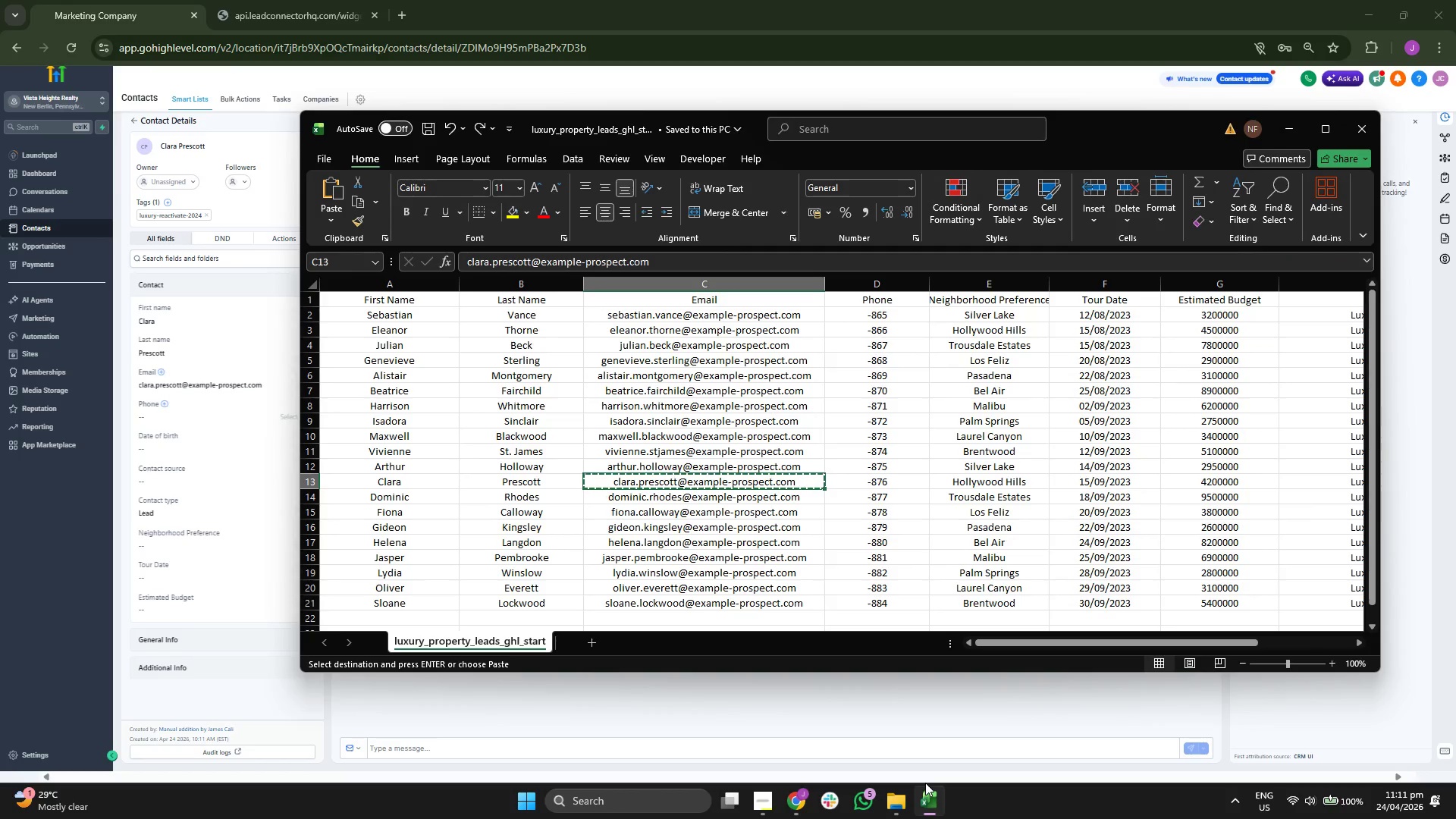 
key(ArrowRight)
 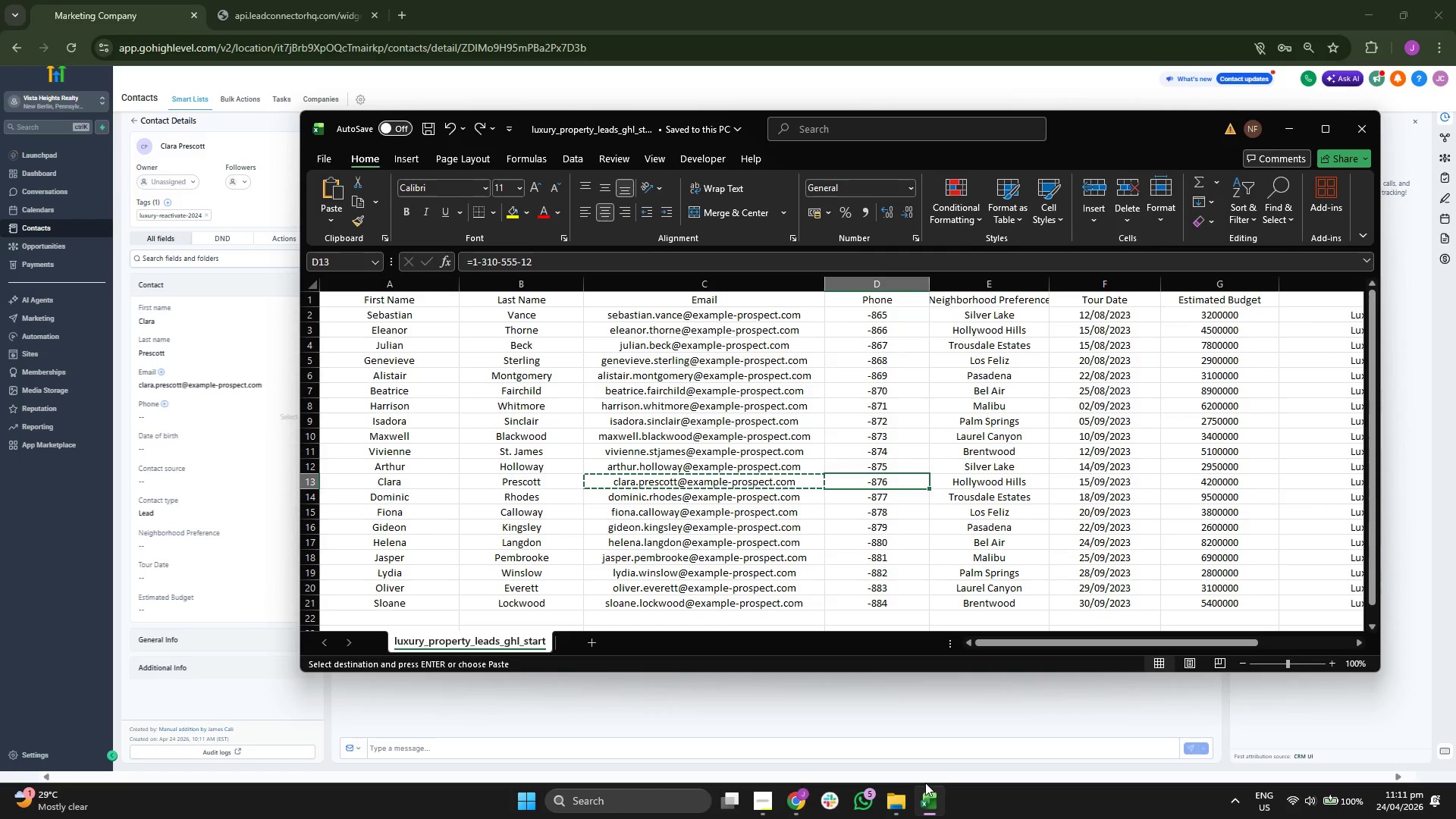 
key(ArrowRight)
 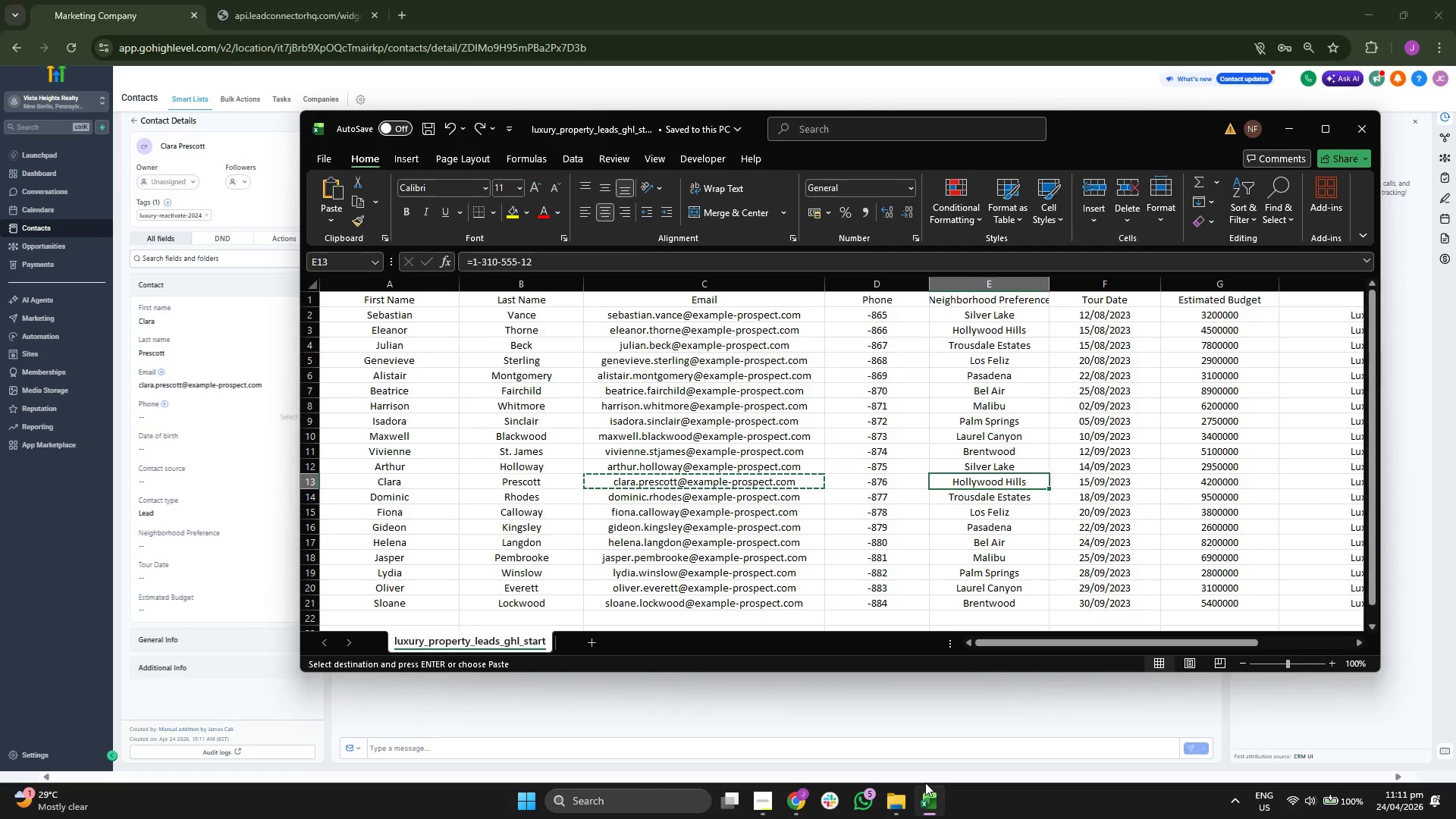 
key(Control+ControlLeft)
 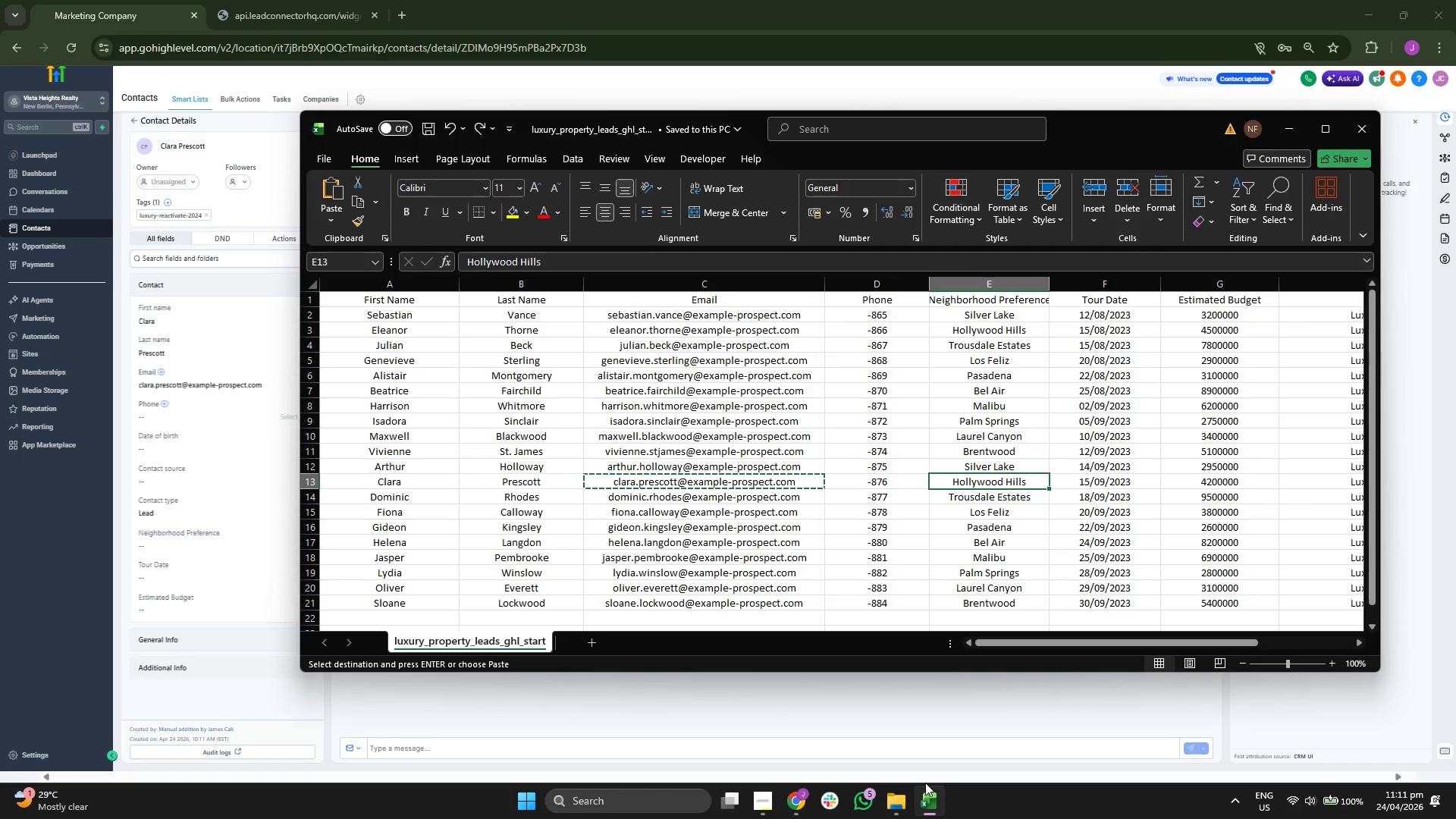 
key(ArrowRight)
 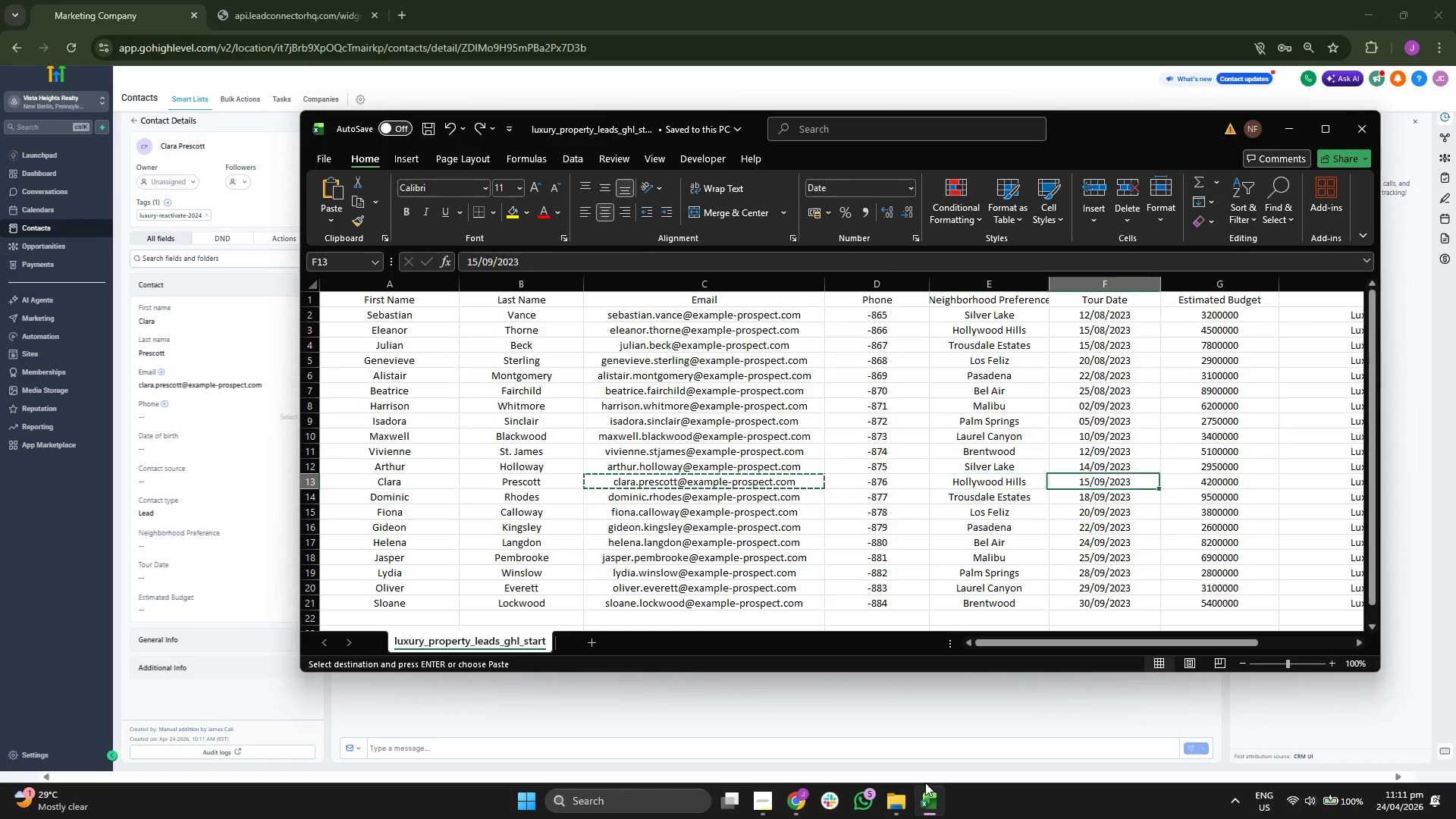 
key(Control+ControlLeft)
 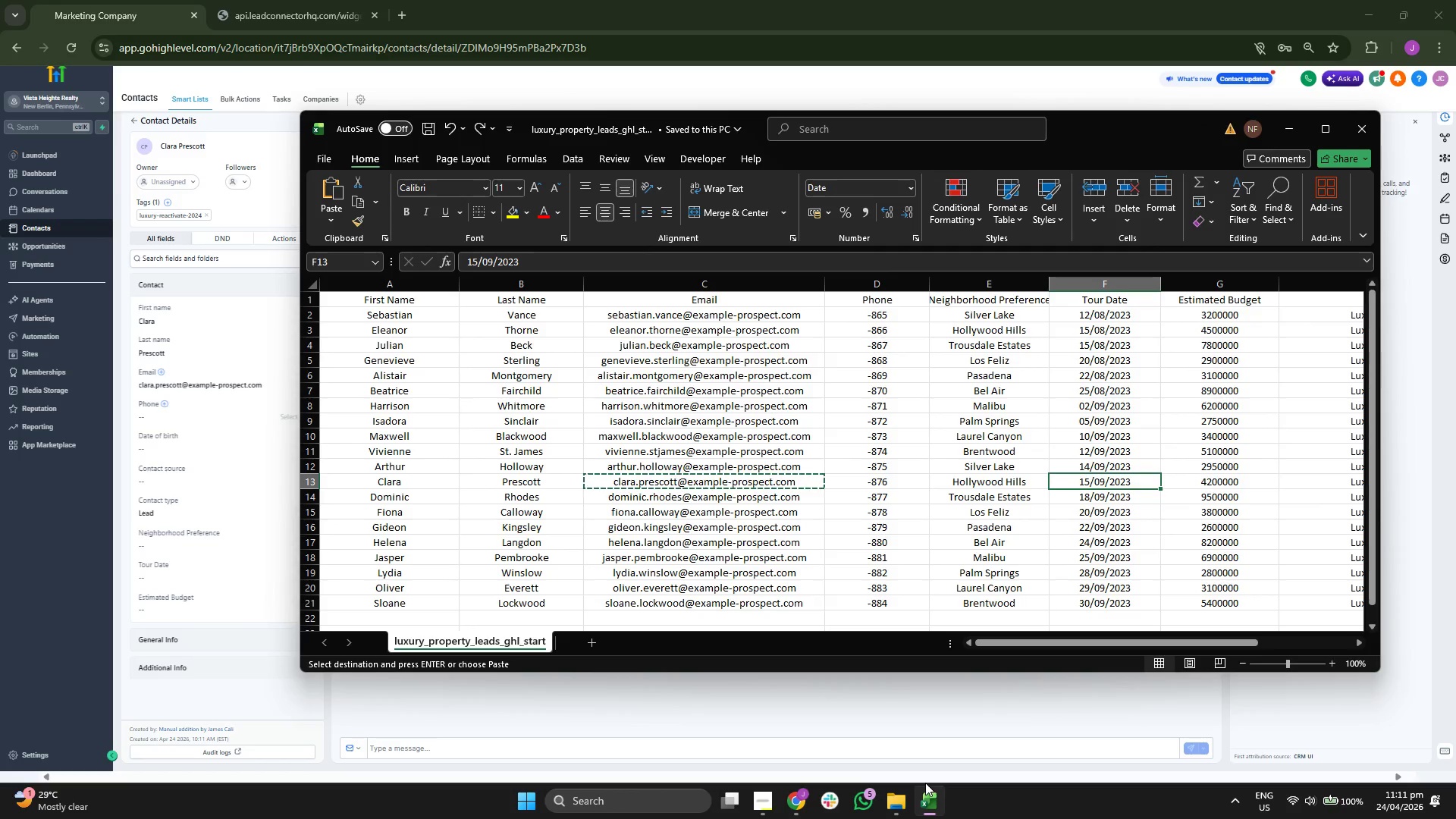 
key(Control+C)
 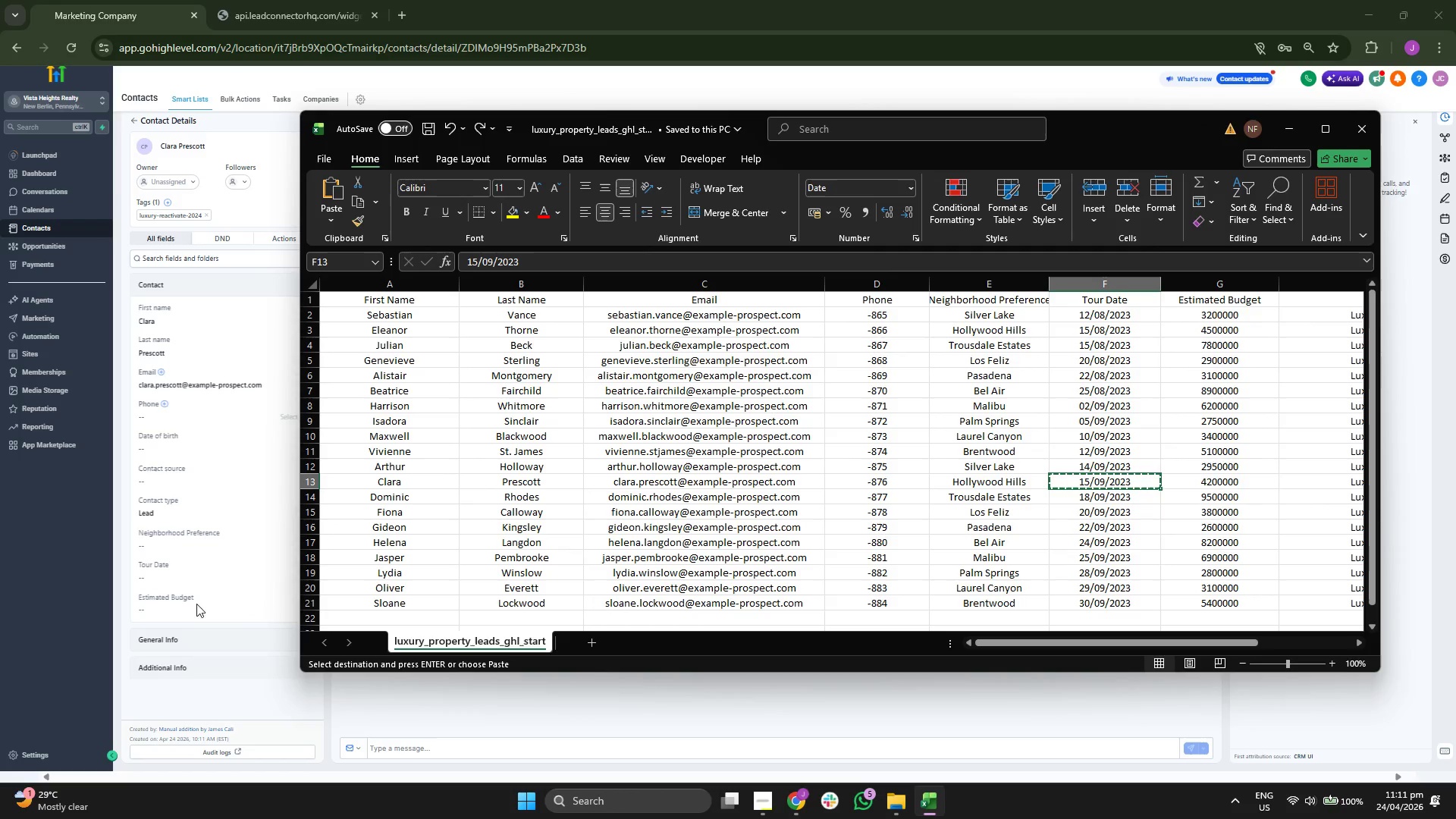 
left_click([201, 576])
 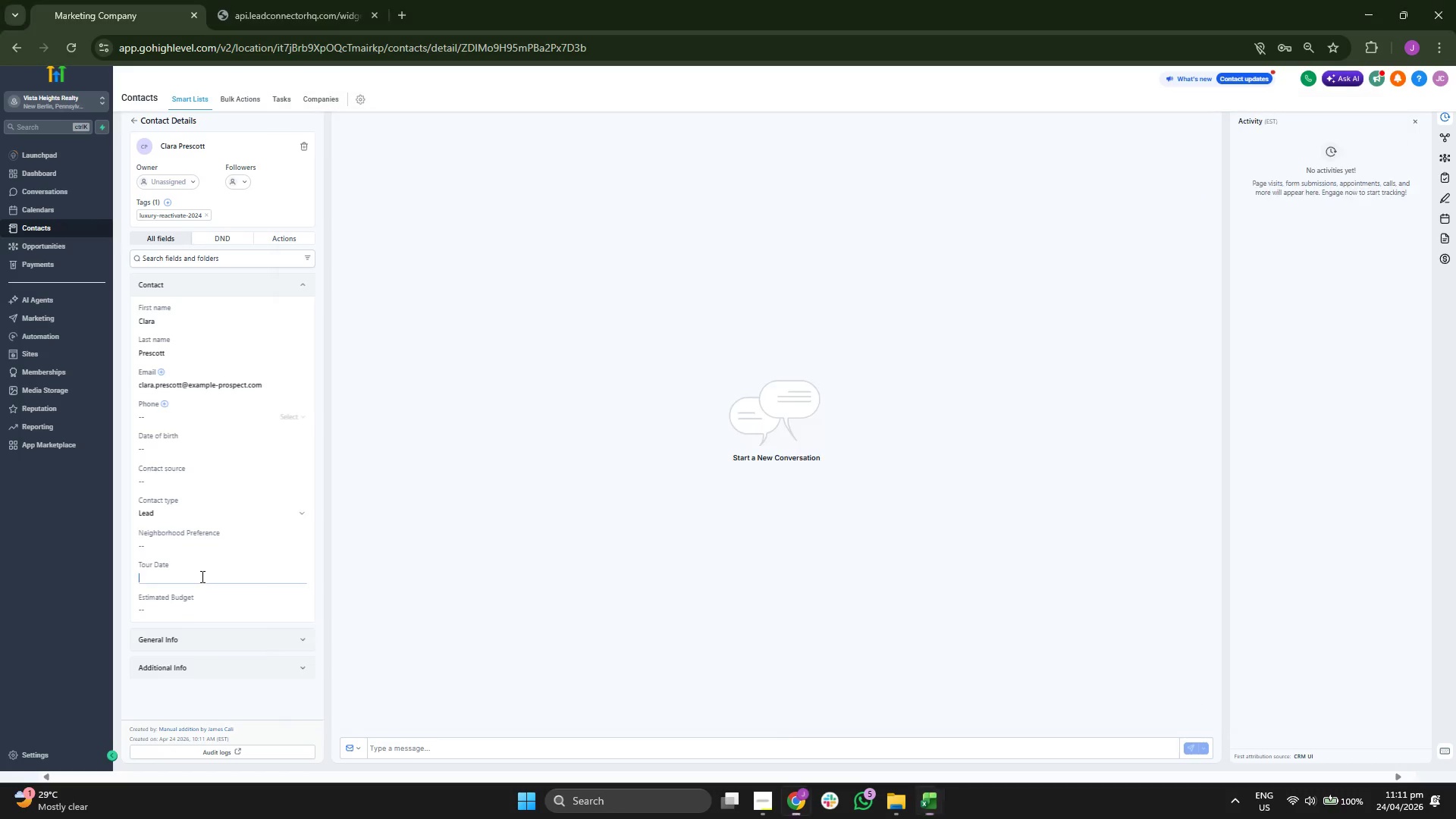 
key(Control+ControlLeft)
 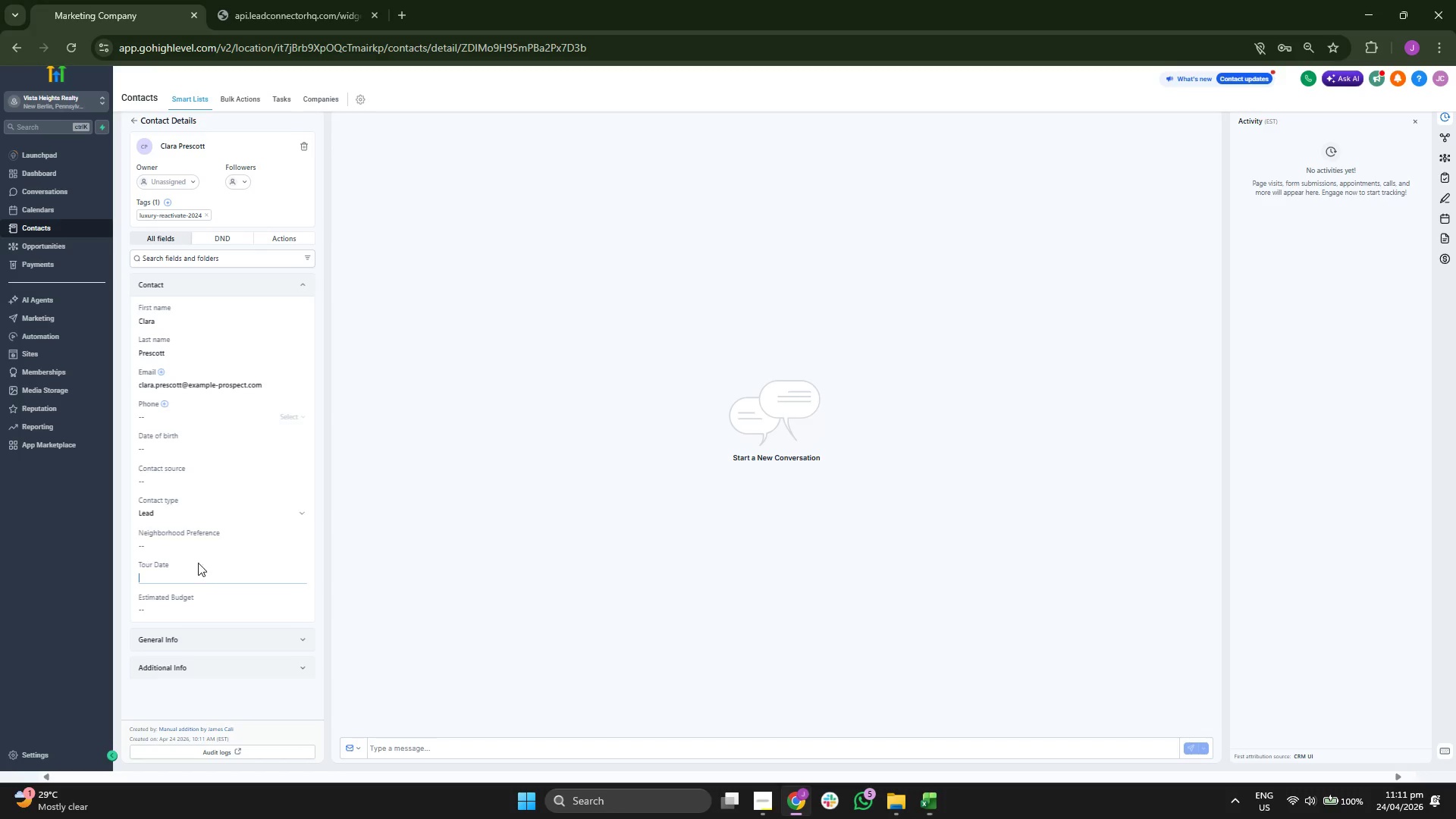 
key(Control+V)
 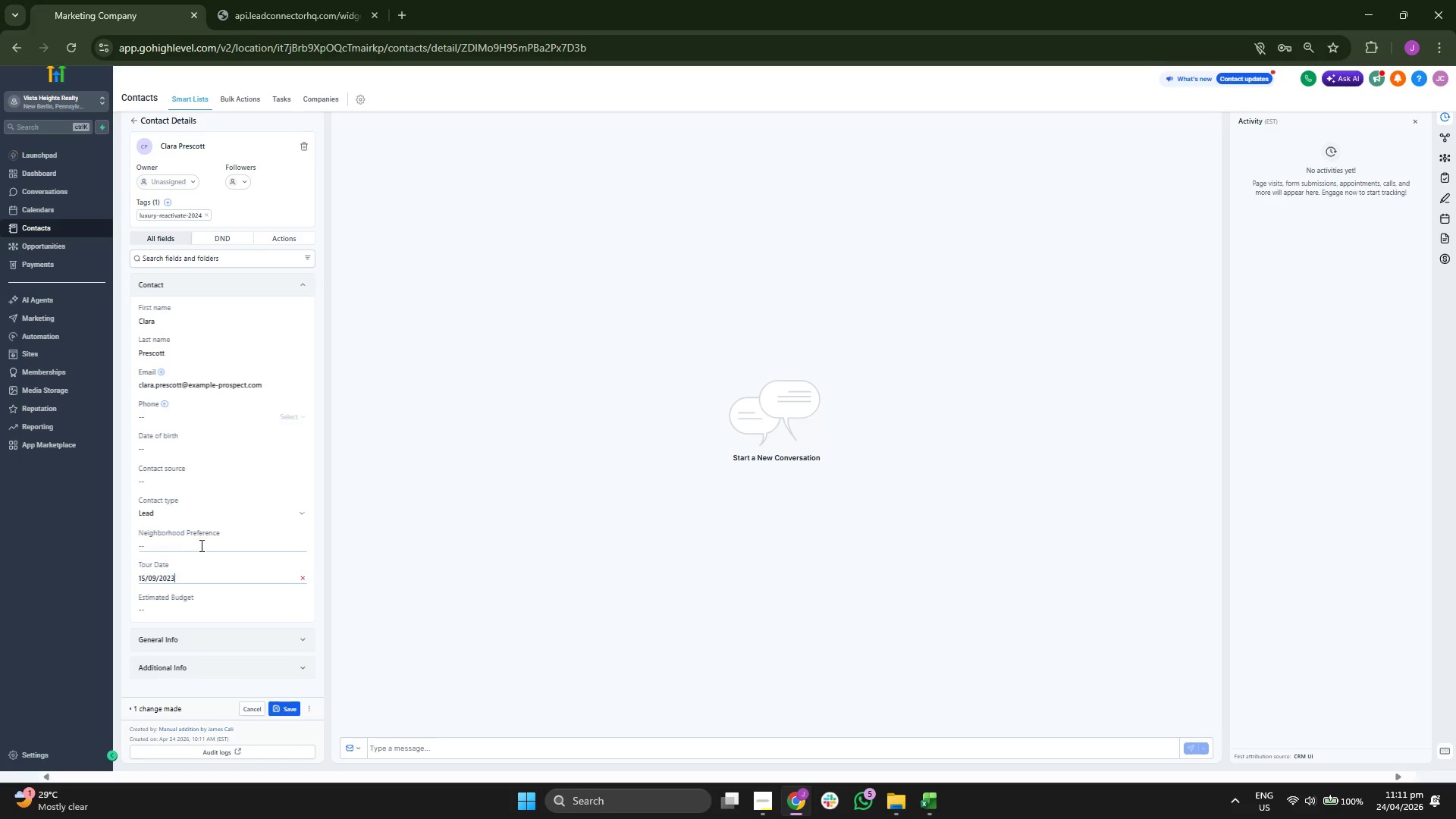 
left_click([201, 544])
 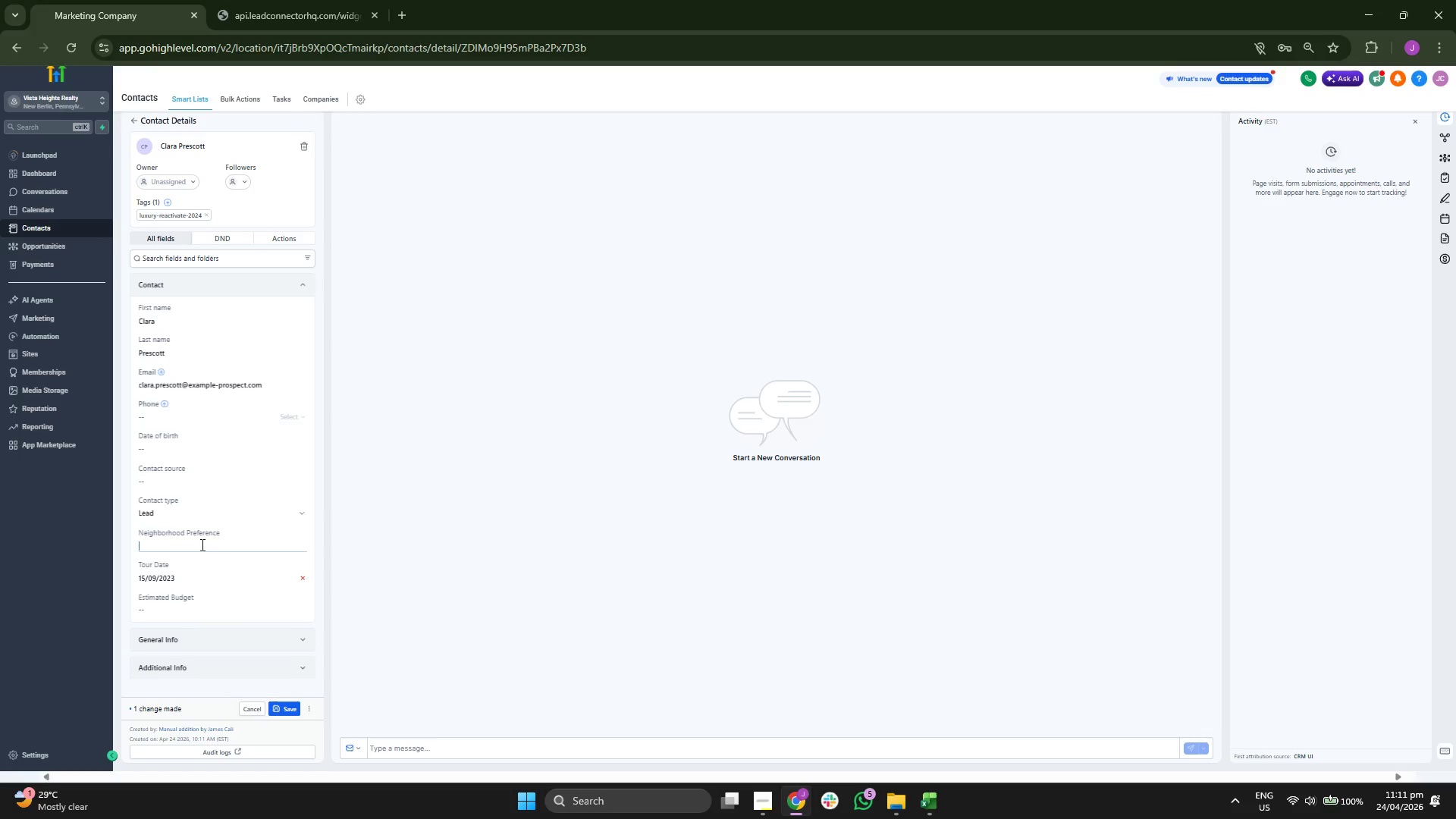 
type(Hollo)
key(Backspace)
type(ty)
key(Backspace)
type(wood Hills)
 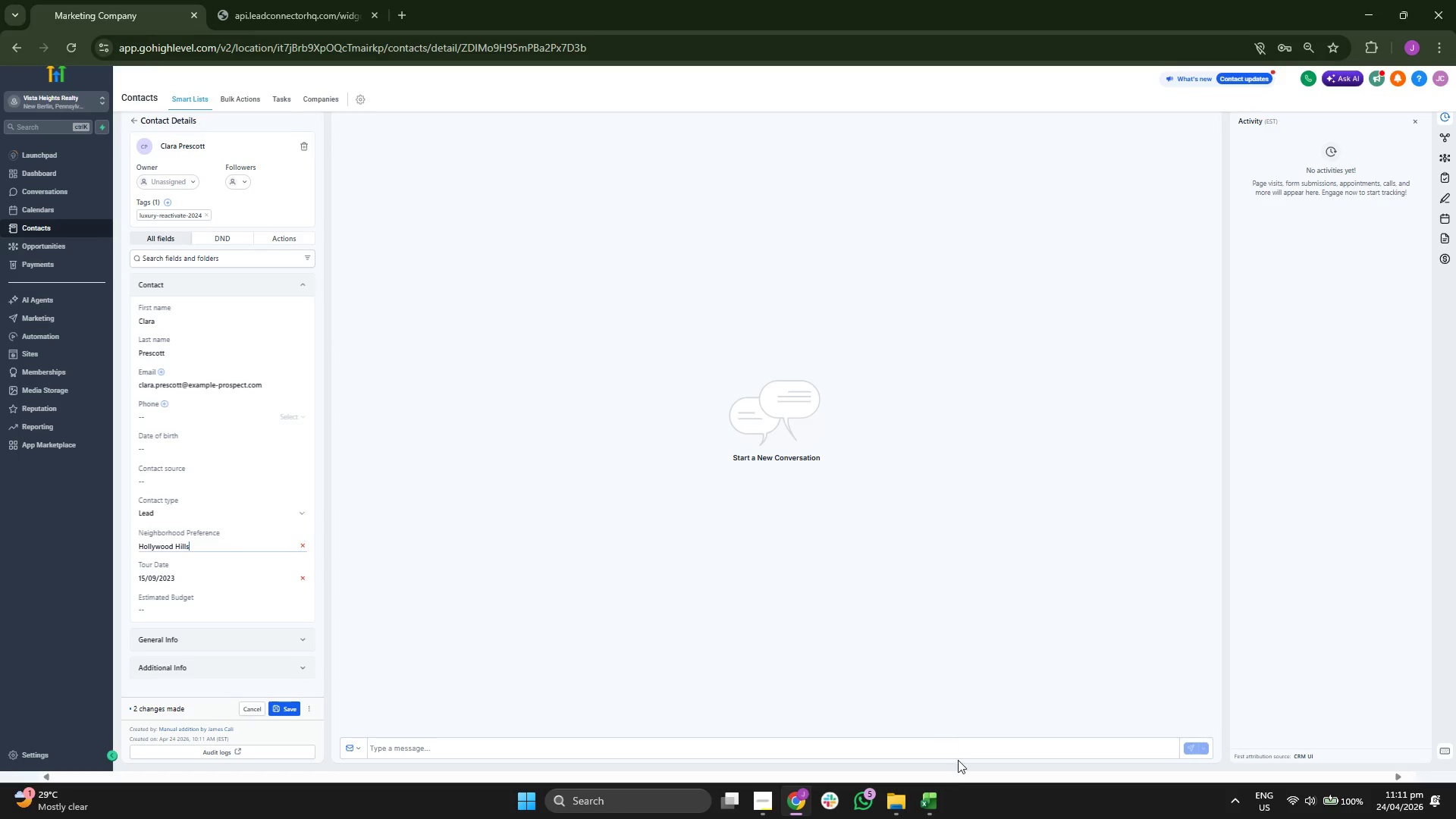 
left_click([942, 803])
 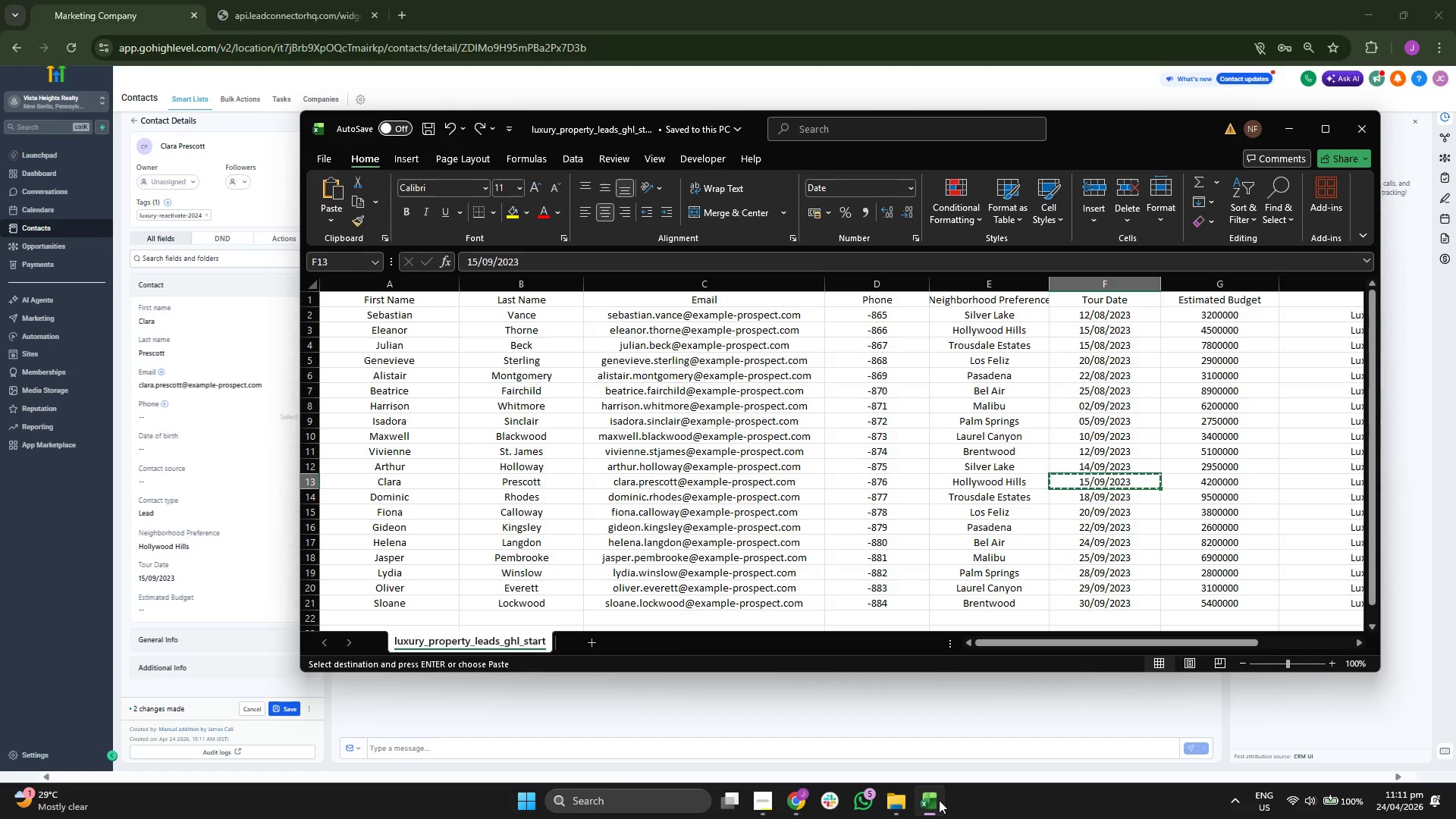 
key(ArrowRight)
 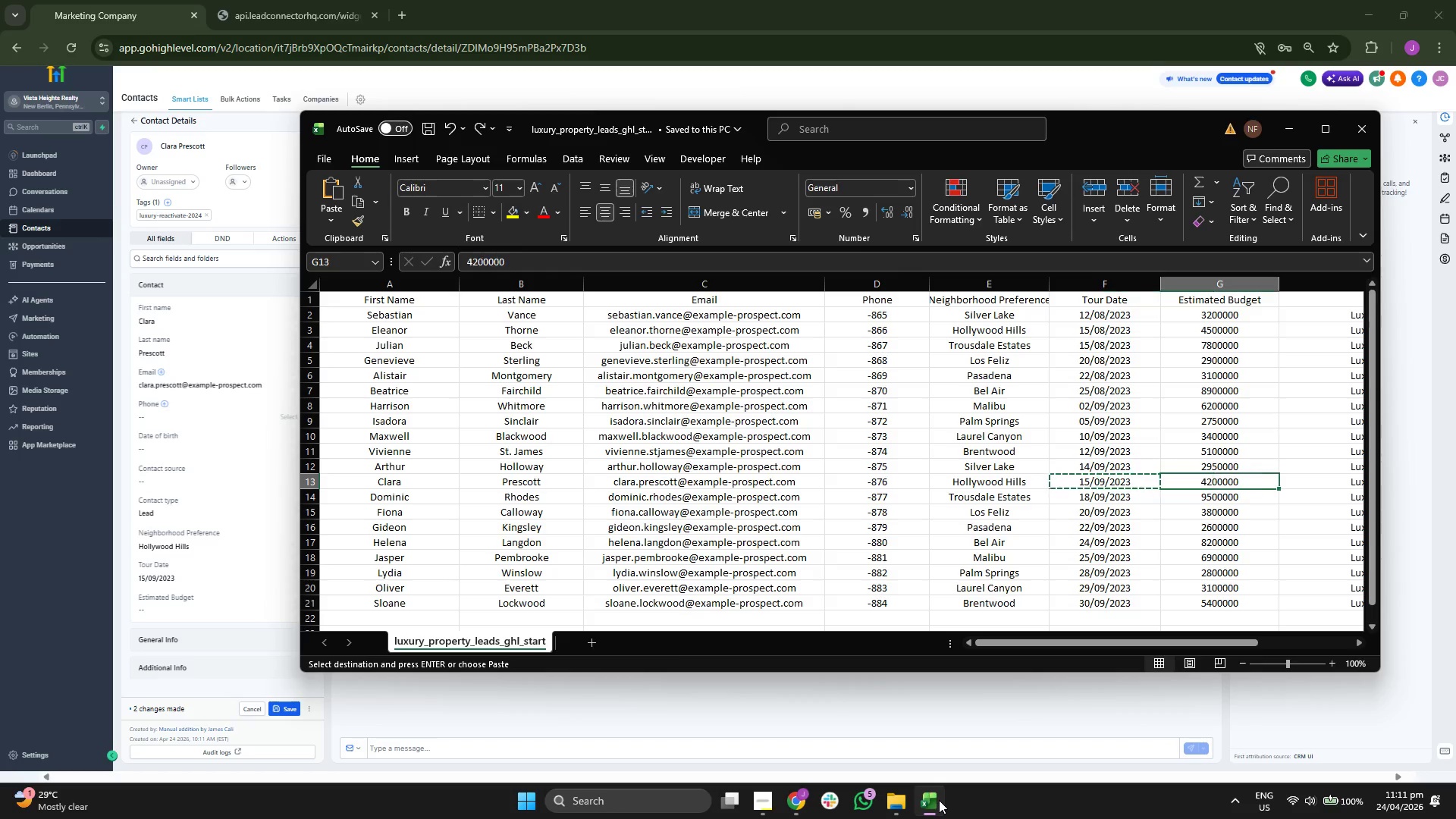 
key(Control+ControlLeft)
 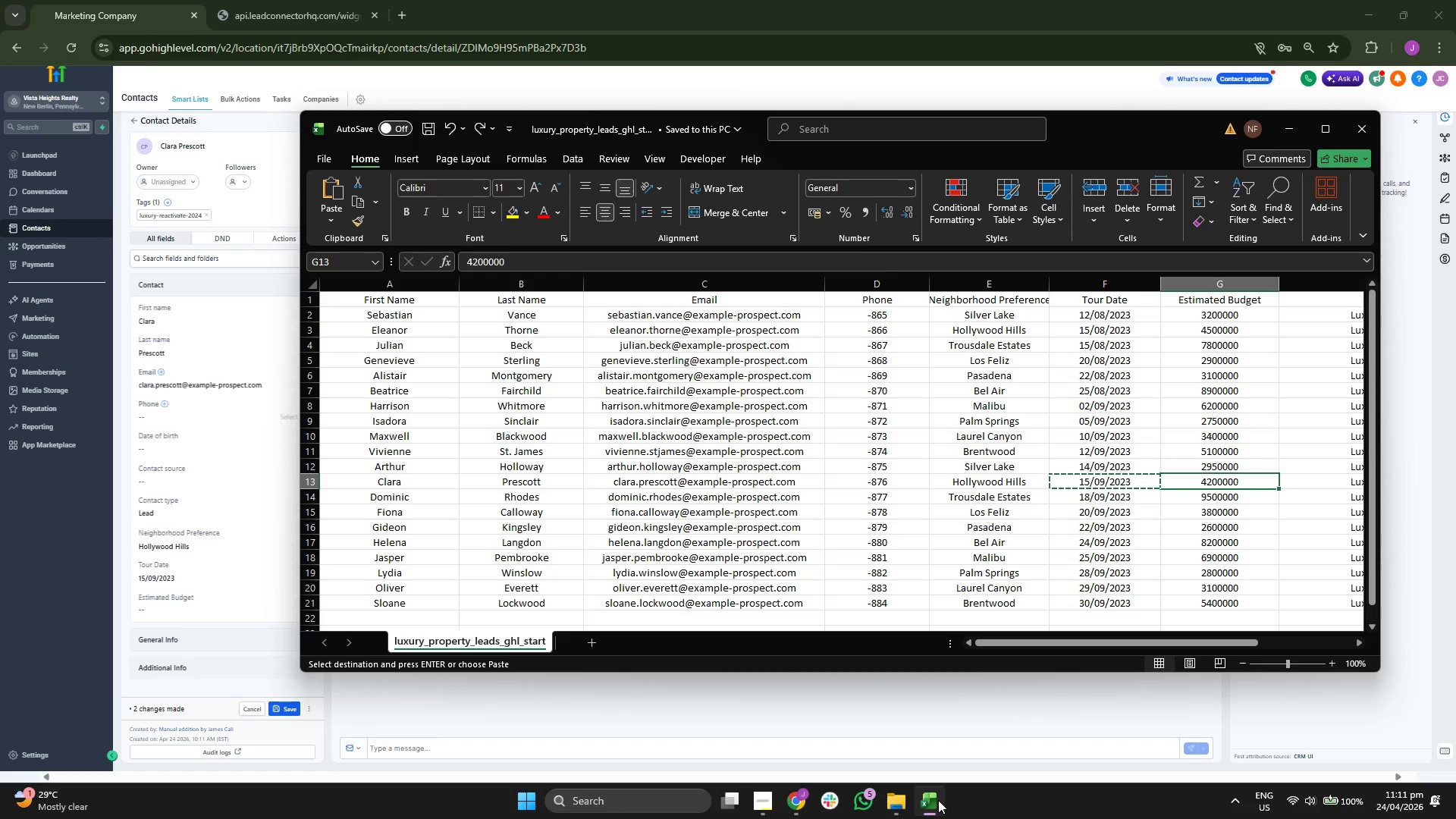 
key(Control+ControlLeft)
 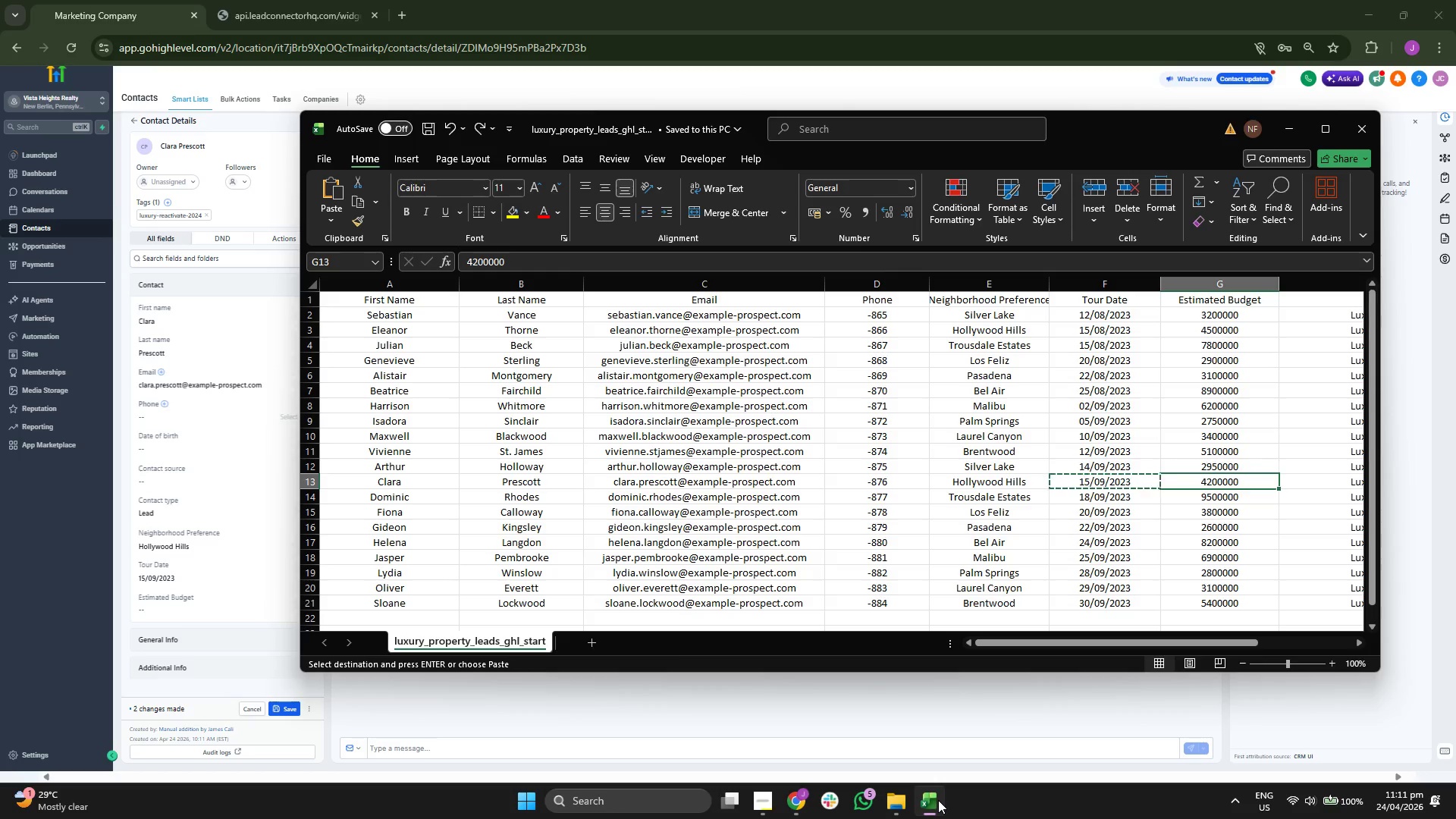 
key(Control+C)
 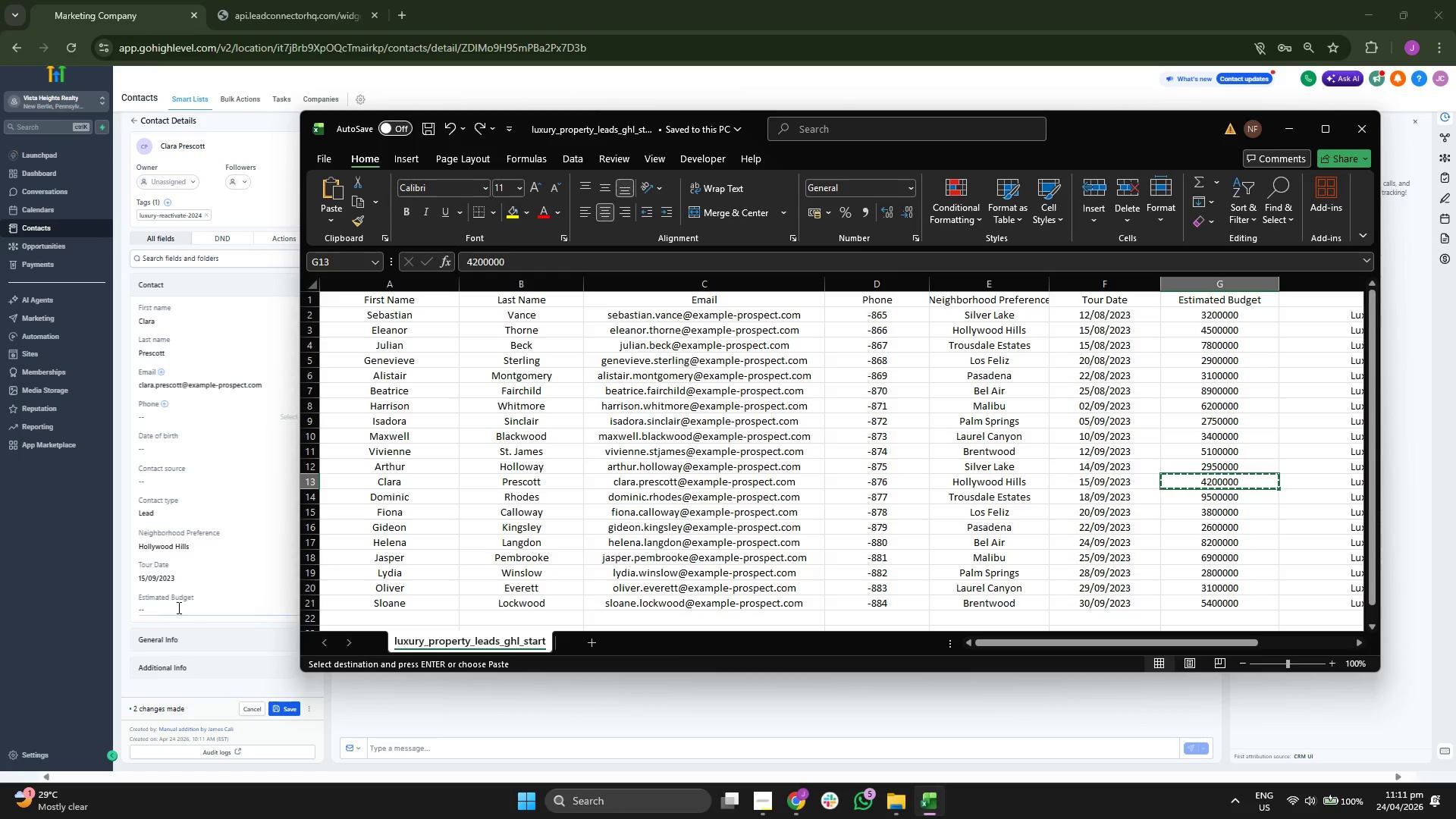 
left_click([171, 608])
 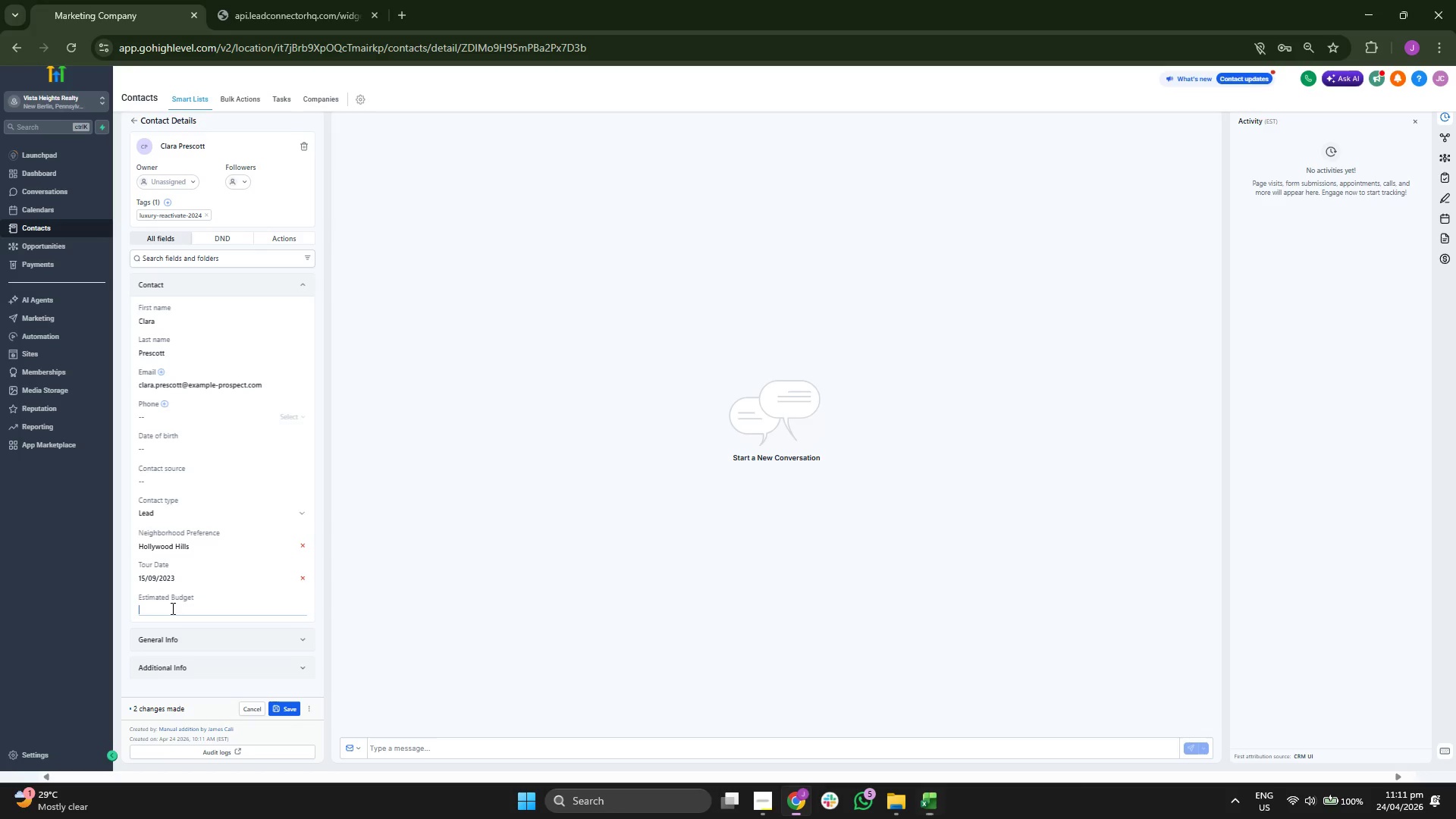 
key(Control+ControlLeft)
 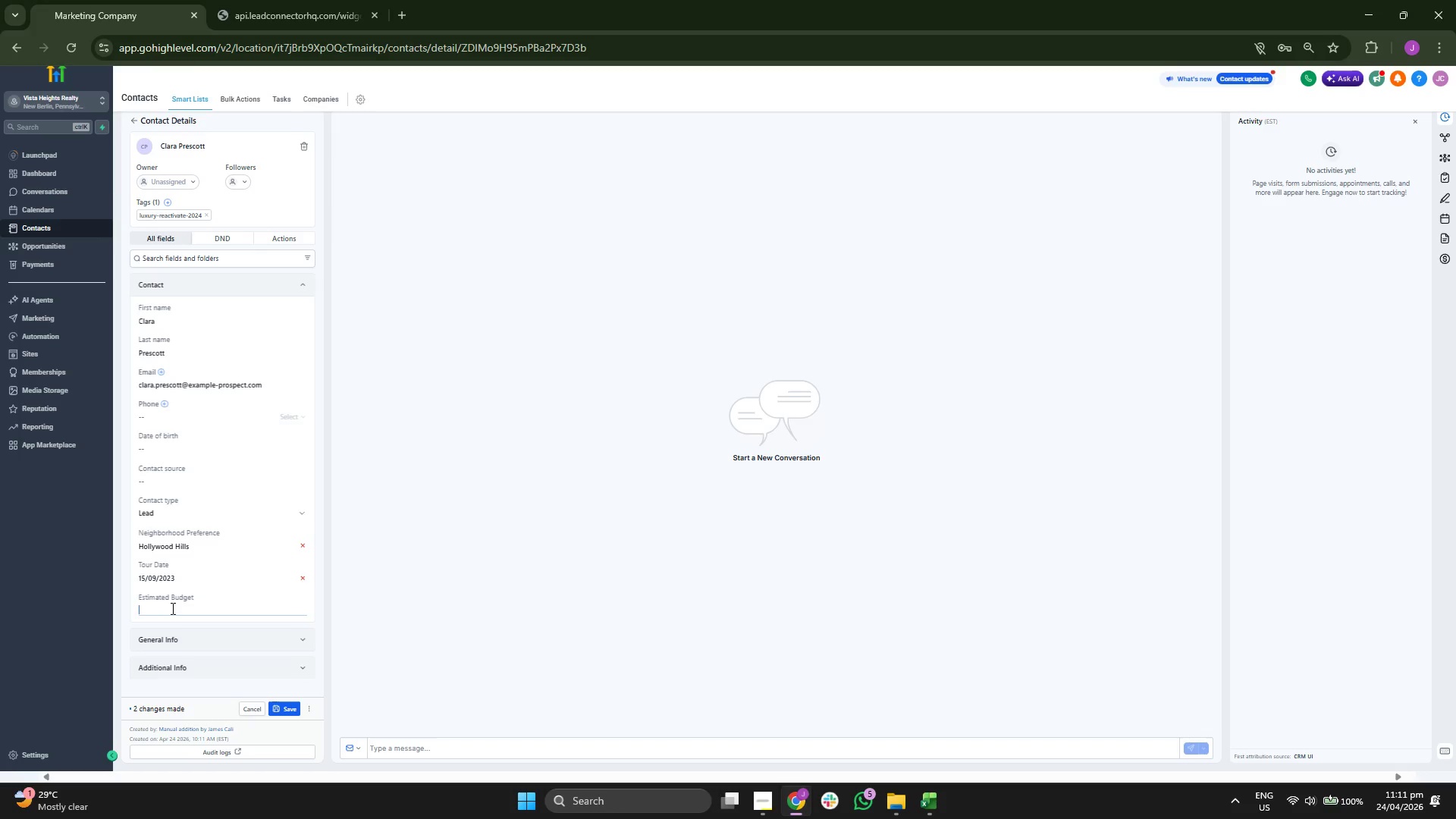 
key(Control+V)
 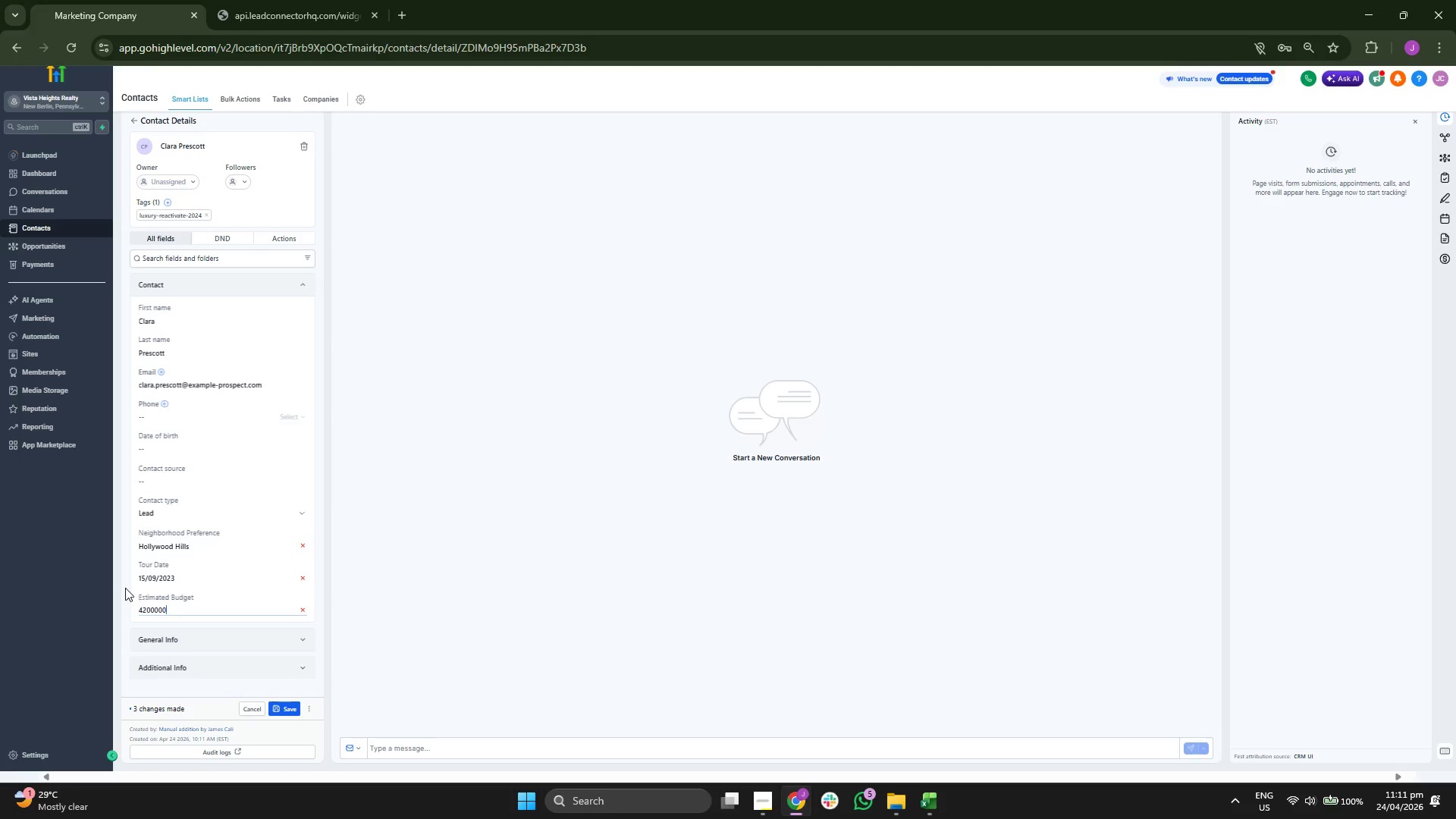 
left_click([122, 586])
 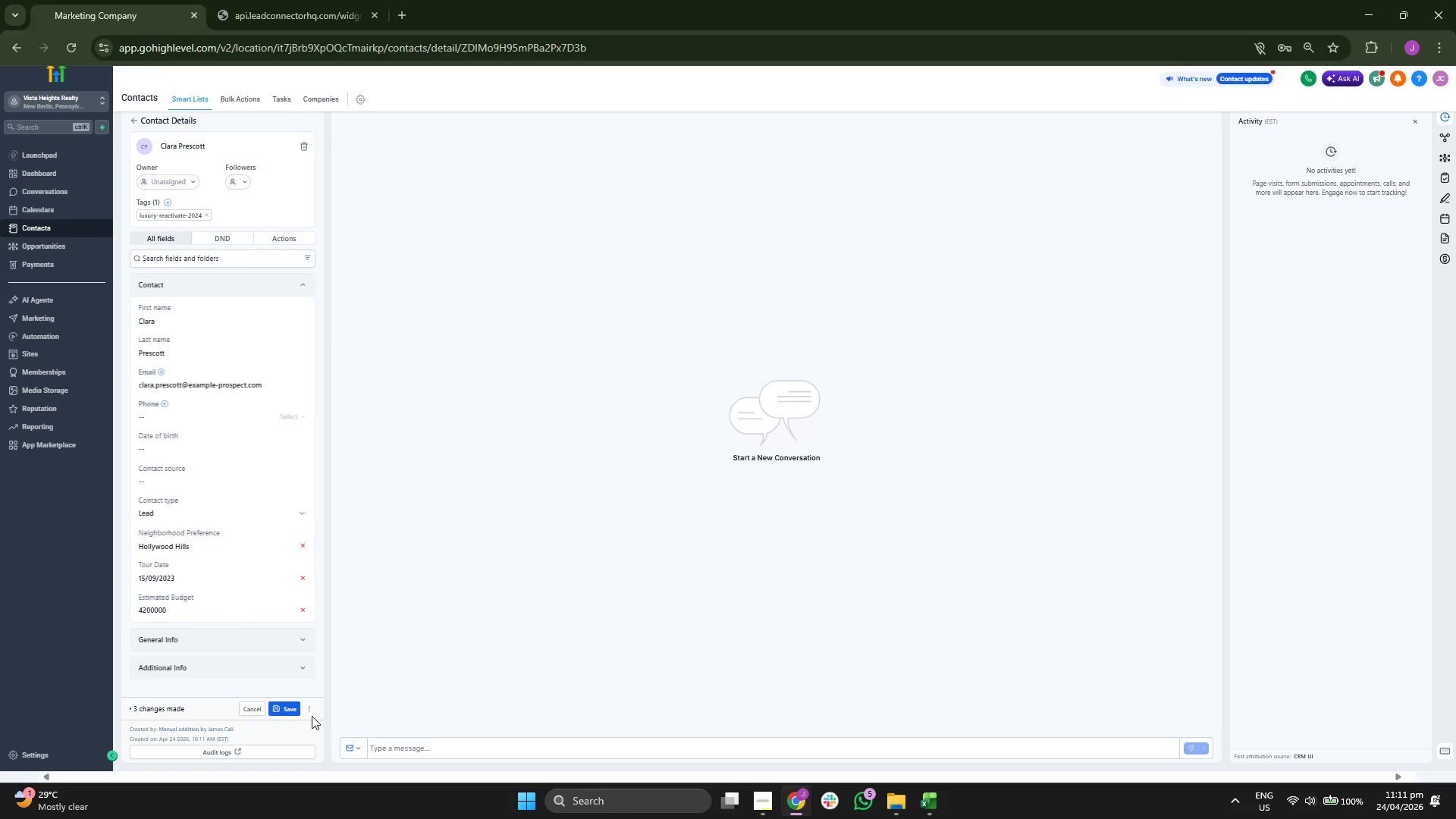 
left_click([282, 708])
 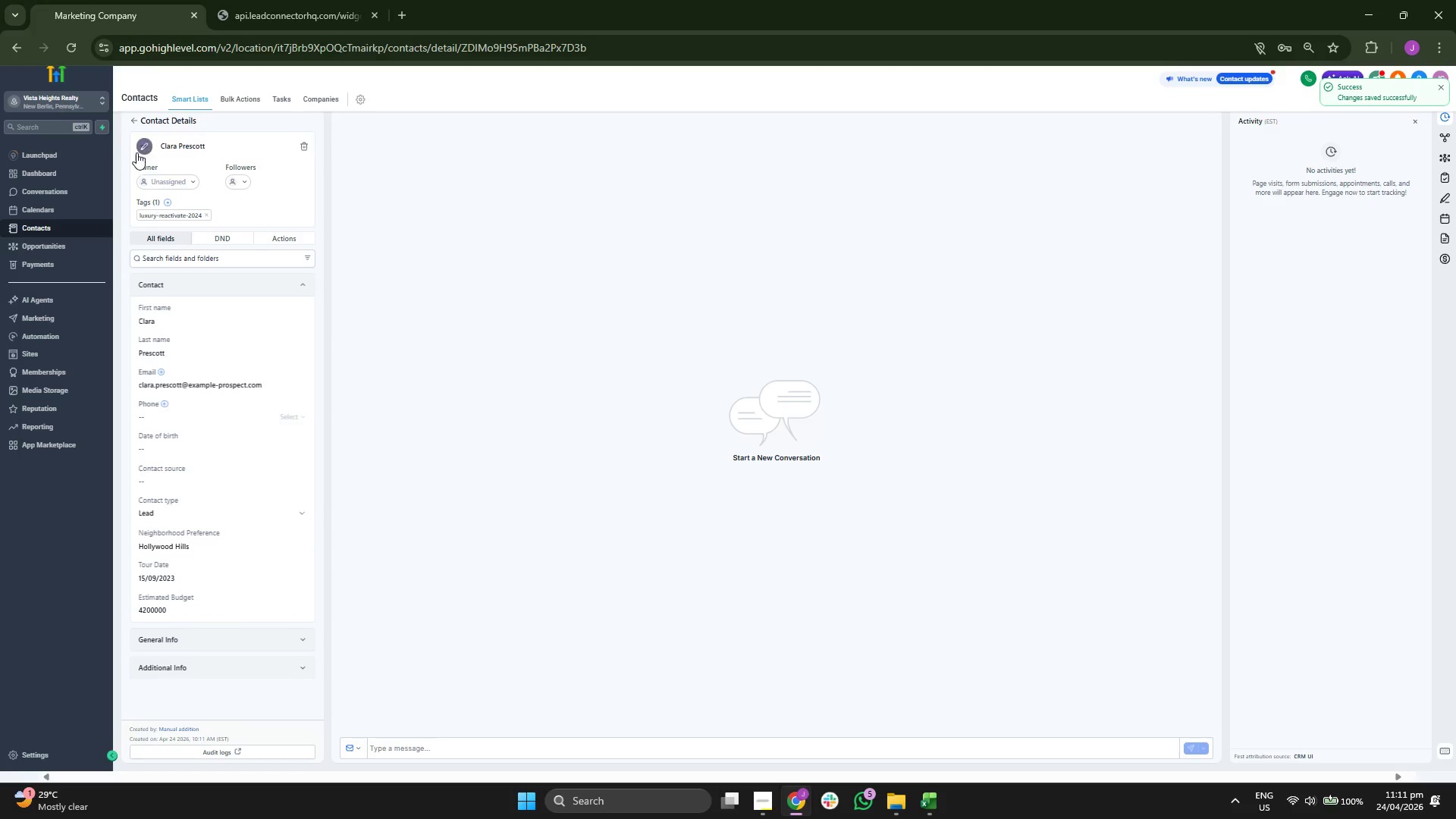 
left_click([132, 123])
 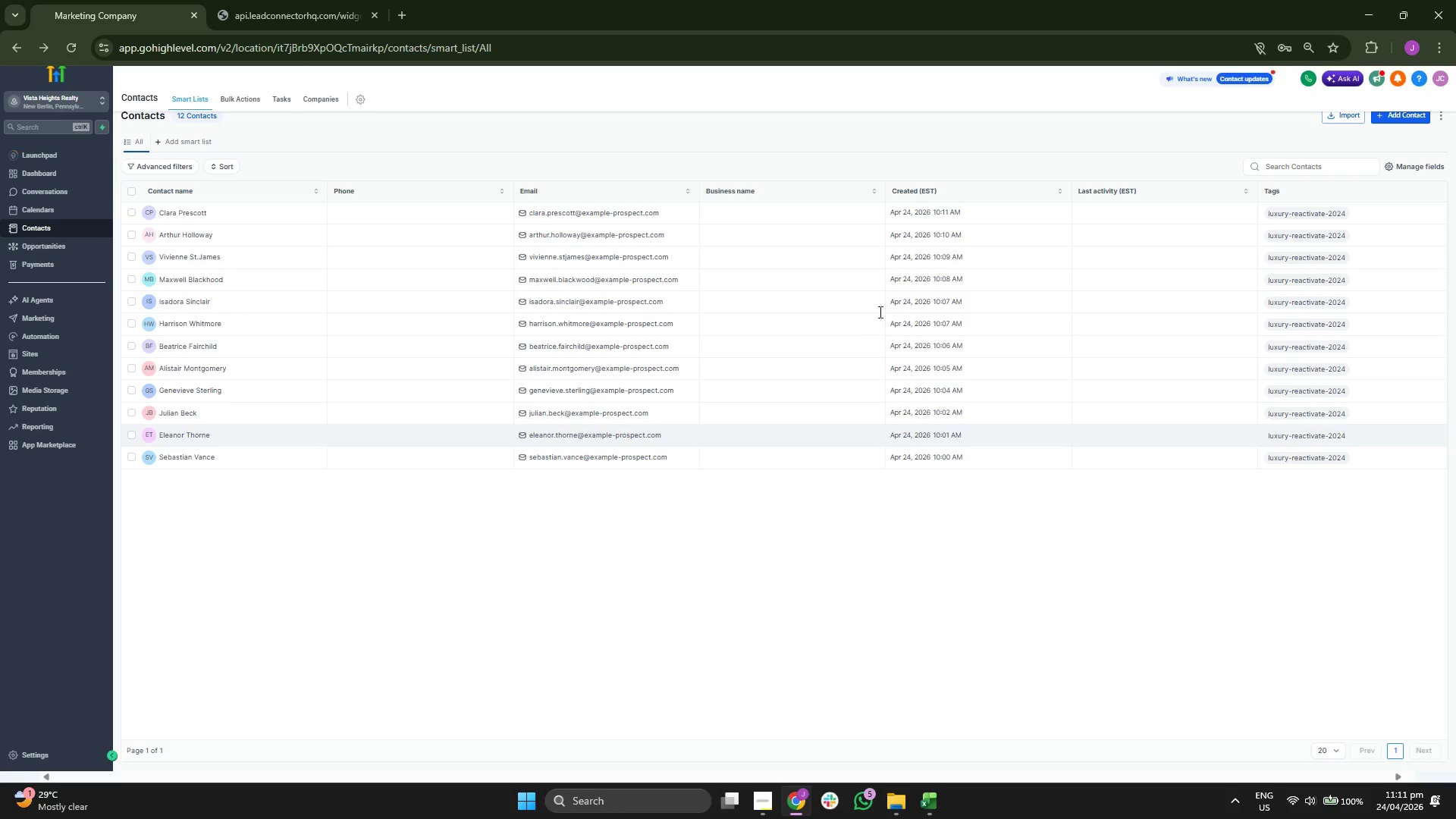 
wait(5.5)
 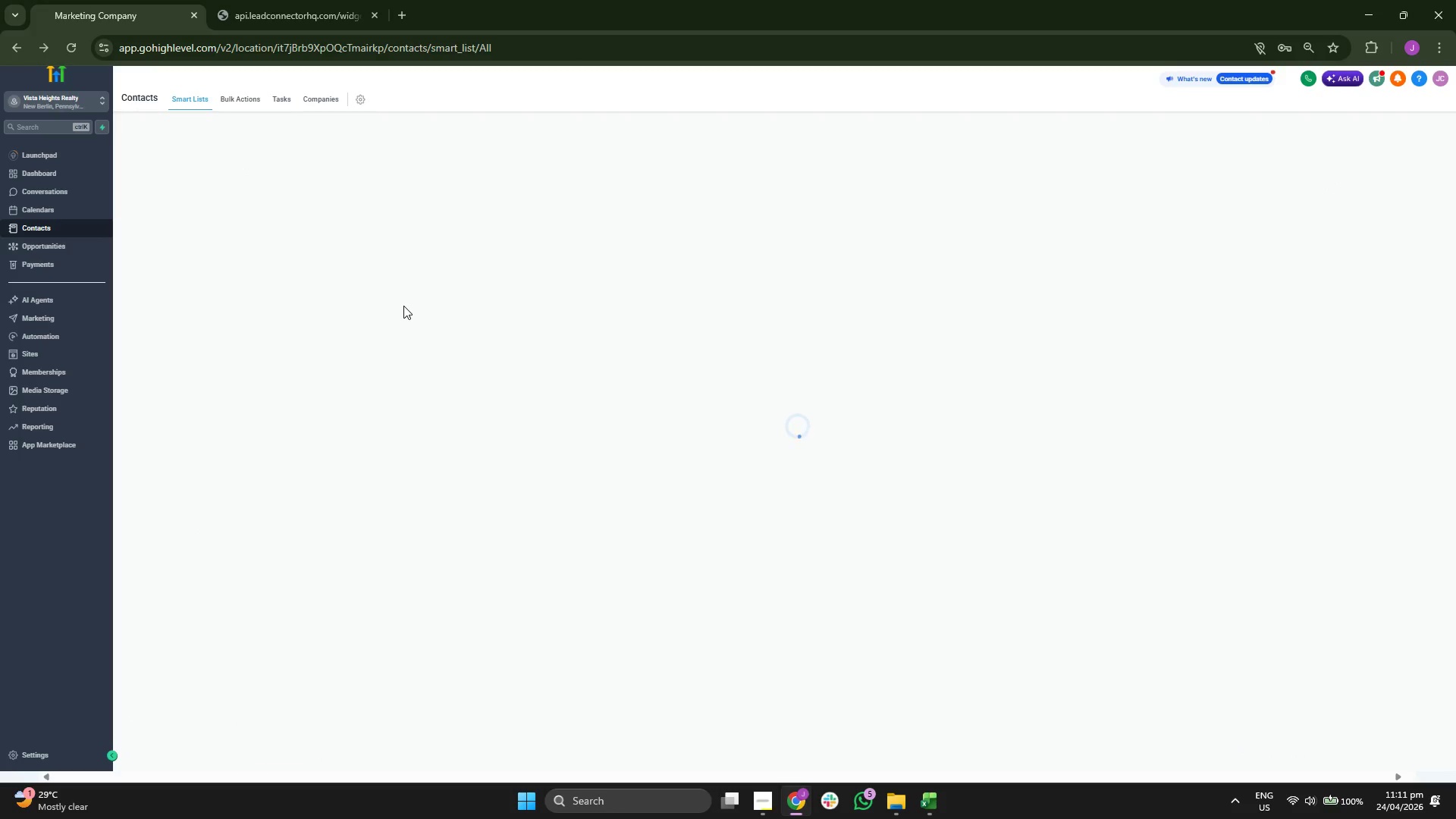 
left_click([1393, 117])
 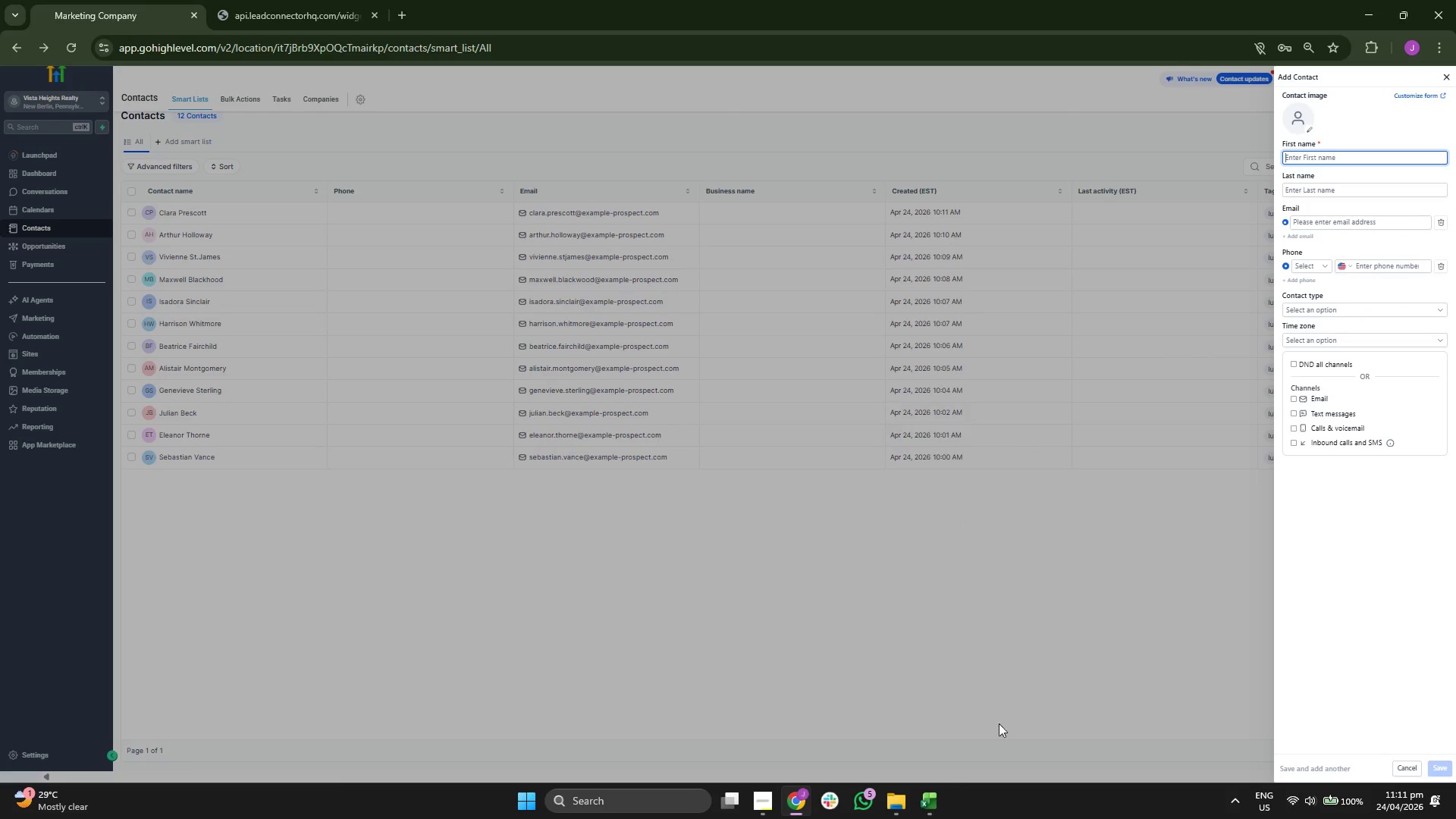 
left_click([918, 806])
 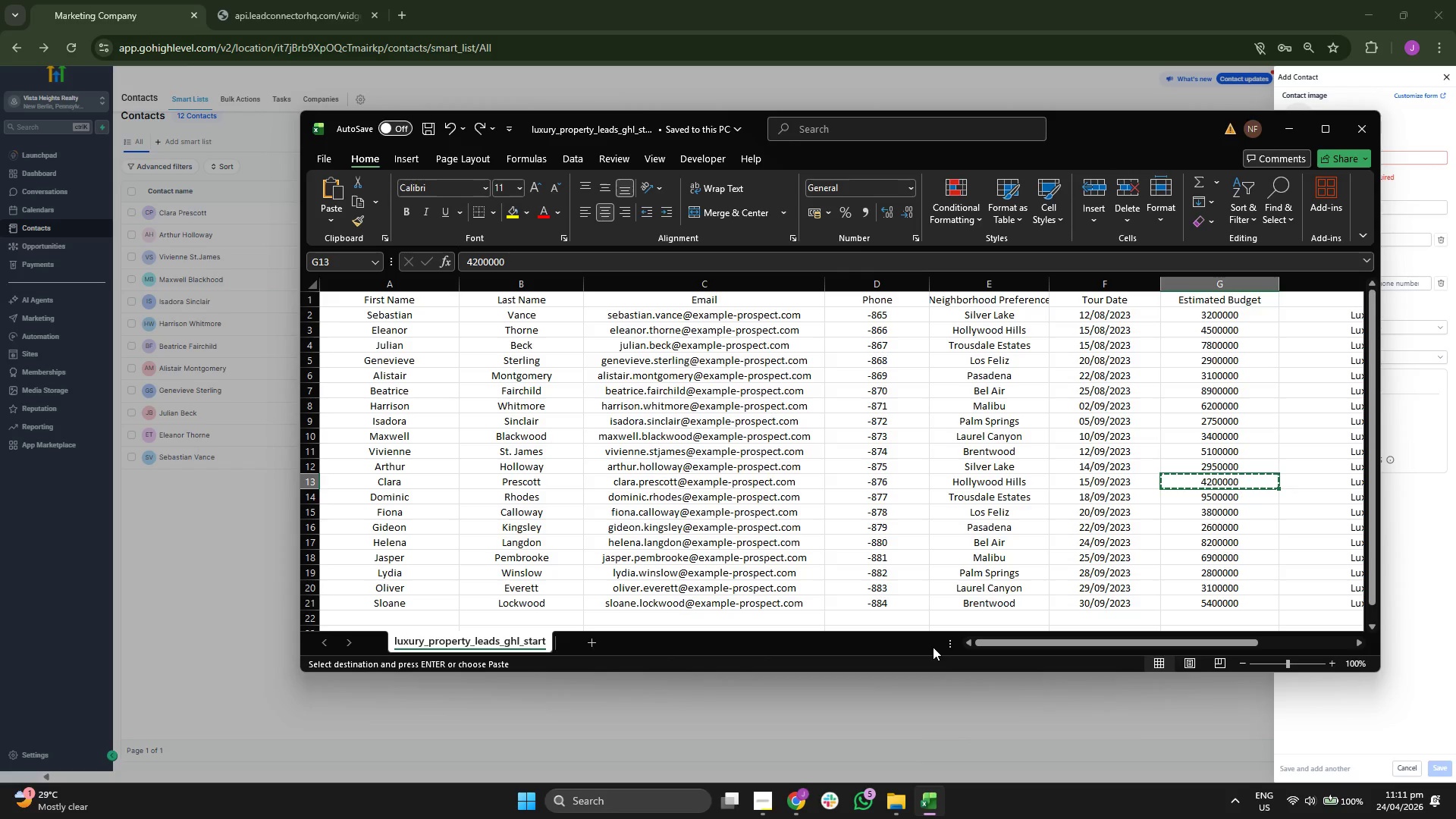 
key(ArrowDown)
 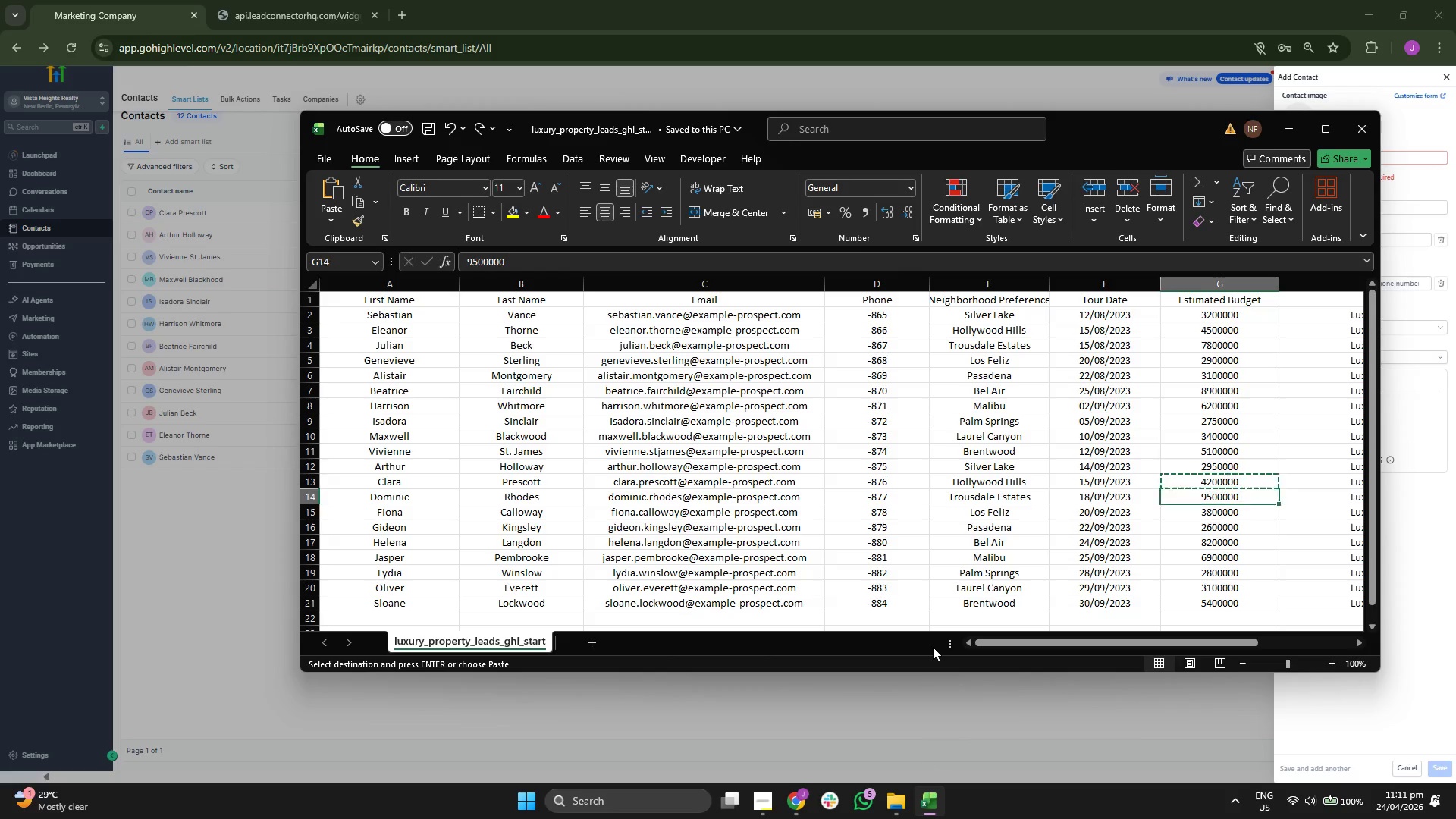 
key(ArrowLeft)
 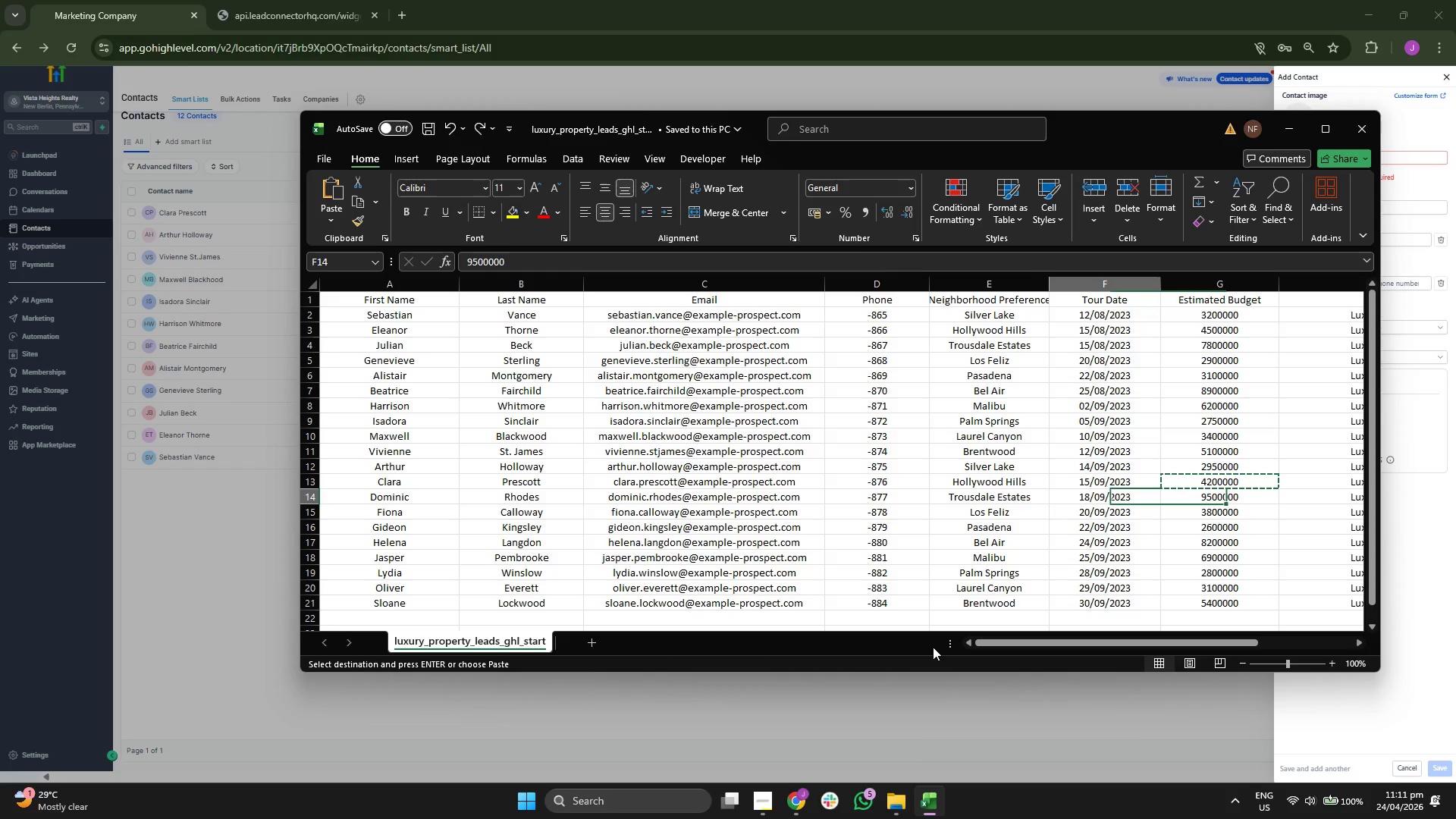 
key(ArrowLeft)
 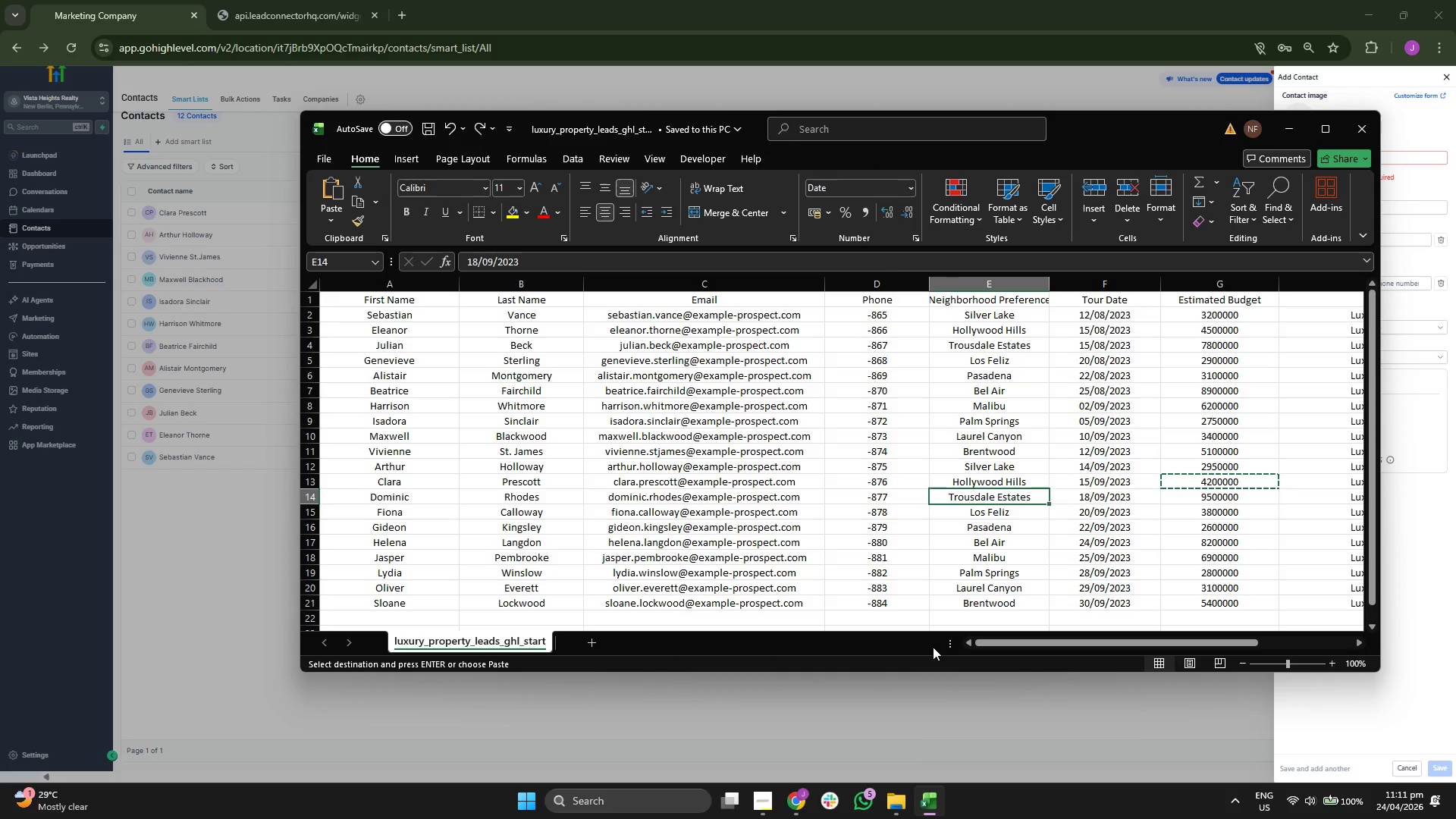 
key(ArrowLeft)
 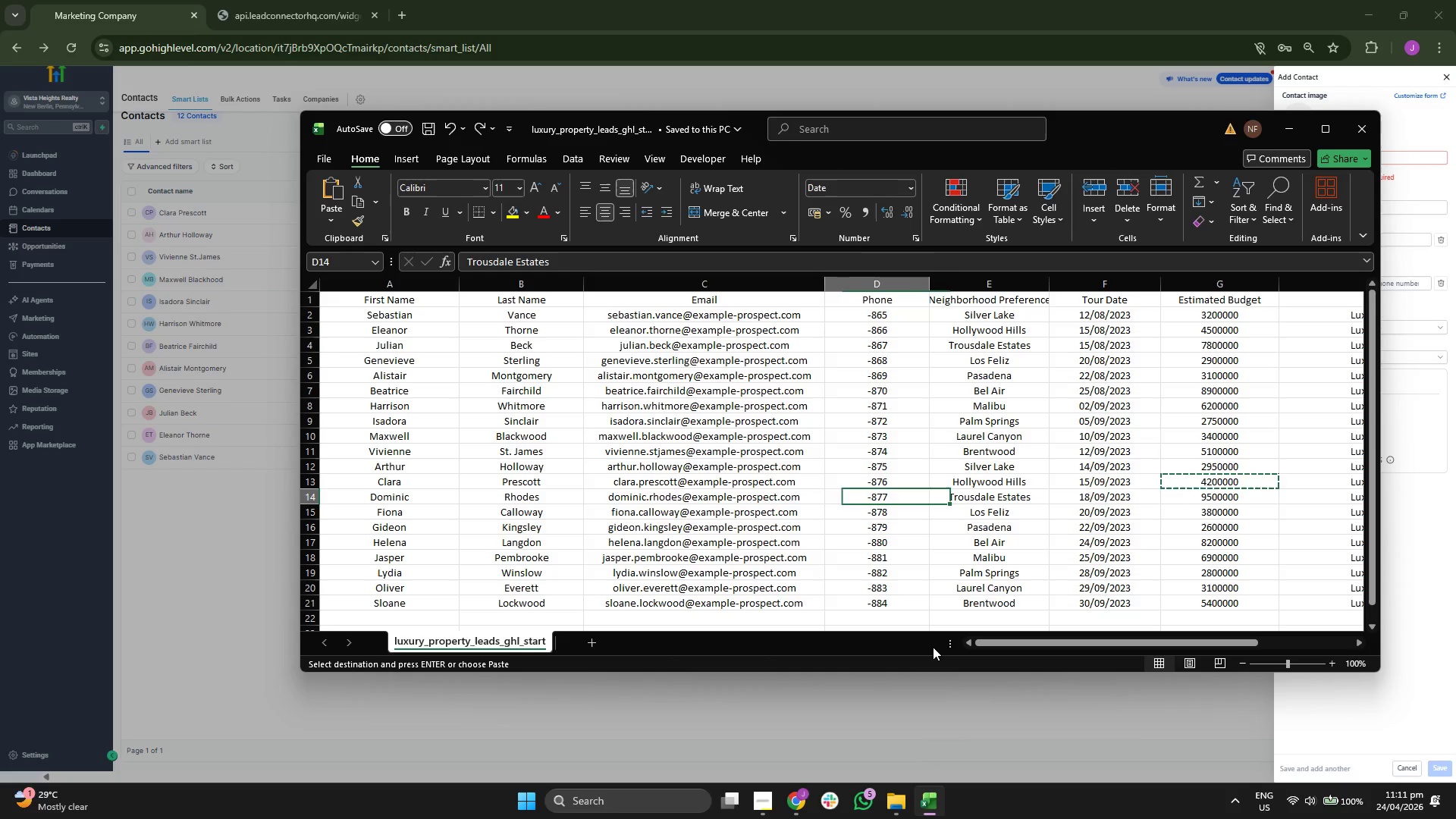 
key(ArrowLeft)
 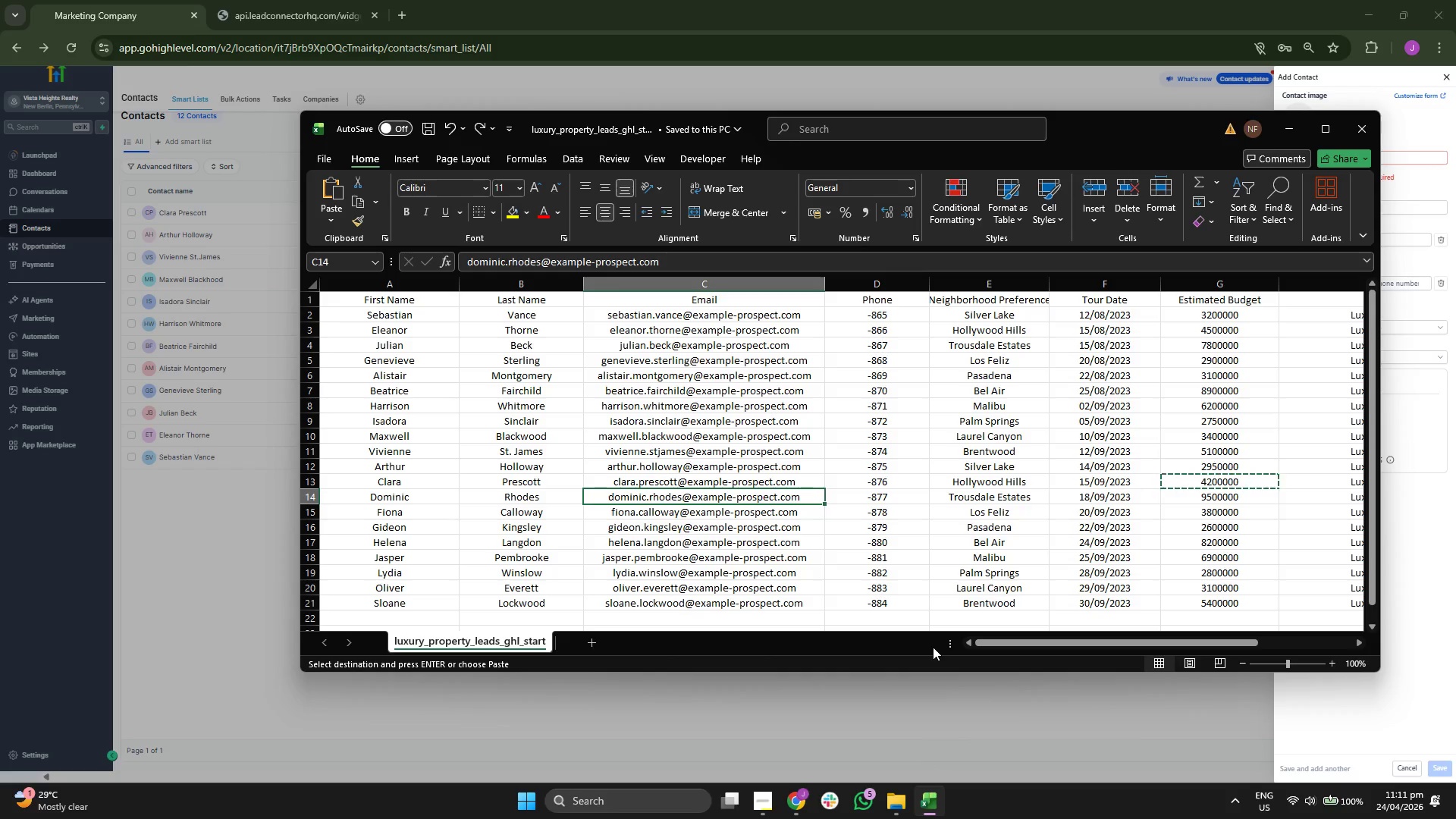 
key(Control+ControlLeft)
 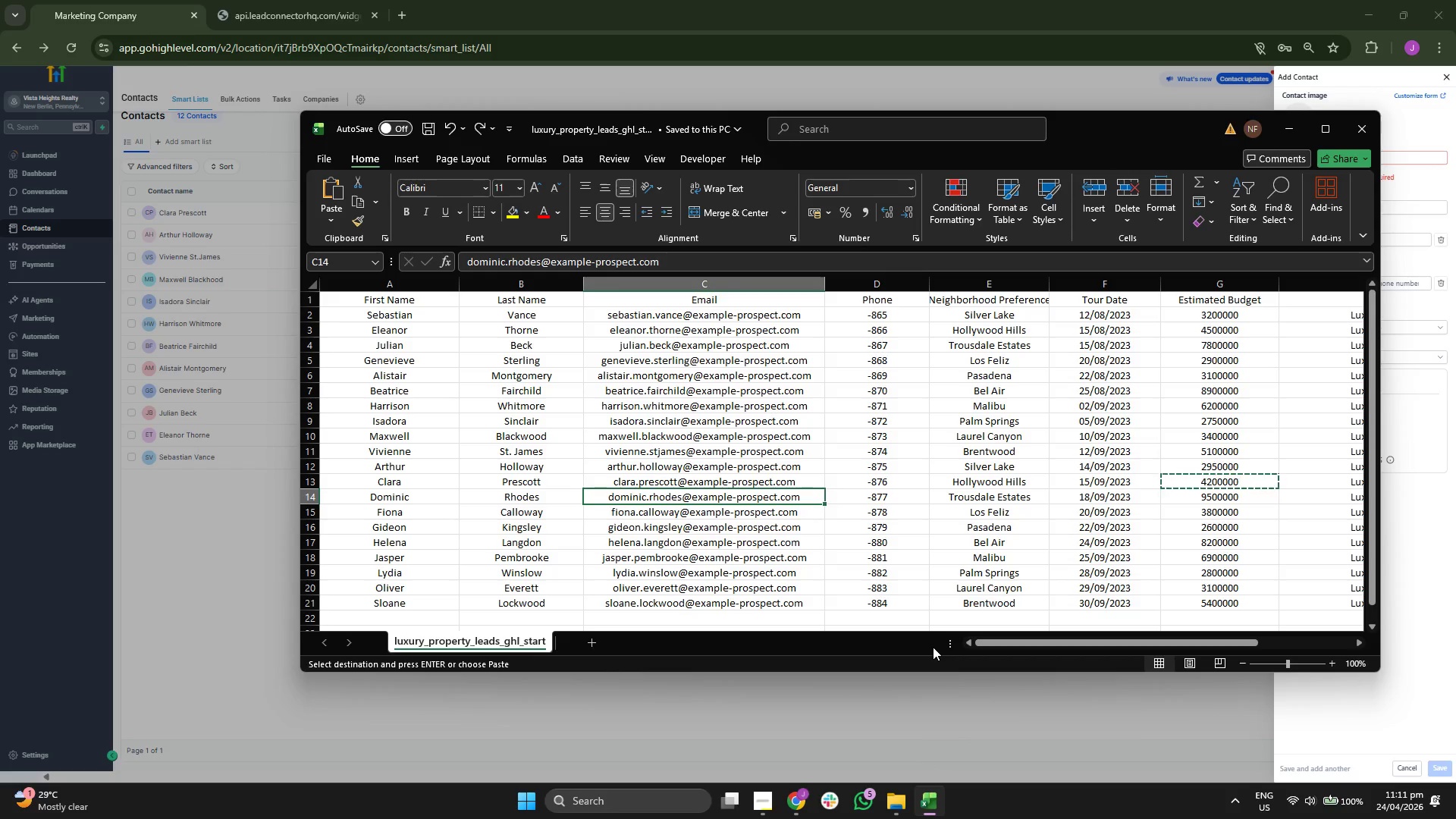 
key(Control+C)
 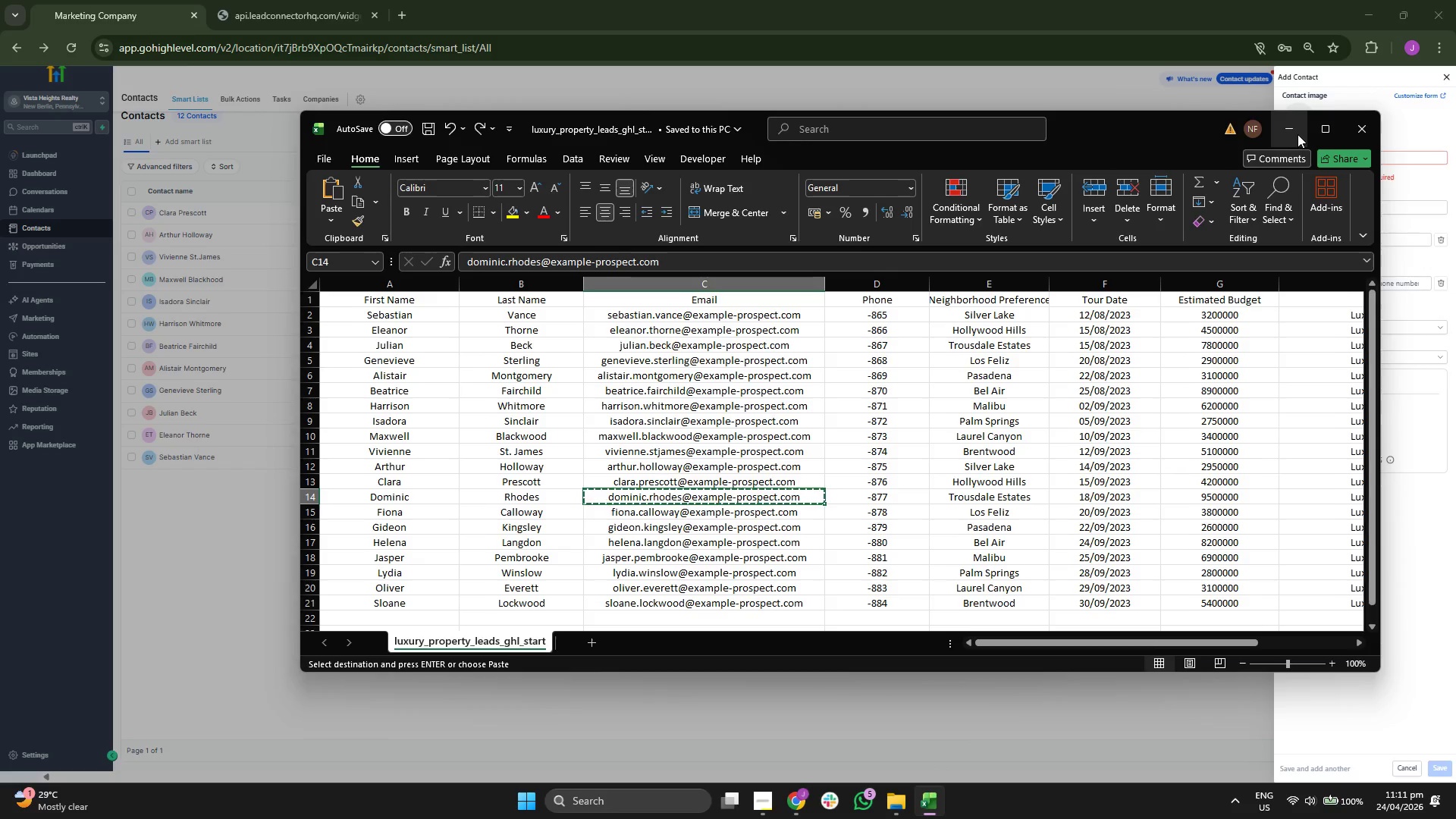 
left_click([1326, 240])
 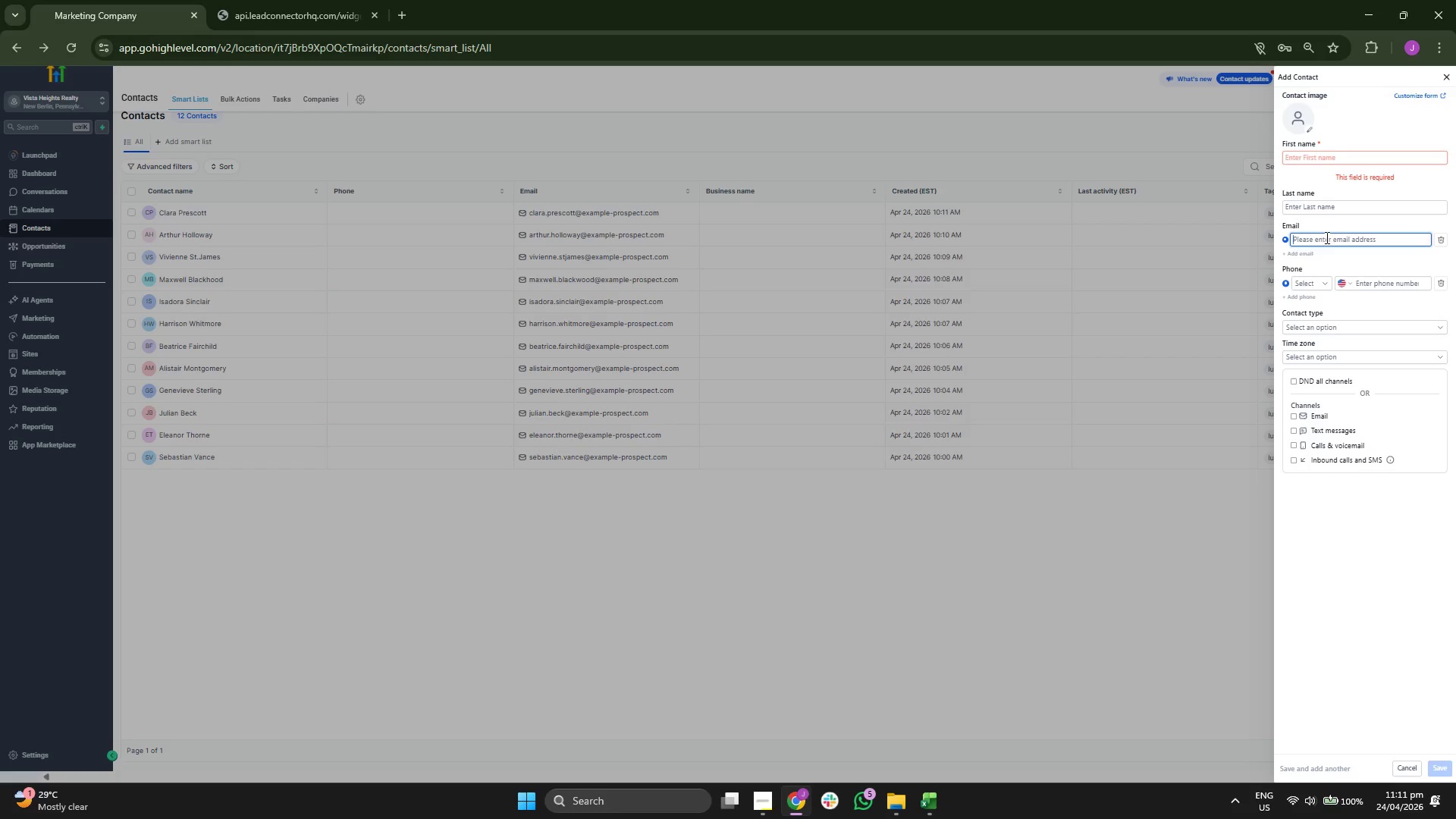 
key(Control+ControlLeft)
 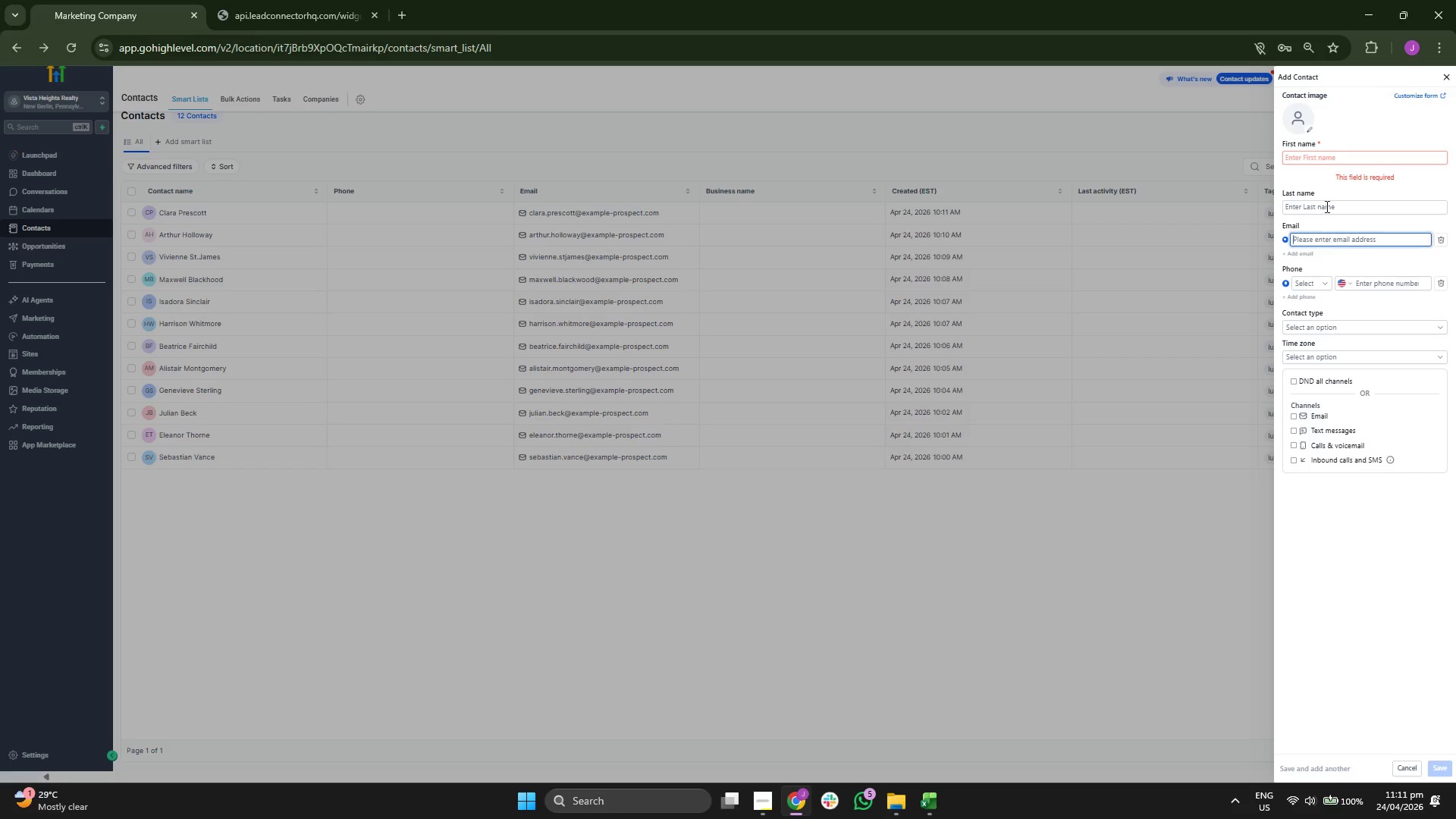 
key(Control+V)
 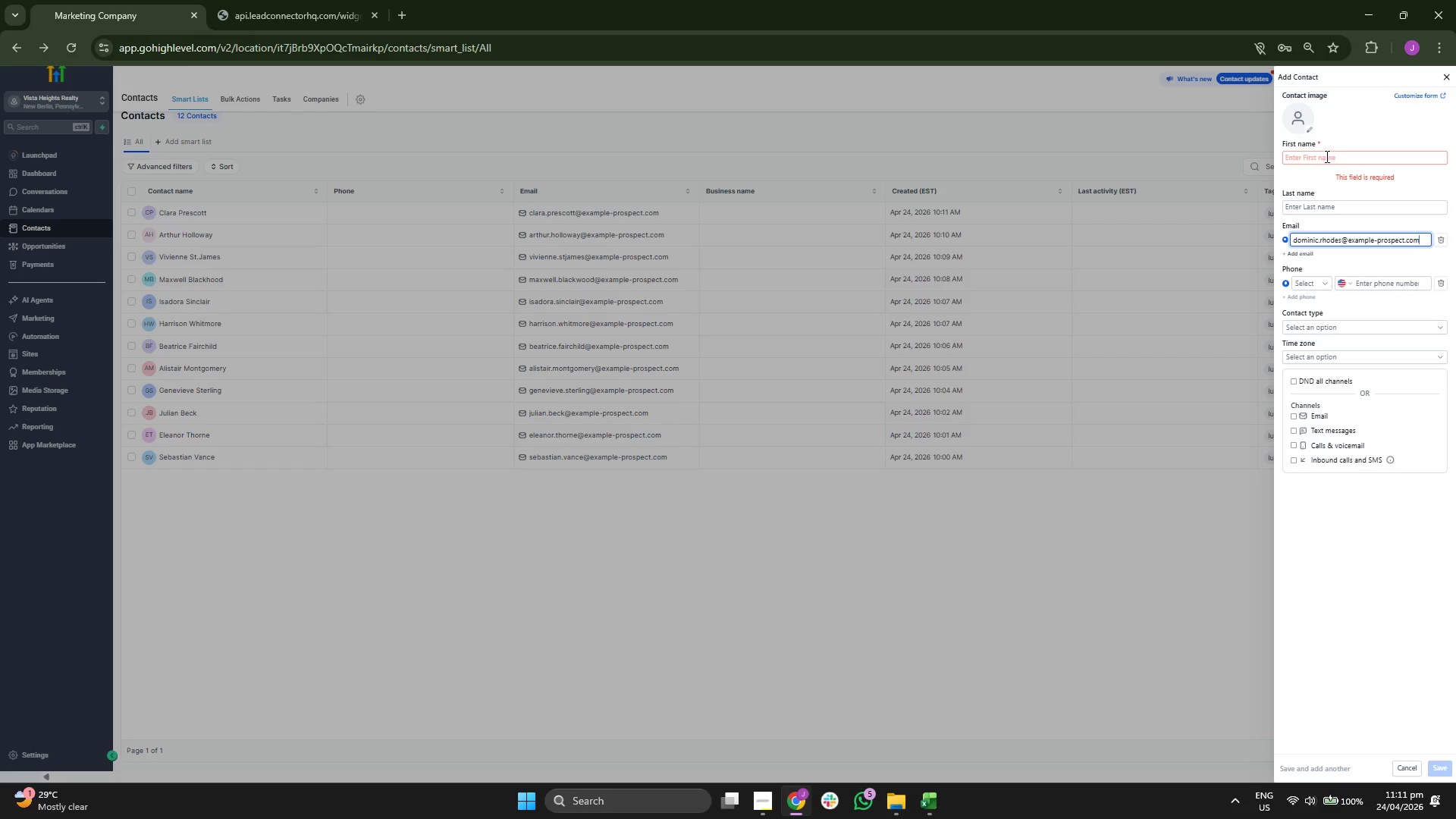 
left_click([1326, 154])
 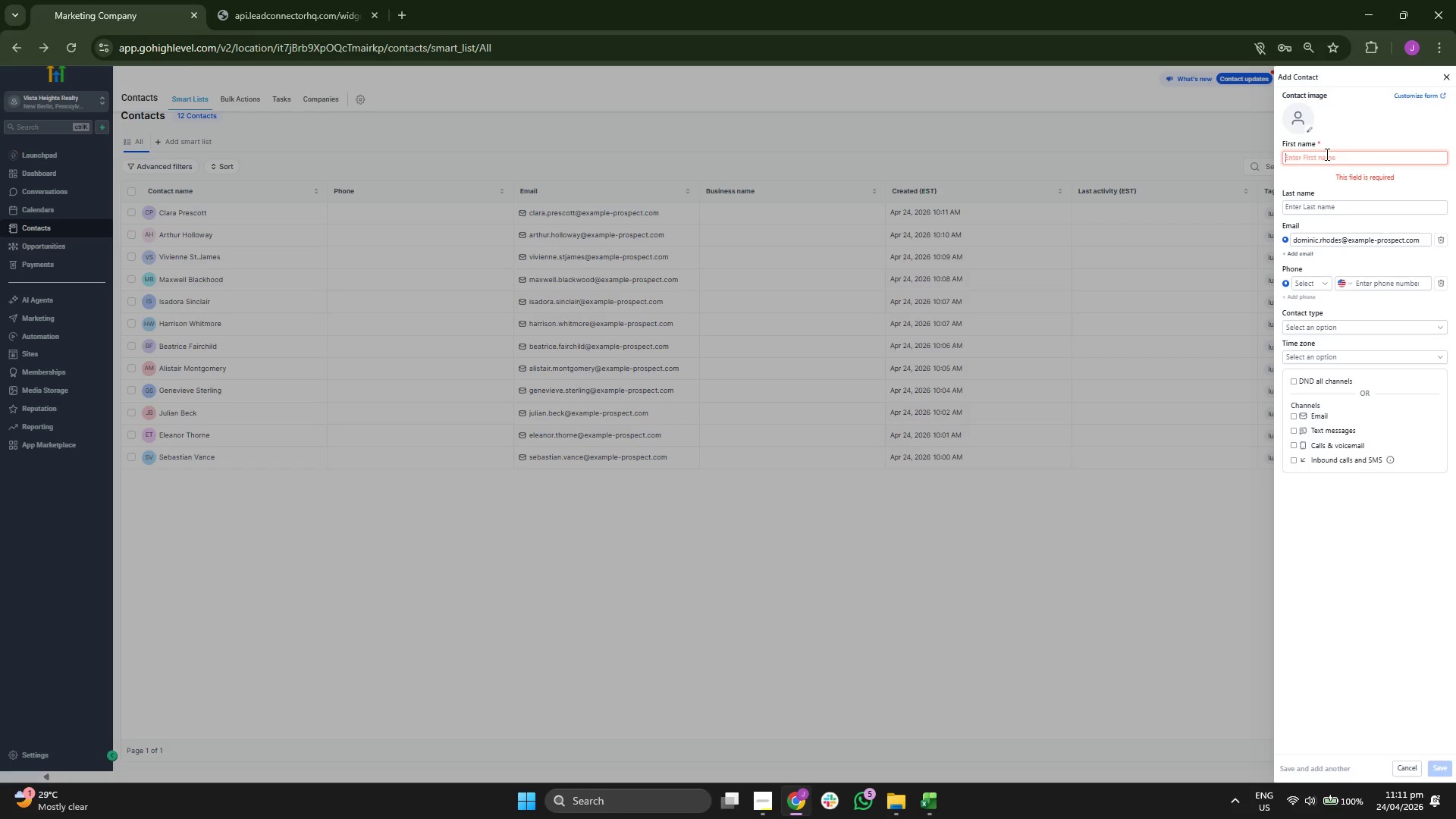 
type(Domon)
key(Backspace)
key(Backspace)
type(inic)
key(Tab)
type(Rhodes)
 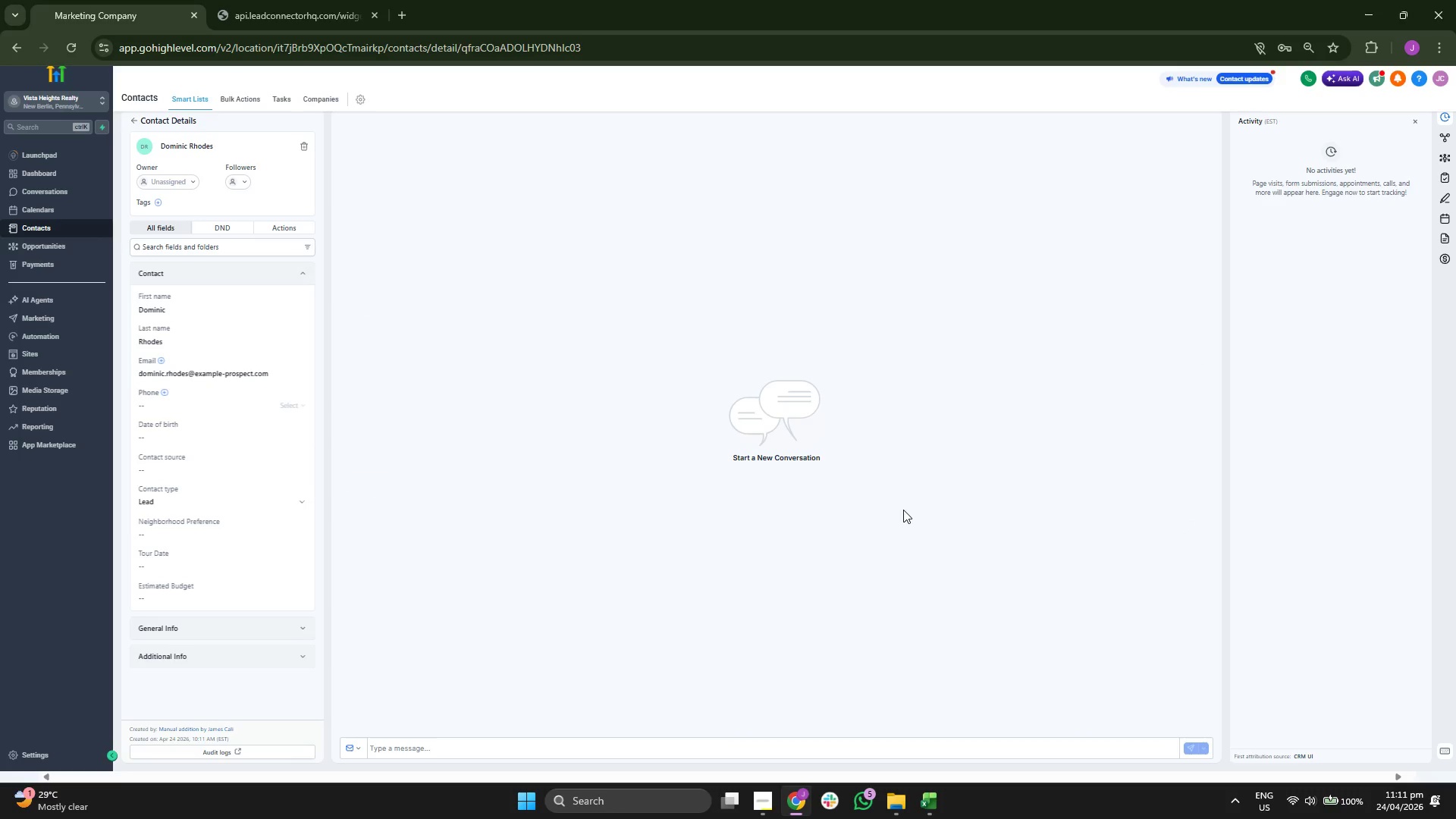 
wait(6.52)
 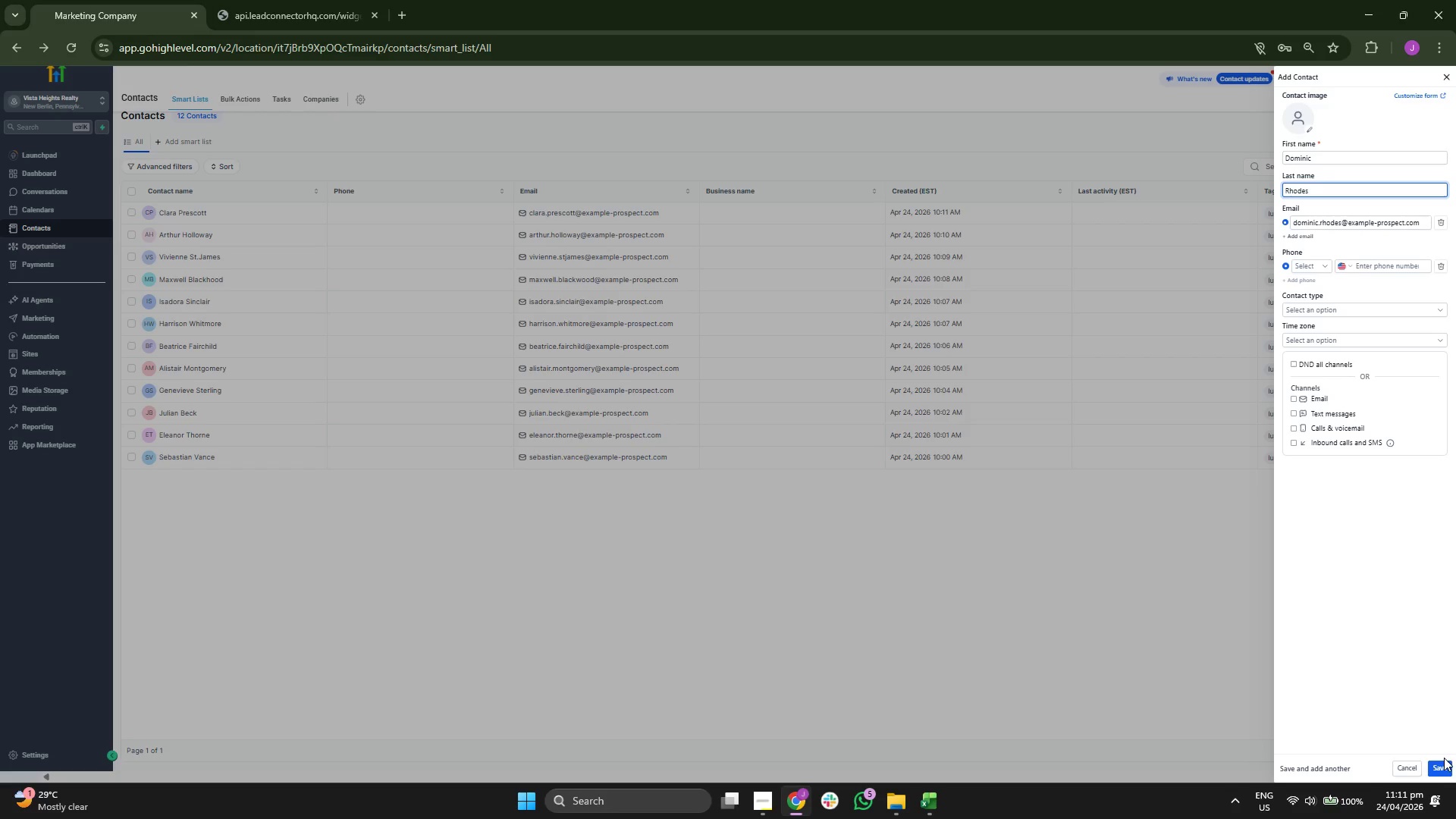 
mouse_move([165, 212])
 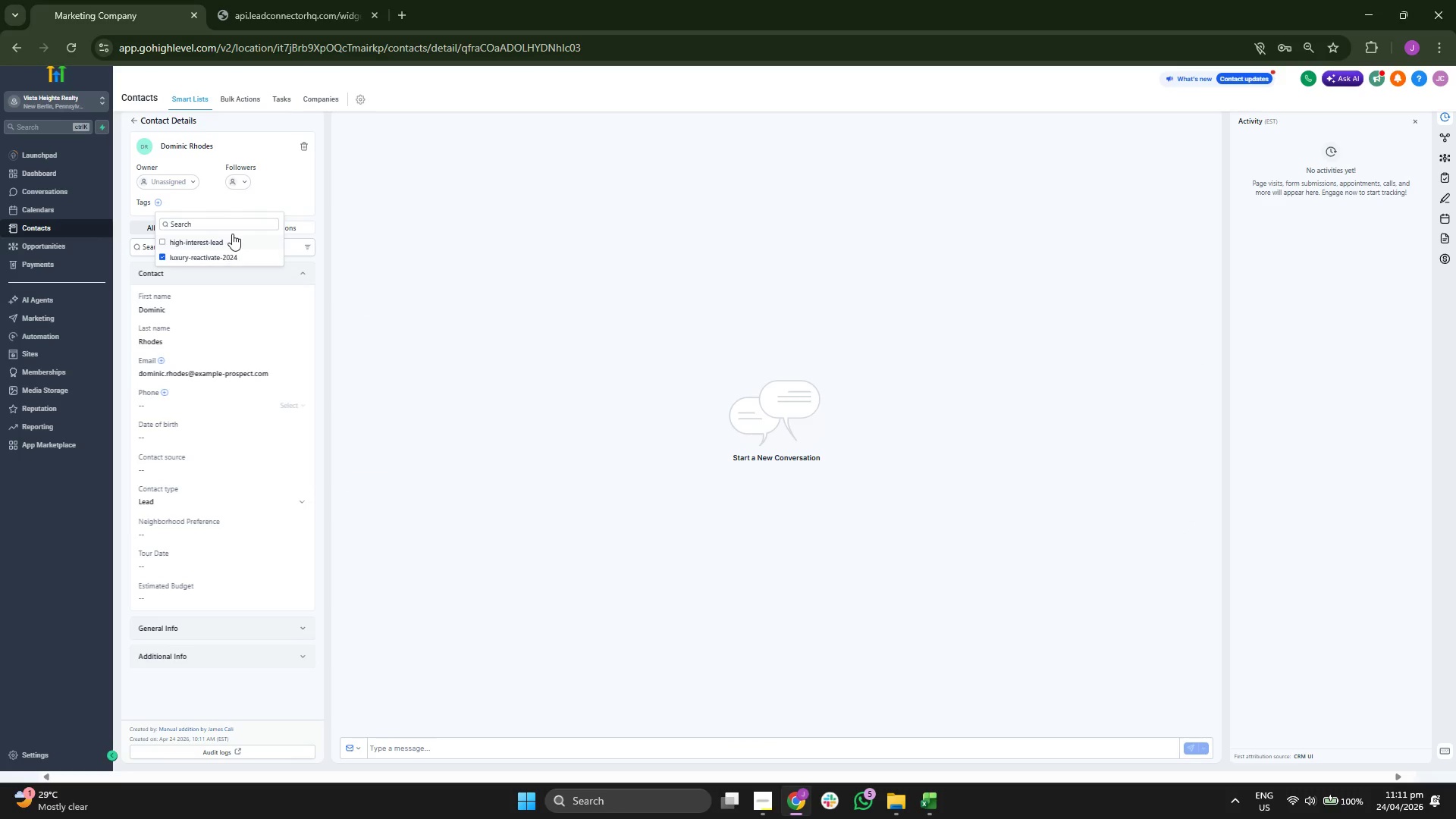 
left_click([303, 191])
 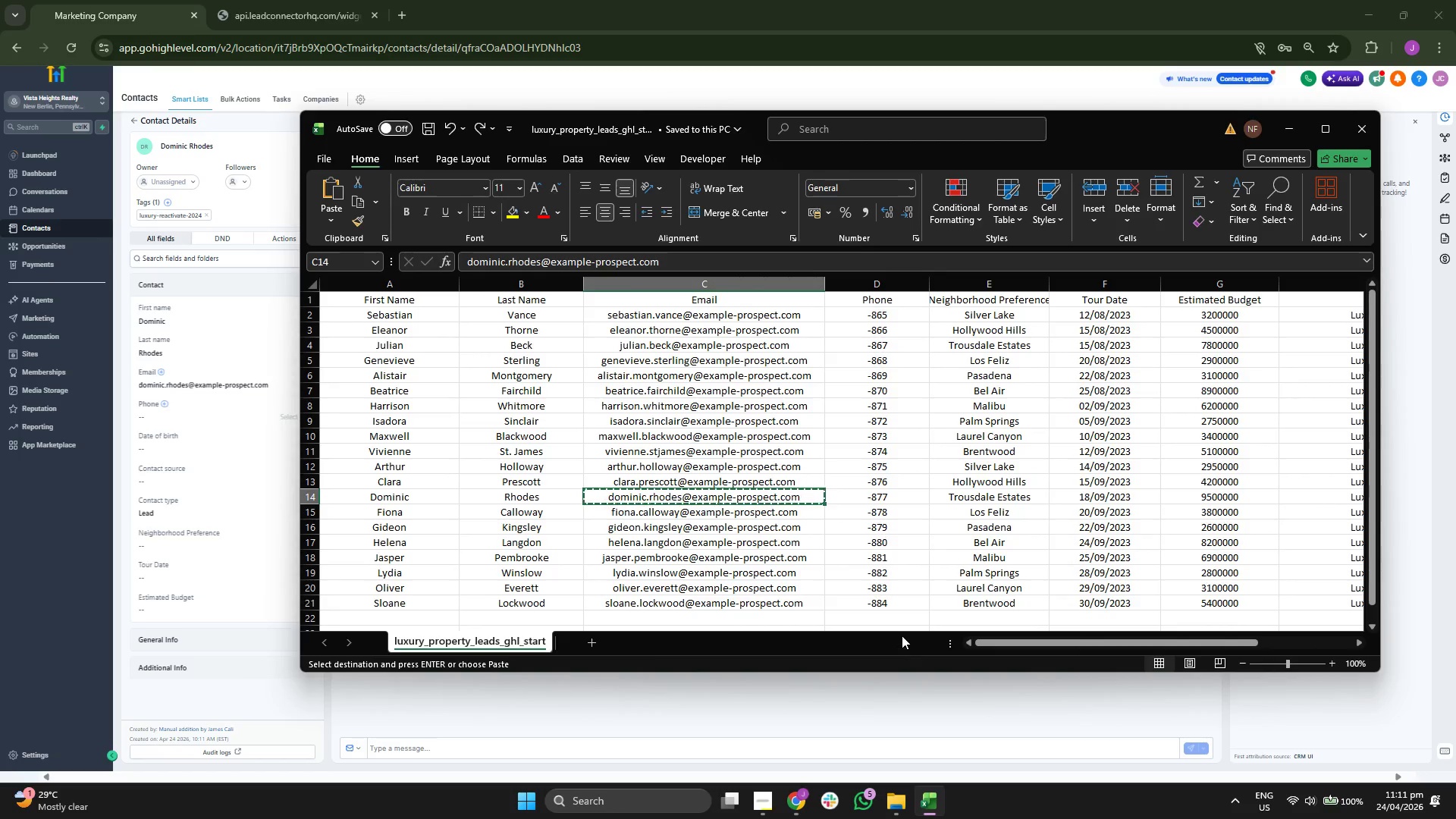 
key(ArrowRight)
 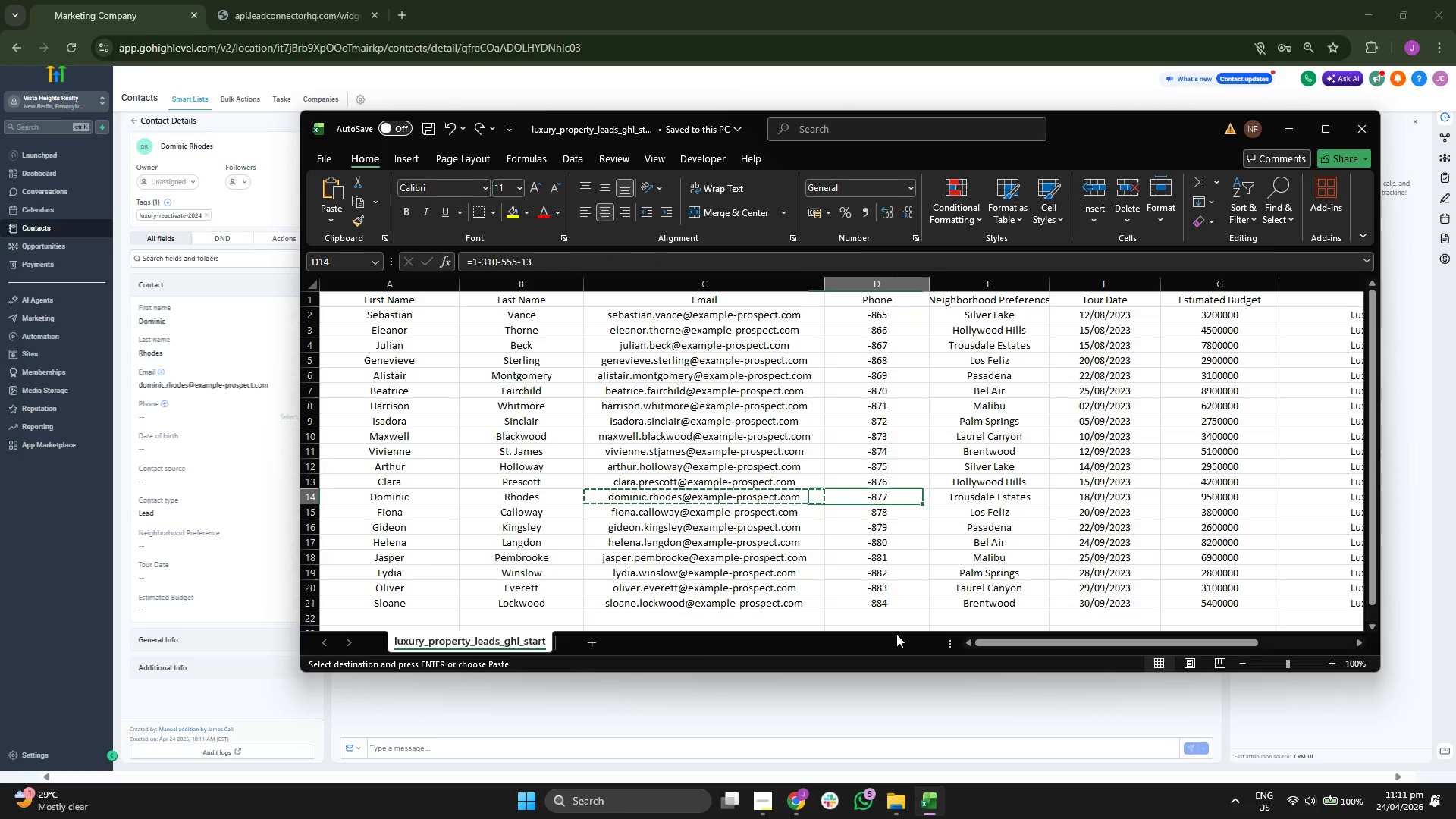 
key(ArrowRight)
 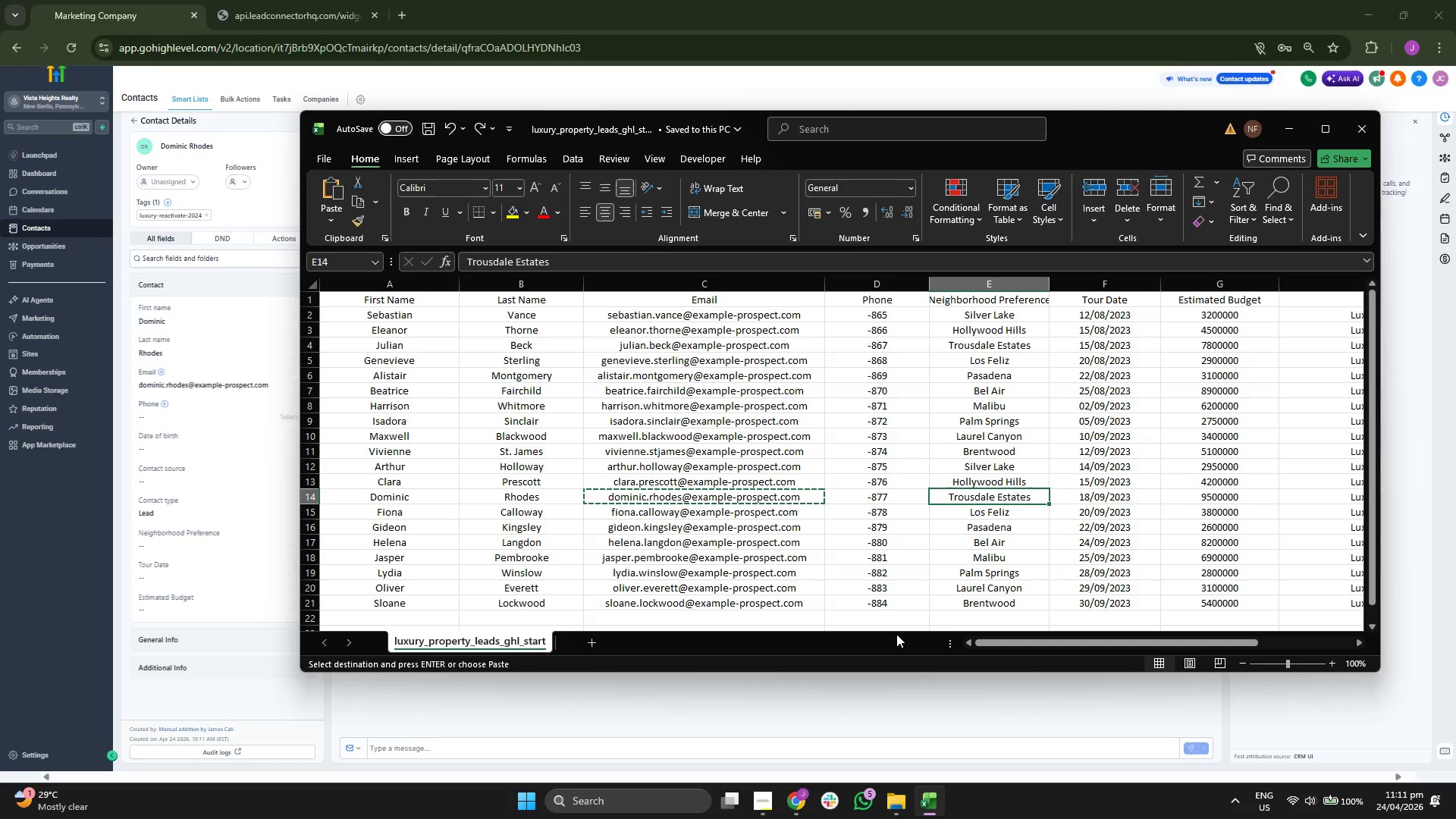 
key(ArrowRight)
 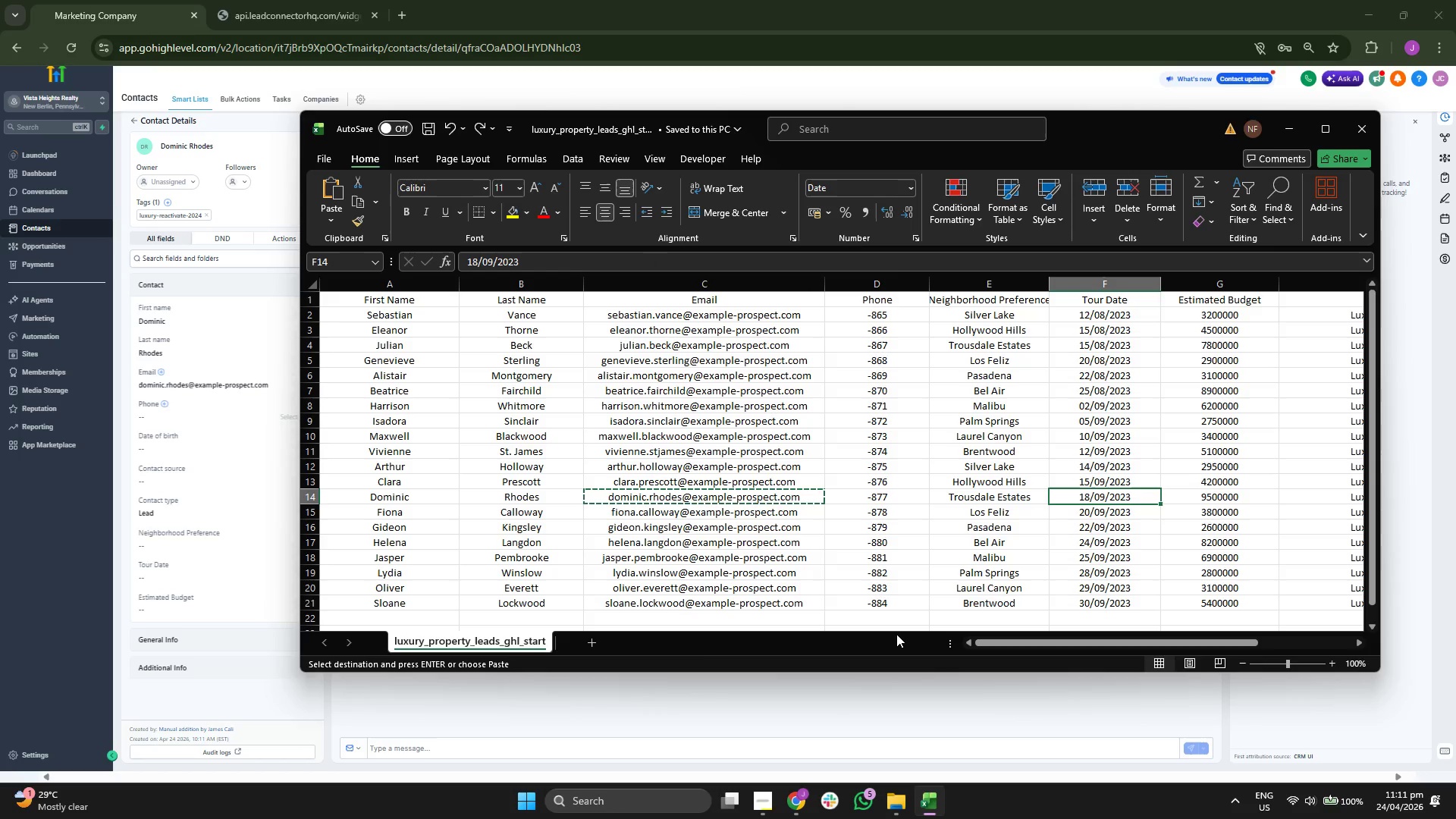 
key(Control+C)
 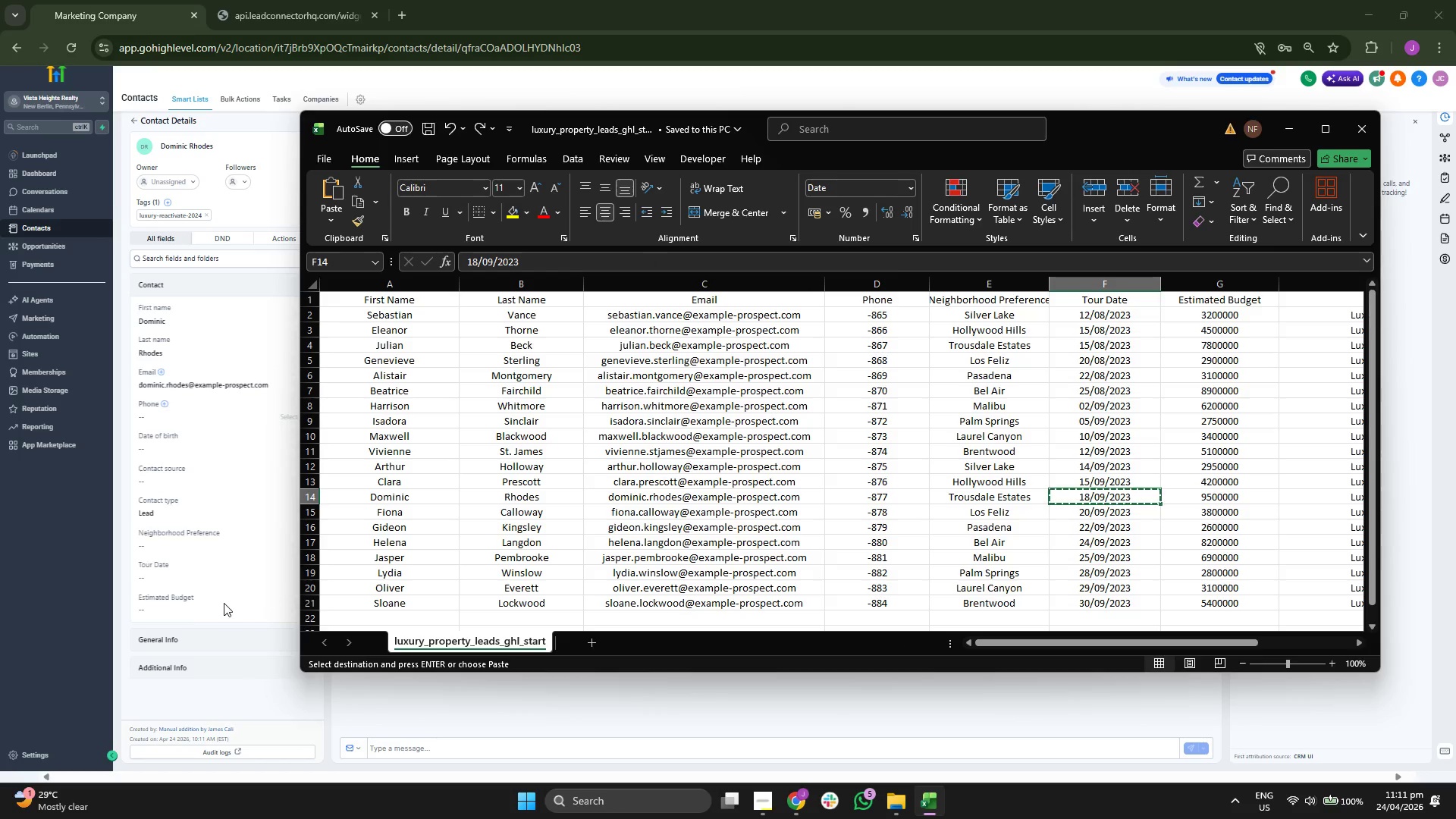 
left_click([195, 583])
 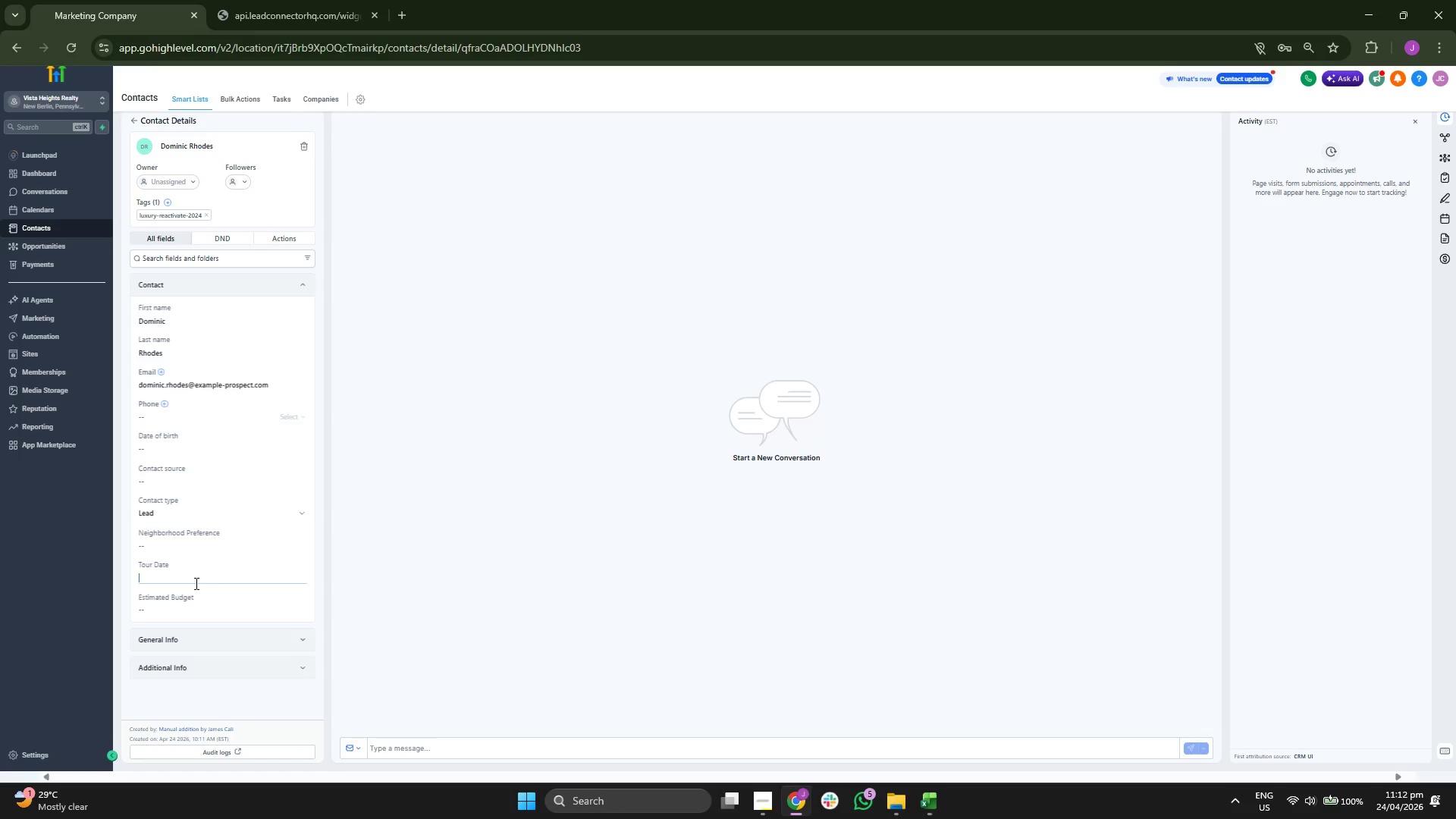 
key(Control+ControlLeft)
 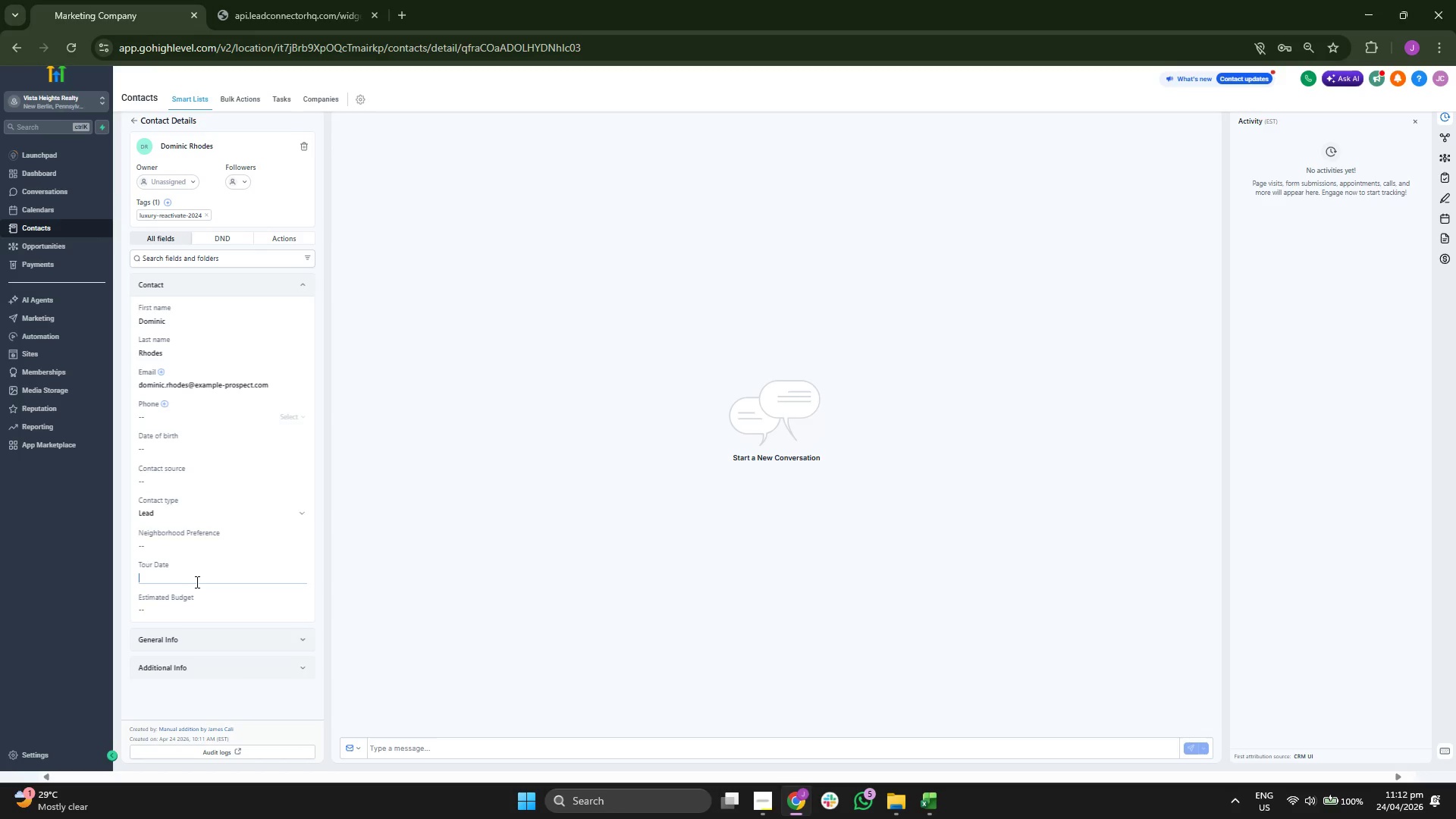 
key(Control+V)
 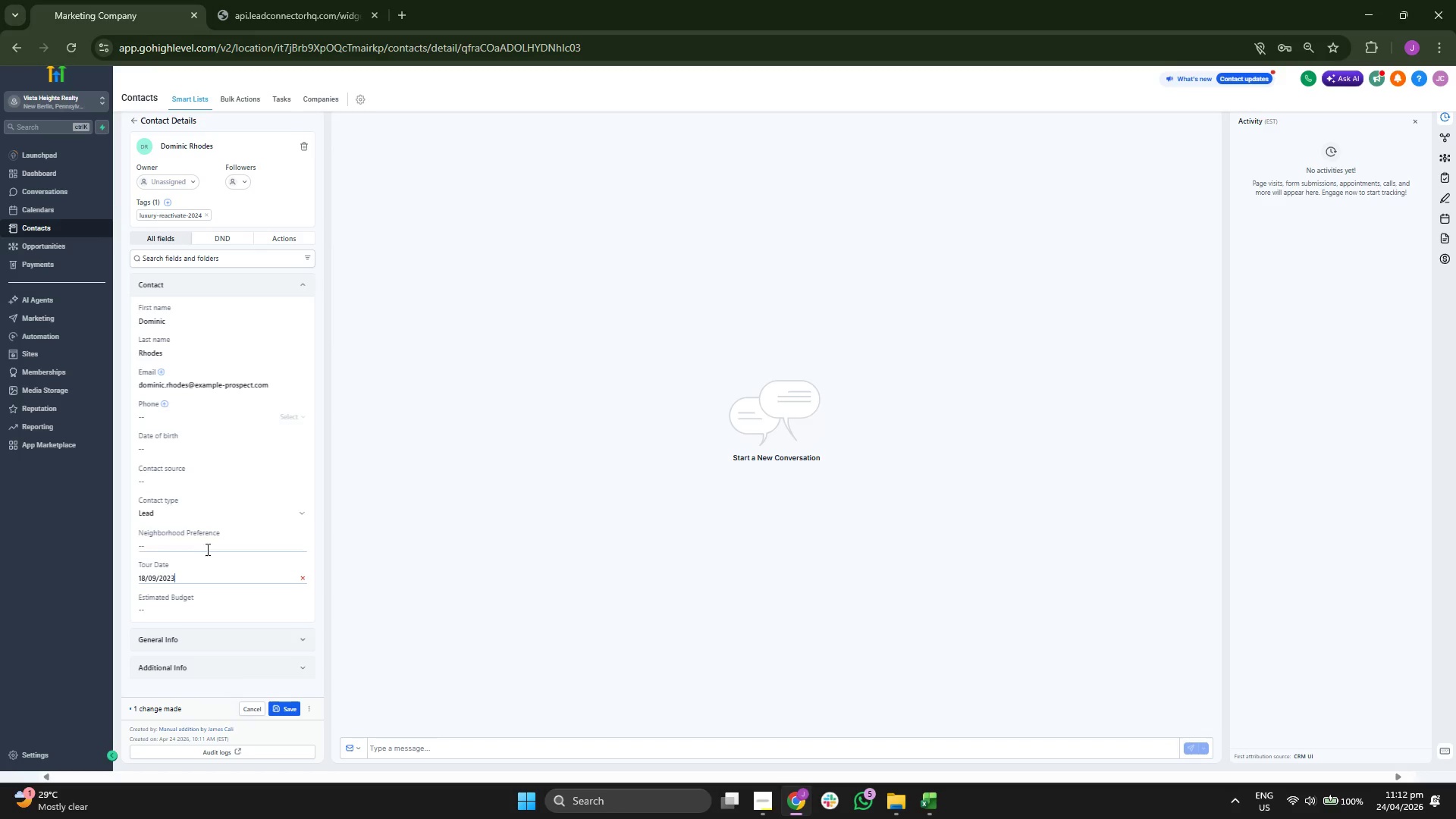 
left_click([206, 547])
 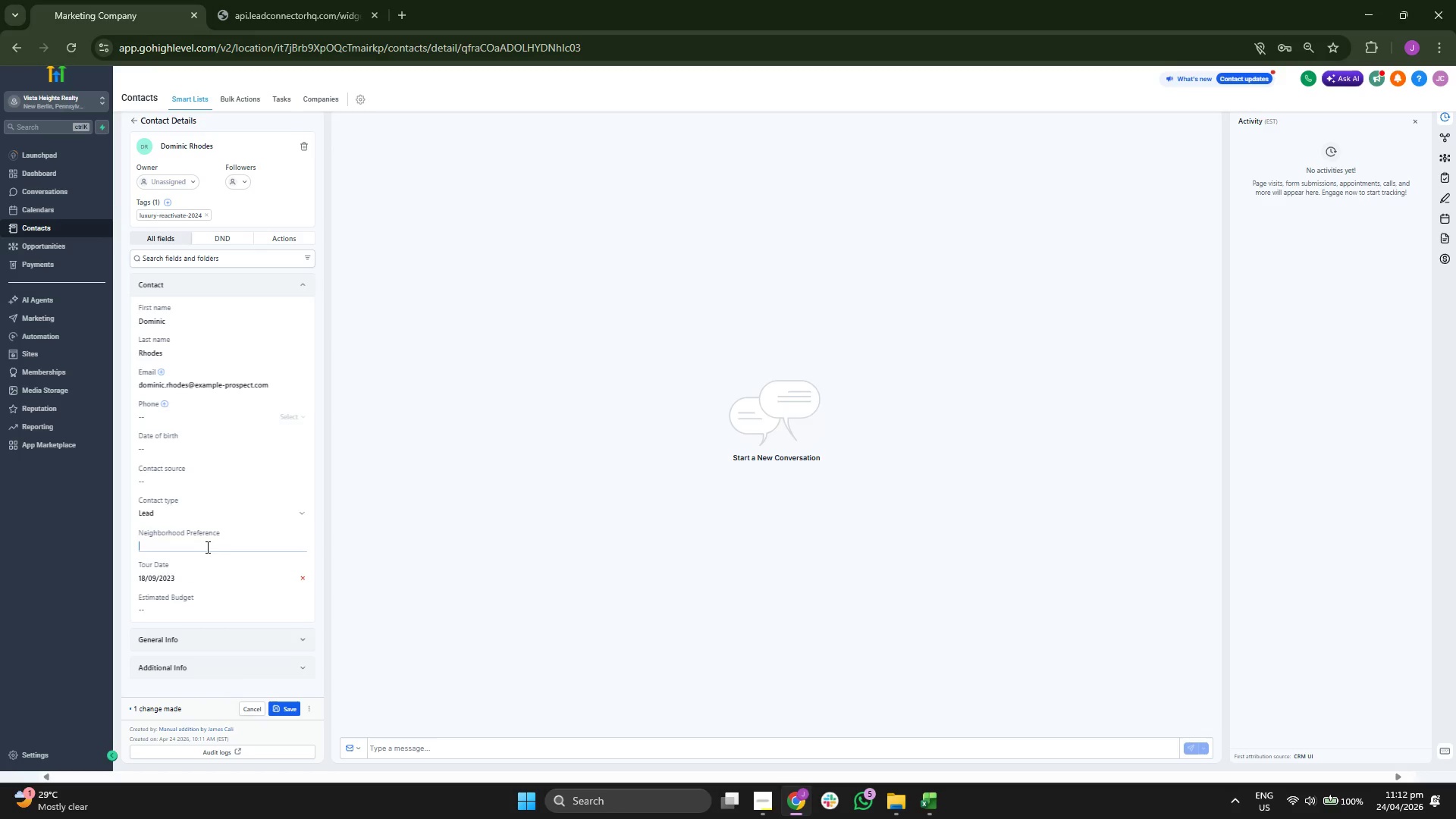 
type(Troi)
key(Backspace)
type(usdale Estates)
 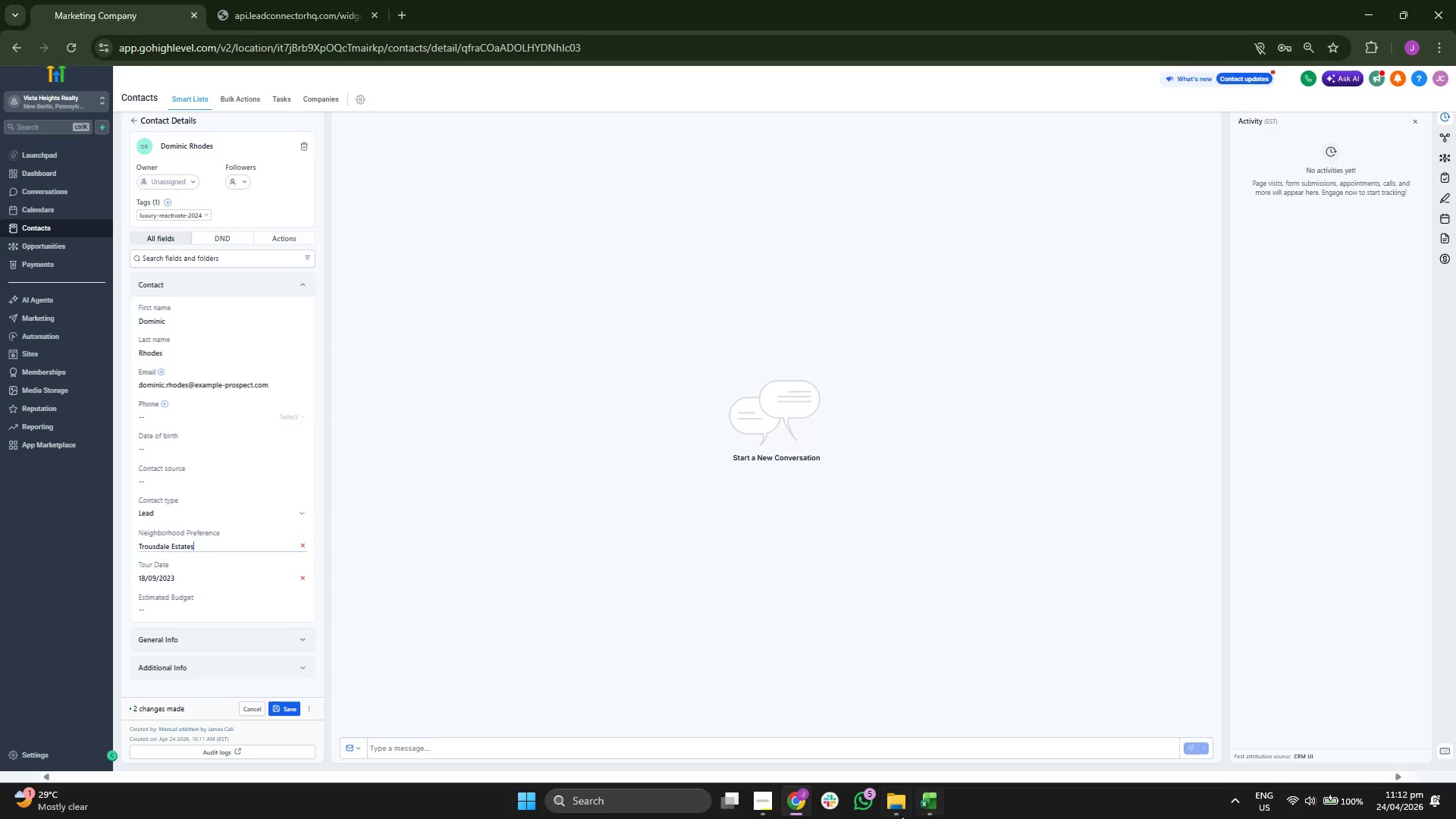 
left_click([936, 809])
 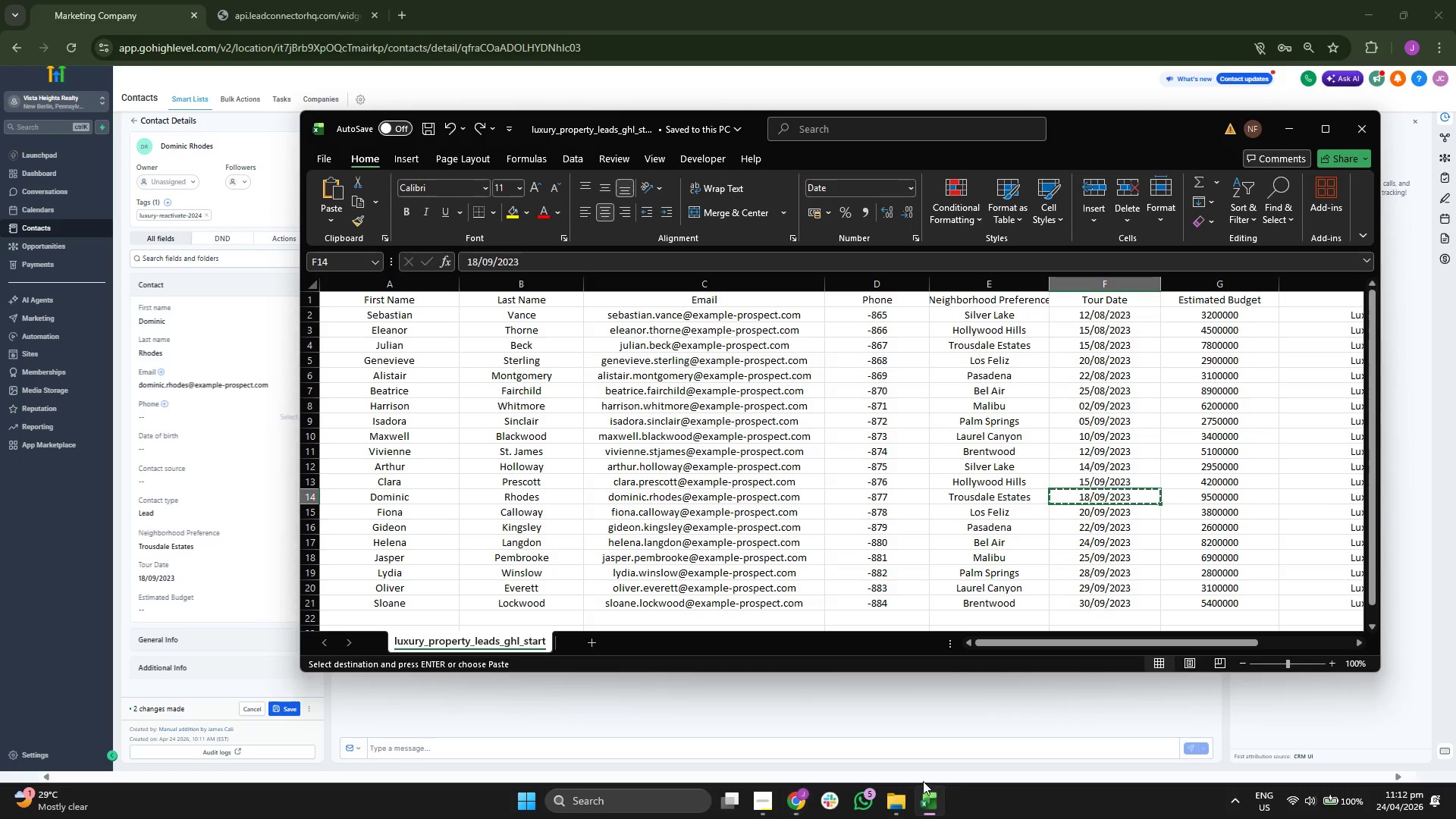 
key(ArrowRight)
 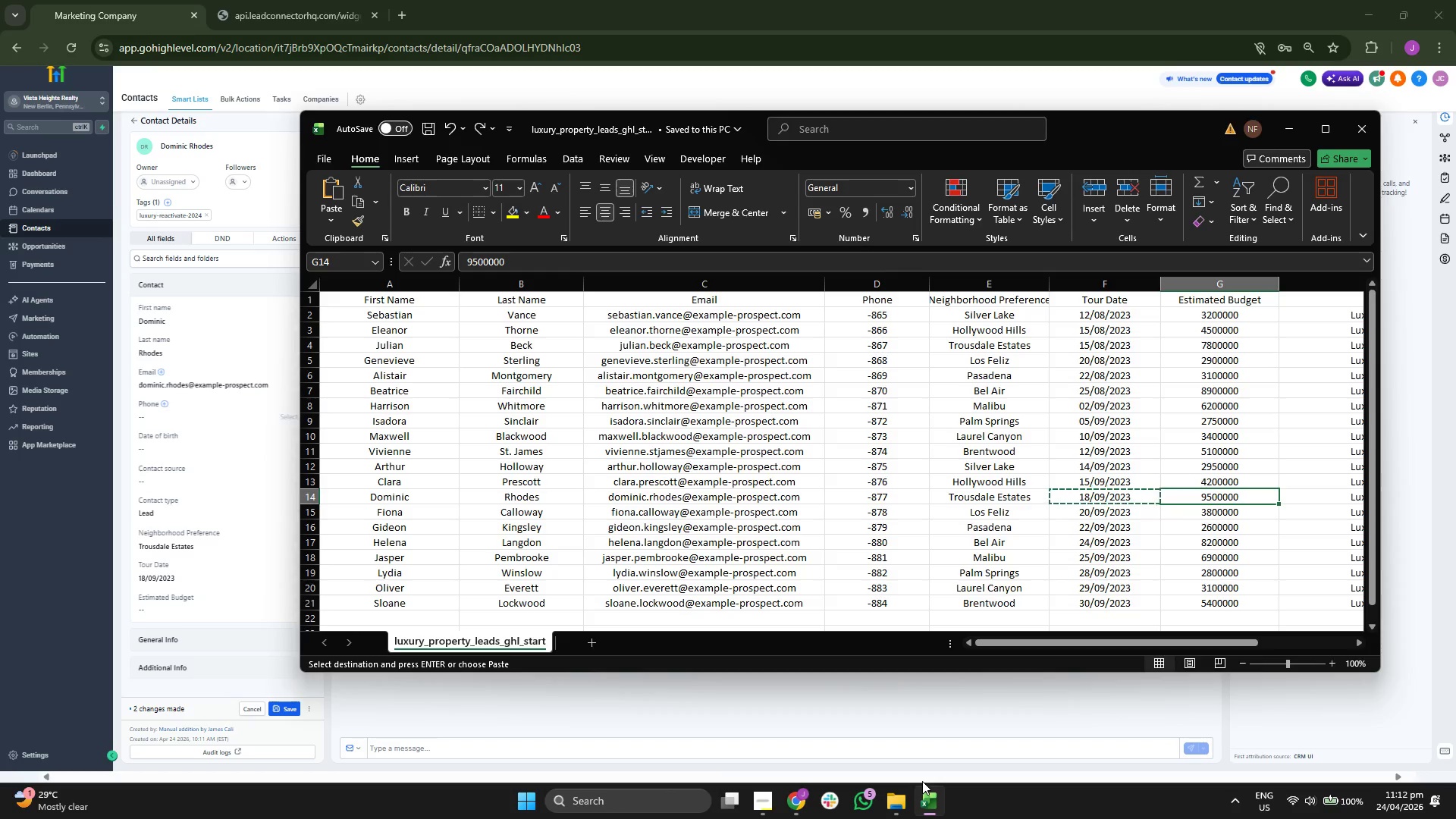 
key(Control+C)
 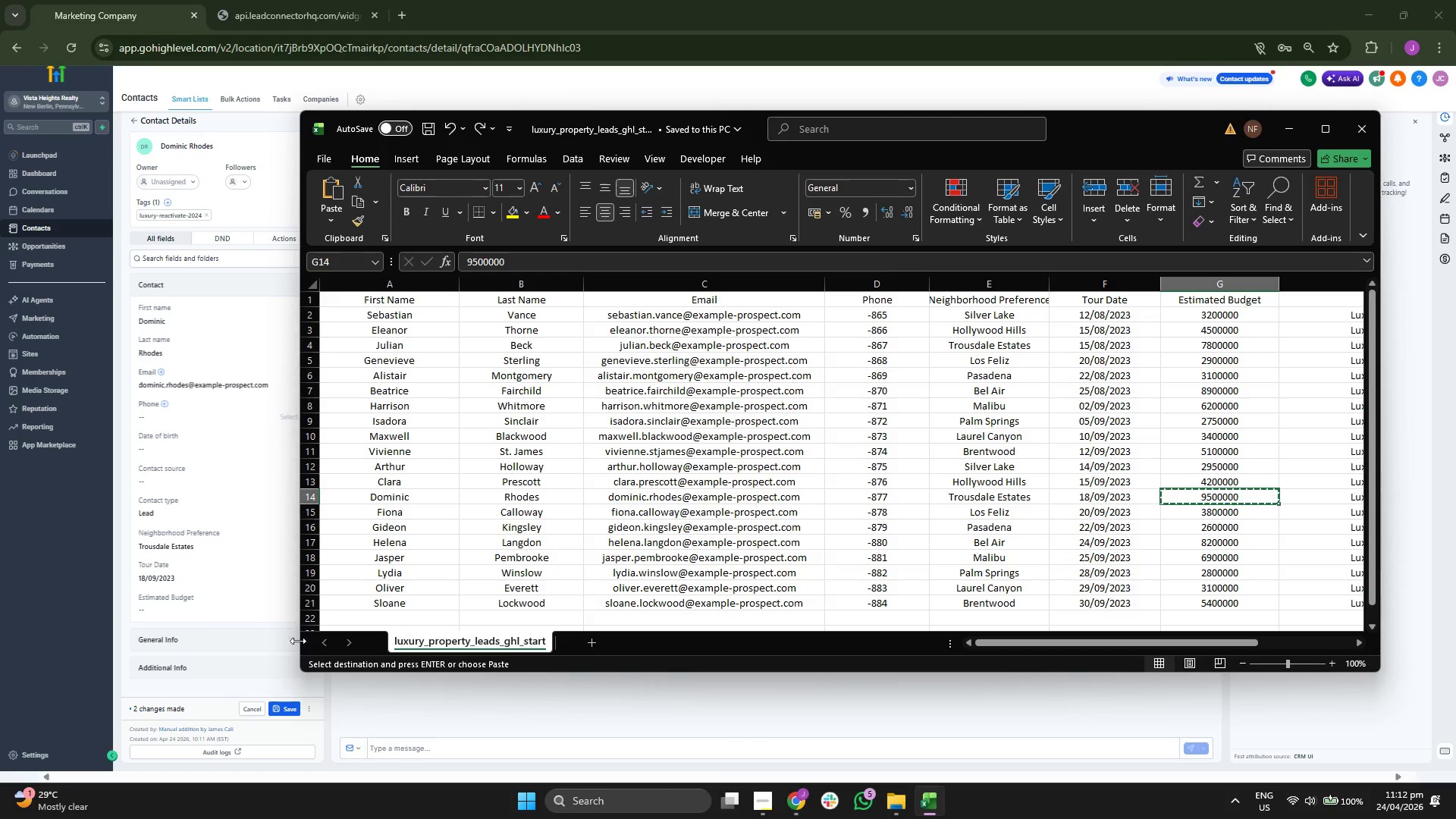 
left_click([168, 605])
 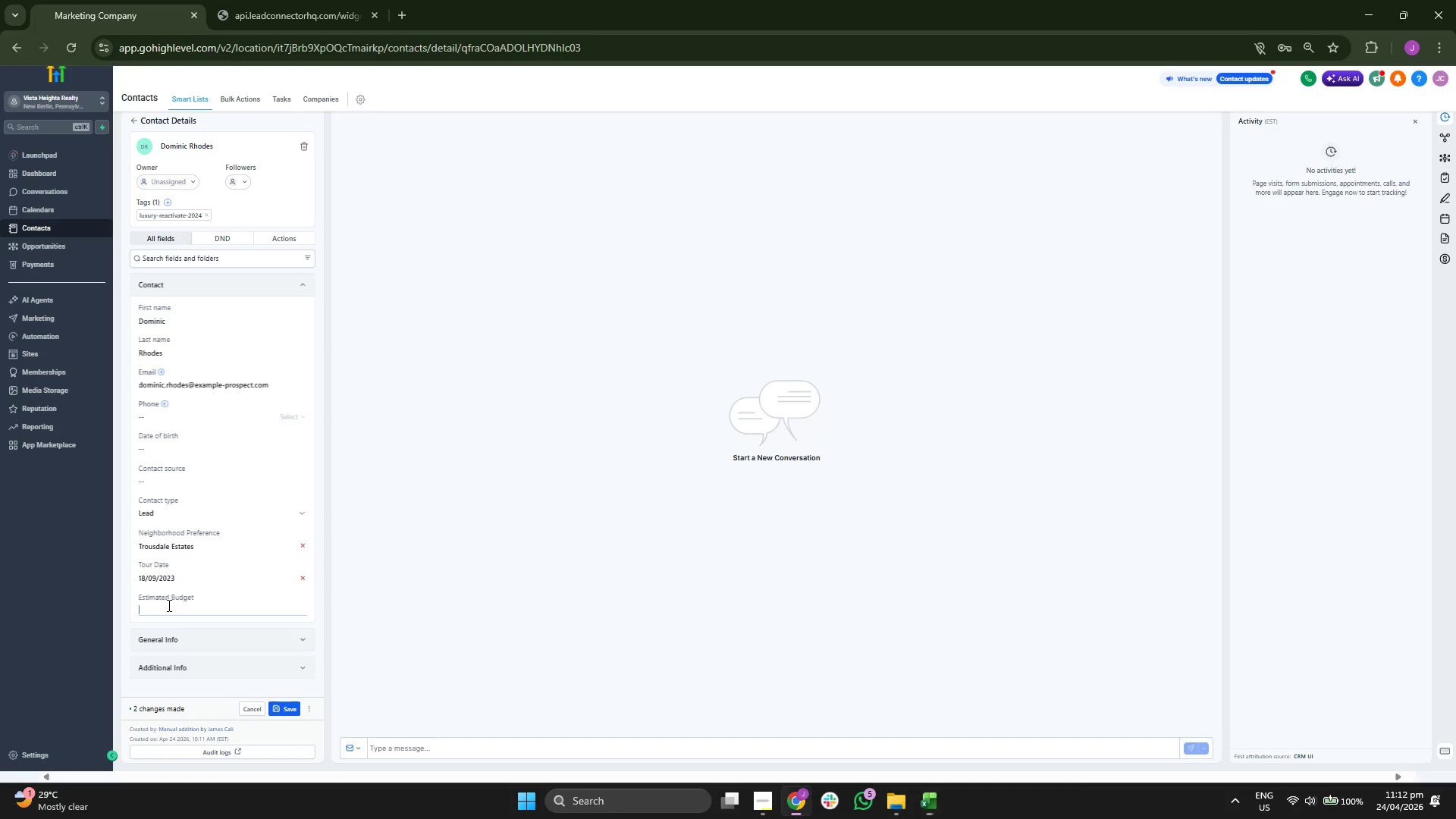 
key(Control+ControlLeft)
 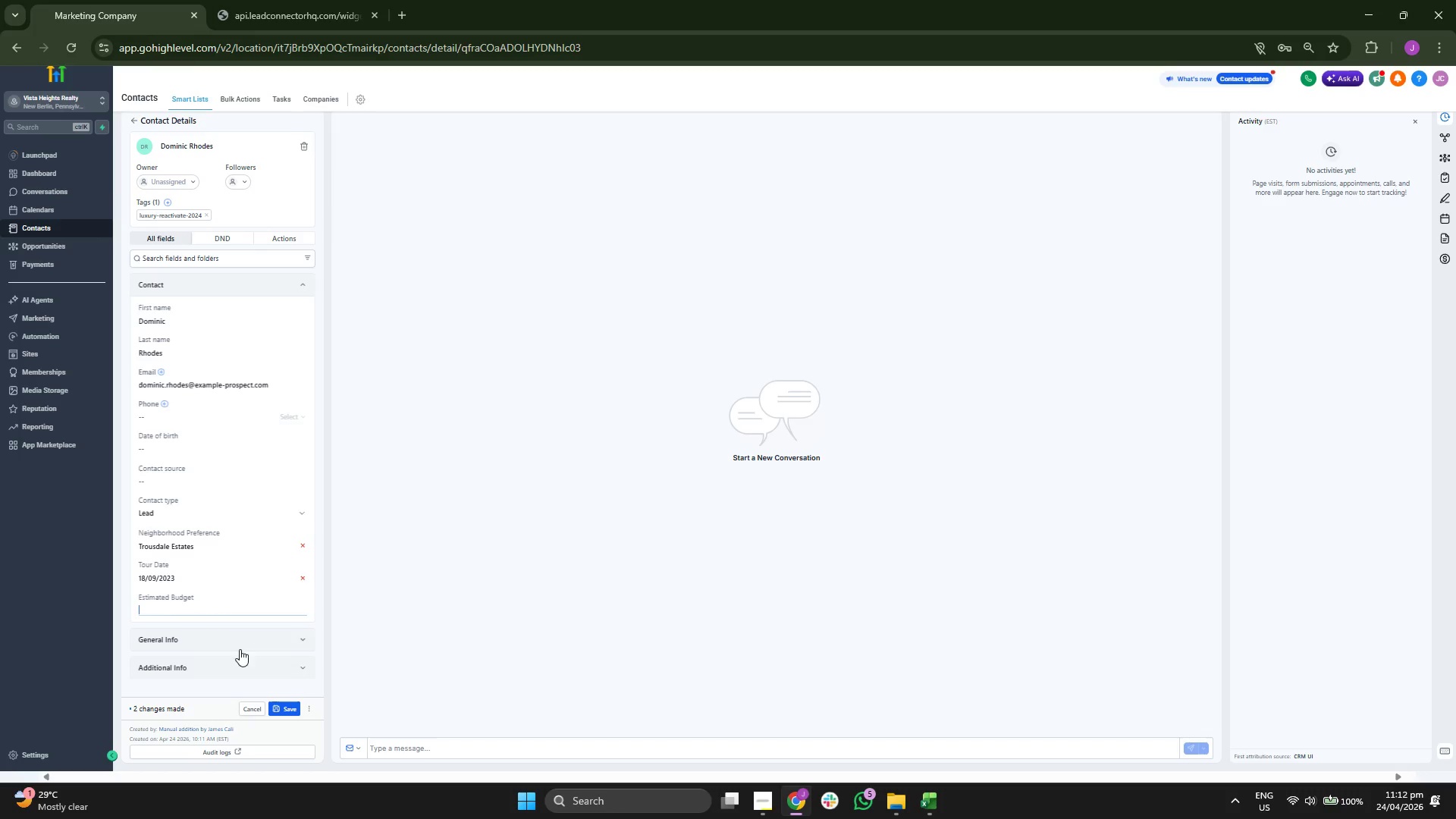 
key(Control+V)
 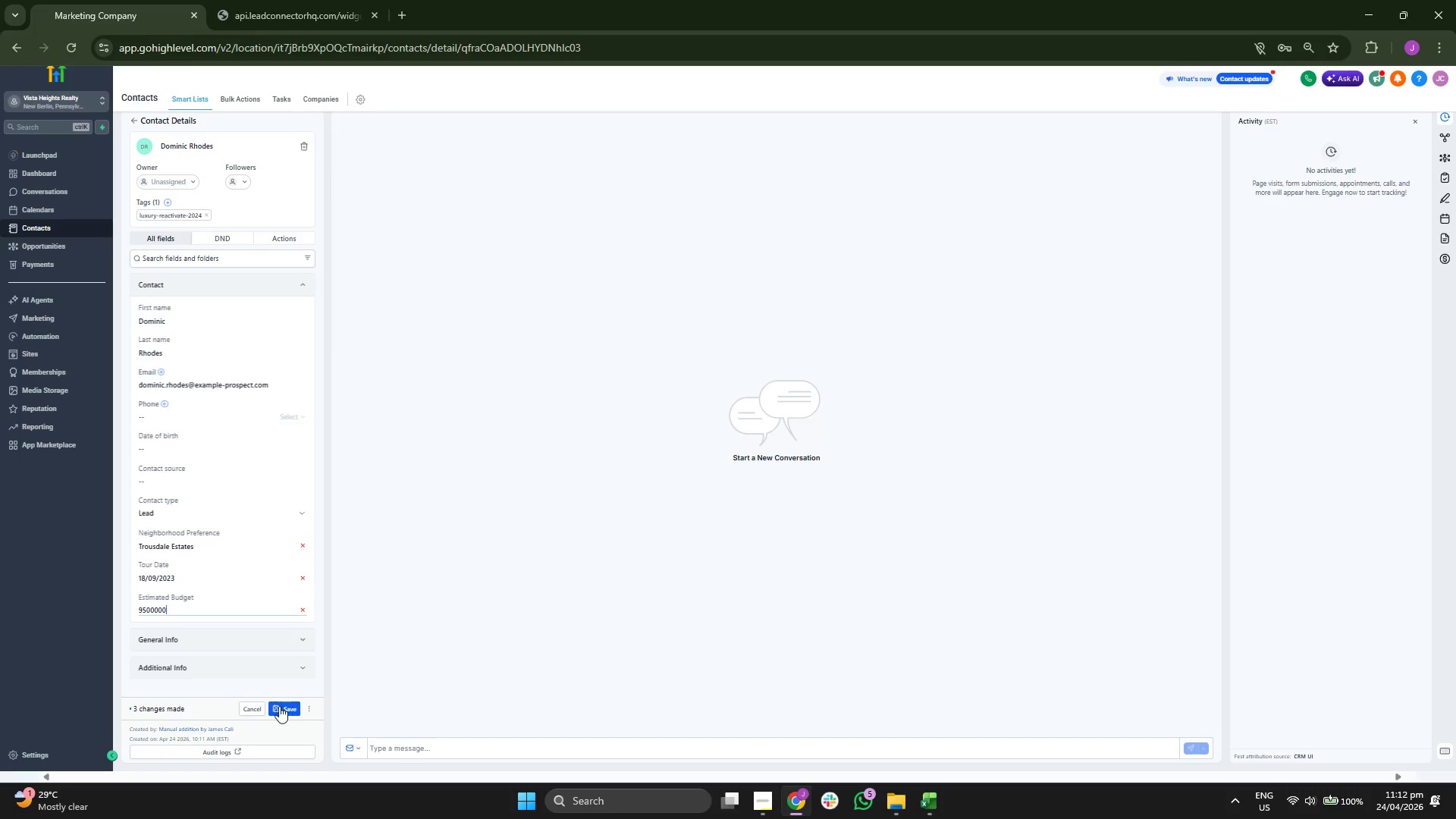 
left_click([279, 706])
 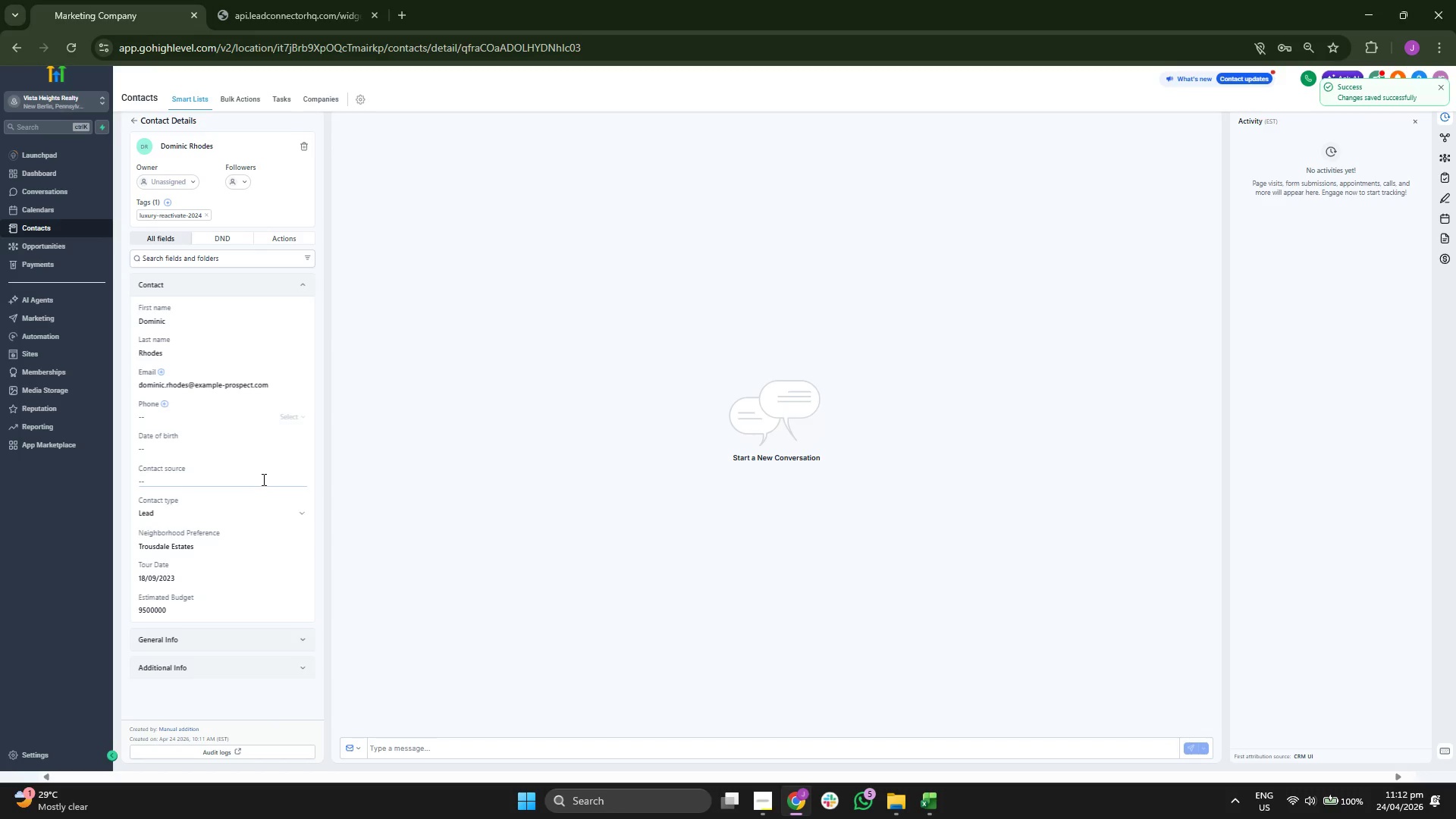 
left_click([133, 121])
 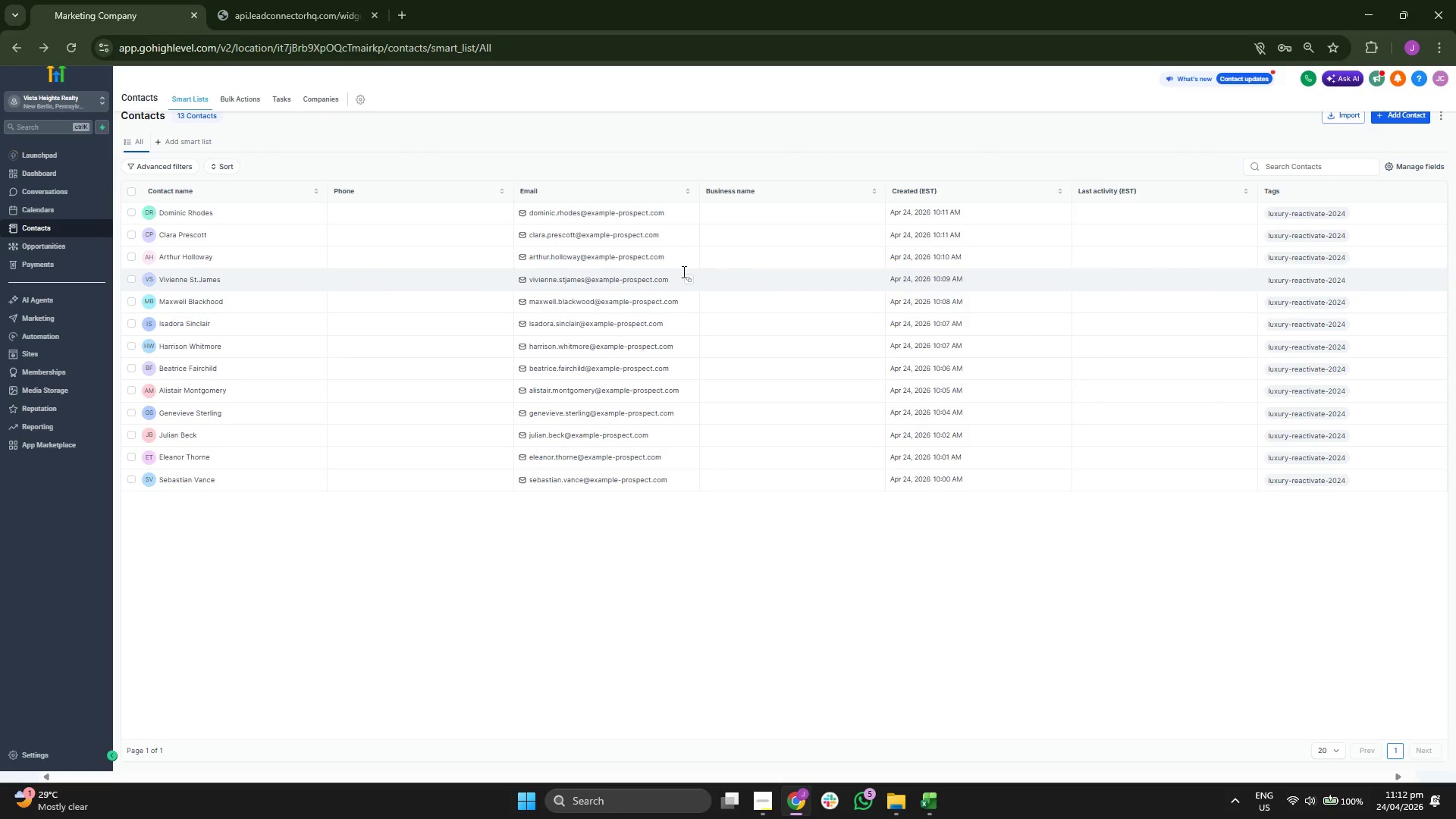 
left_click([1401, 121])
 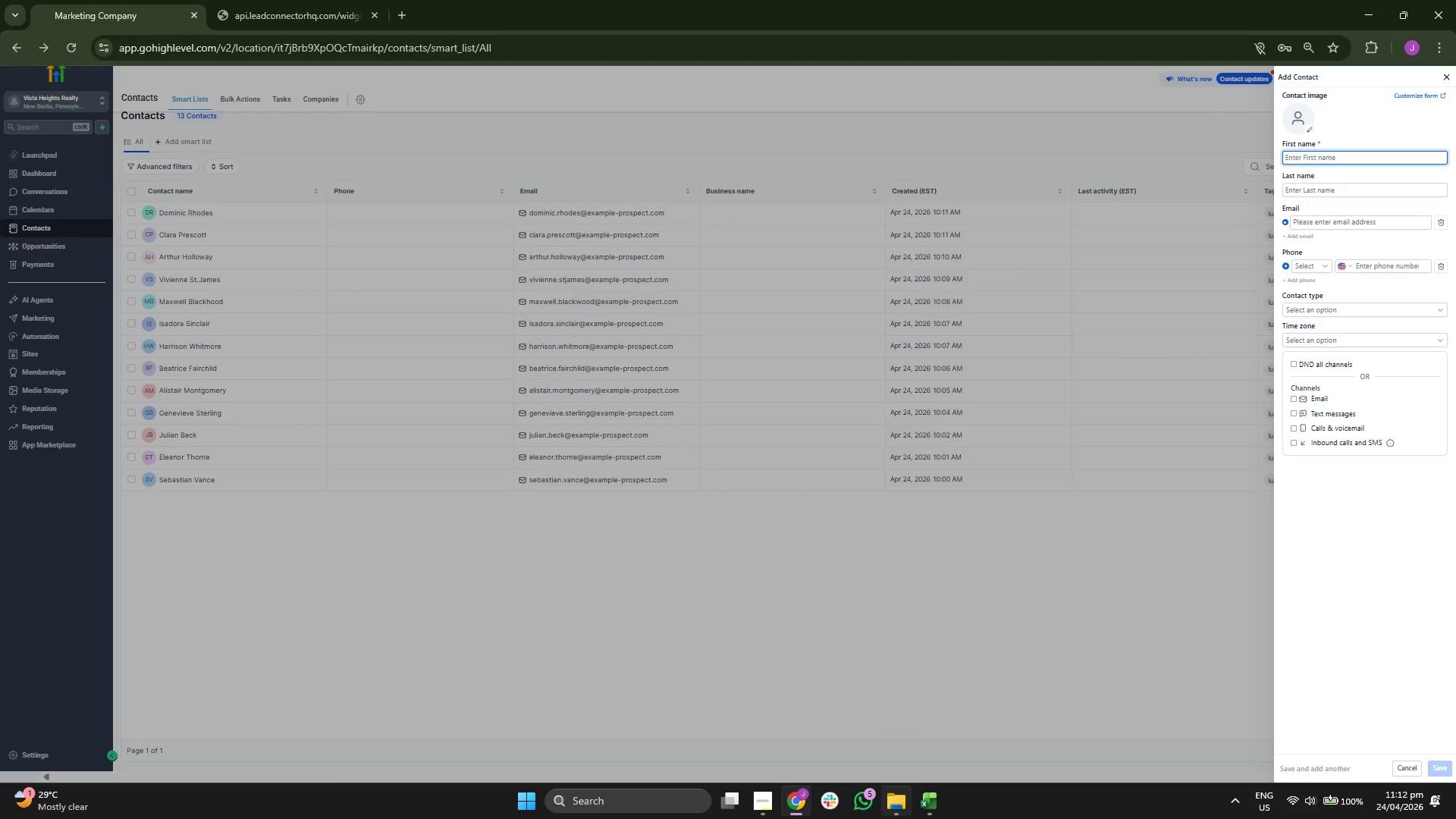 
left_click([940, 811])
 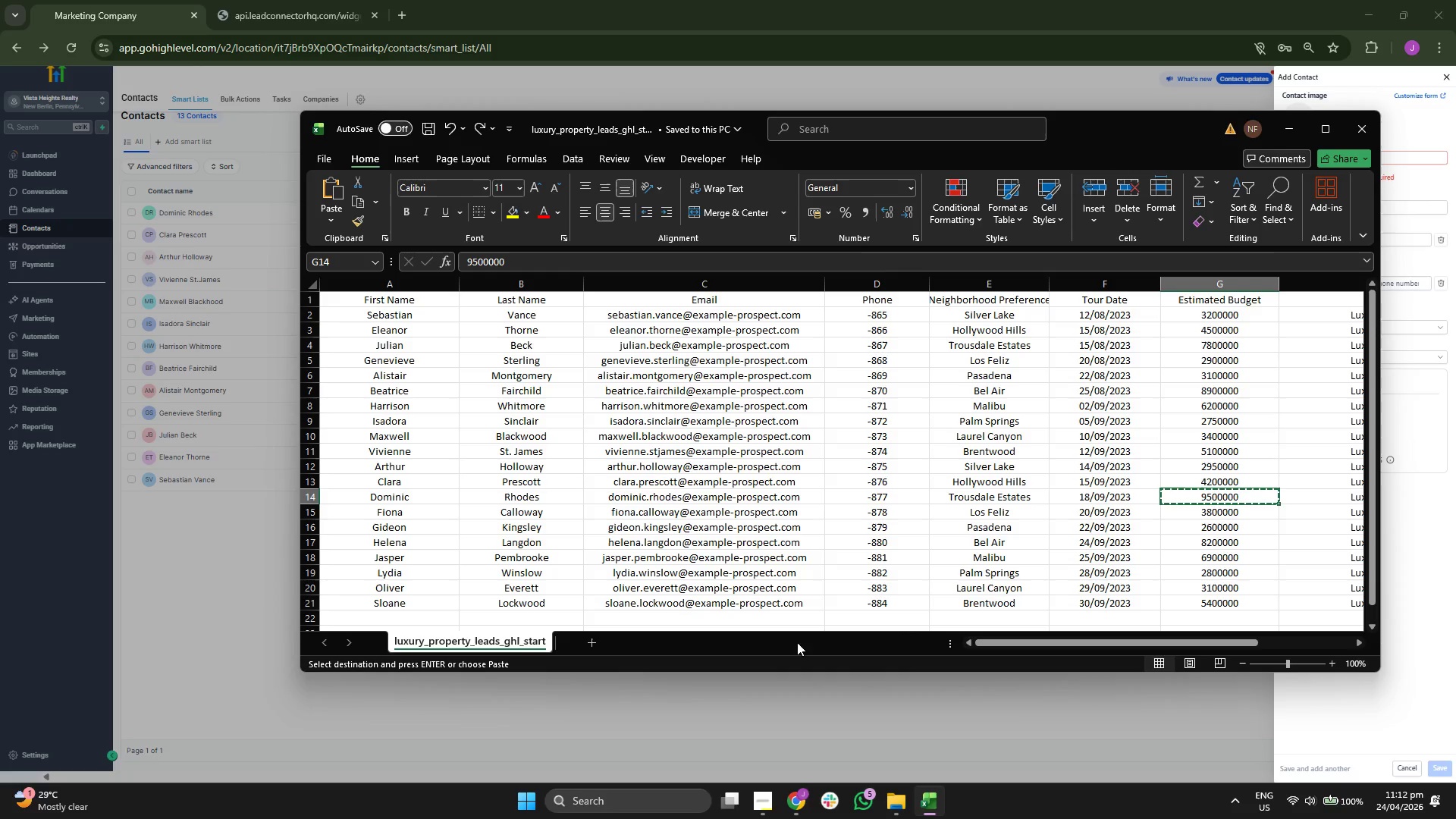 
key(ArrowDown)
 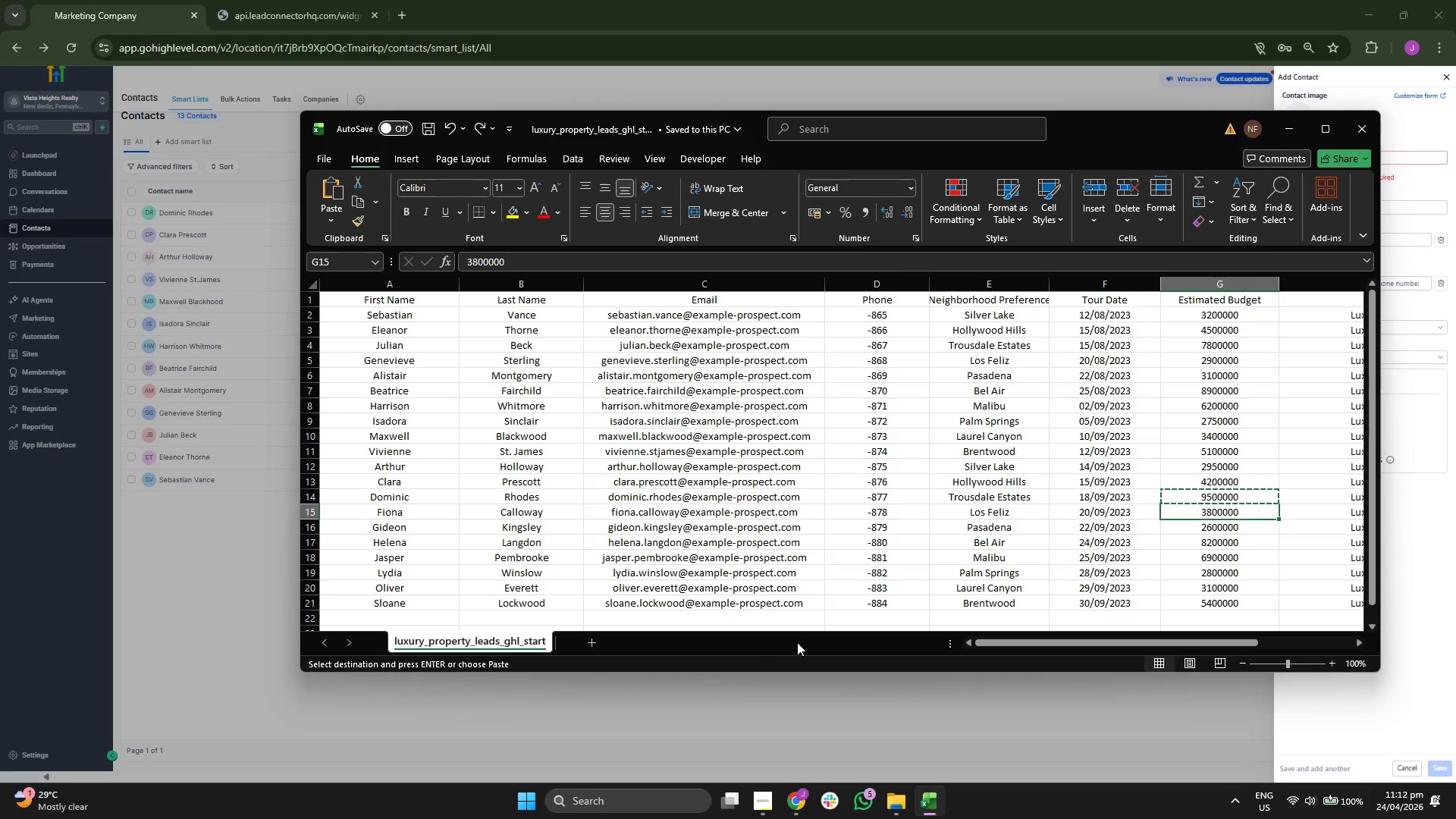 
key(ArrowLeft)
 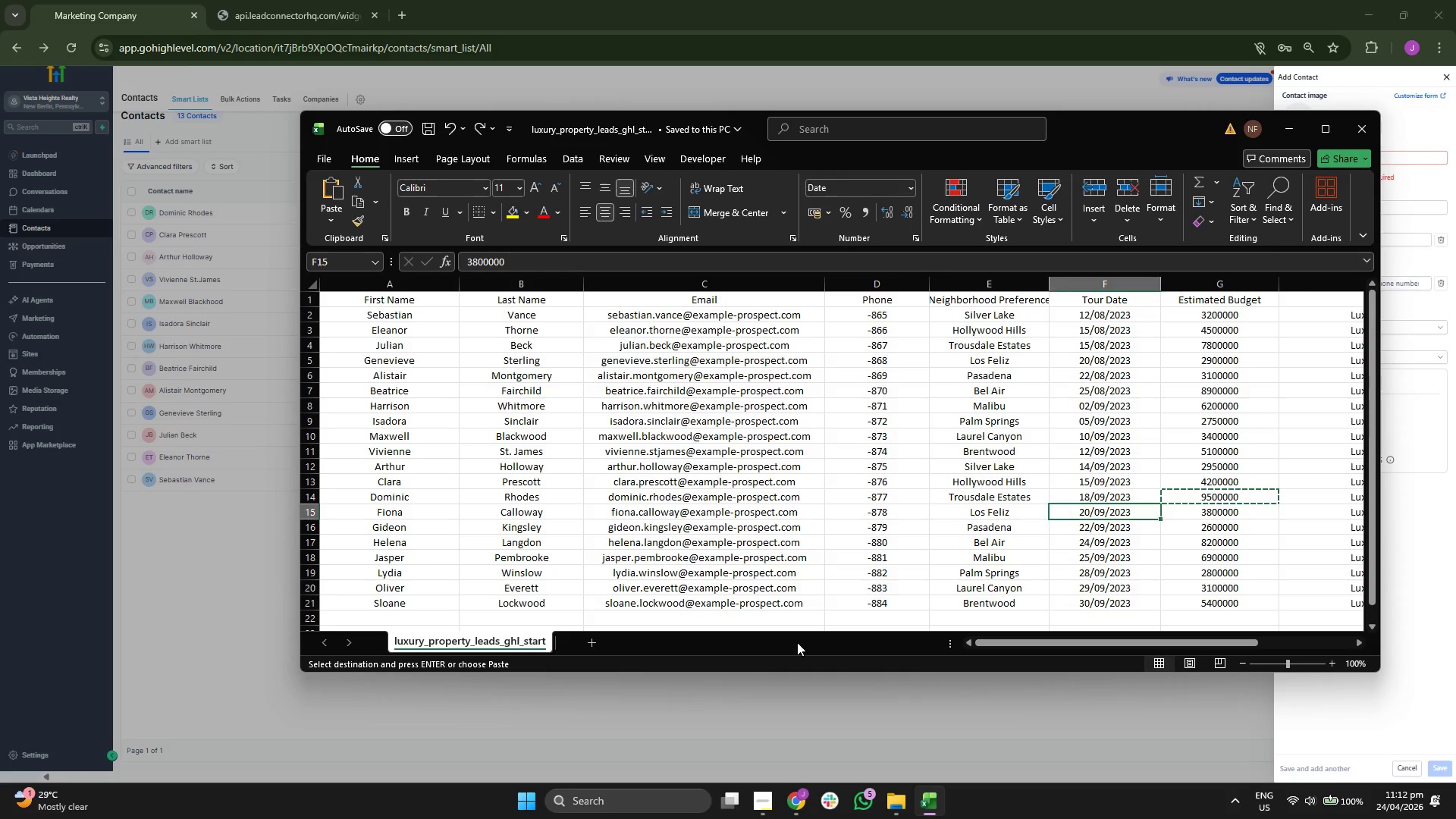 
key(ArrowLeft)
 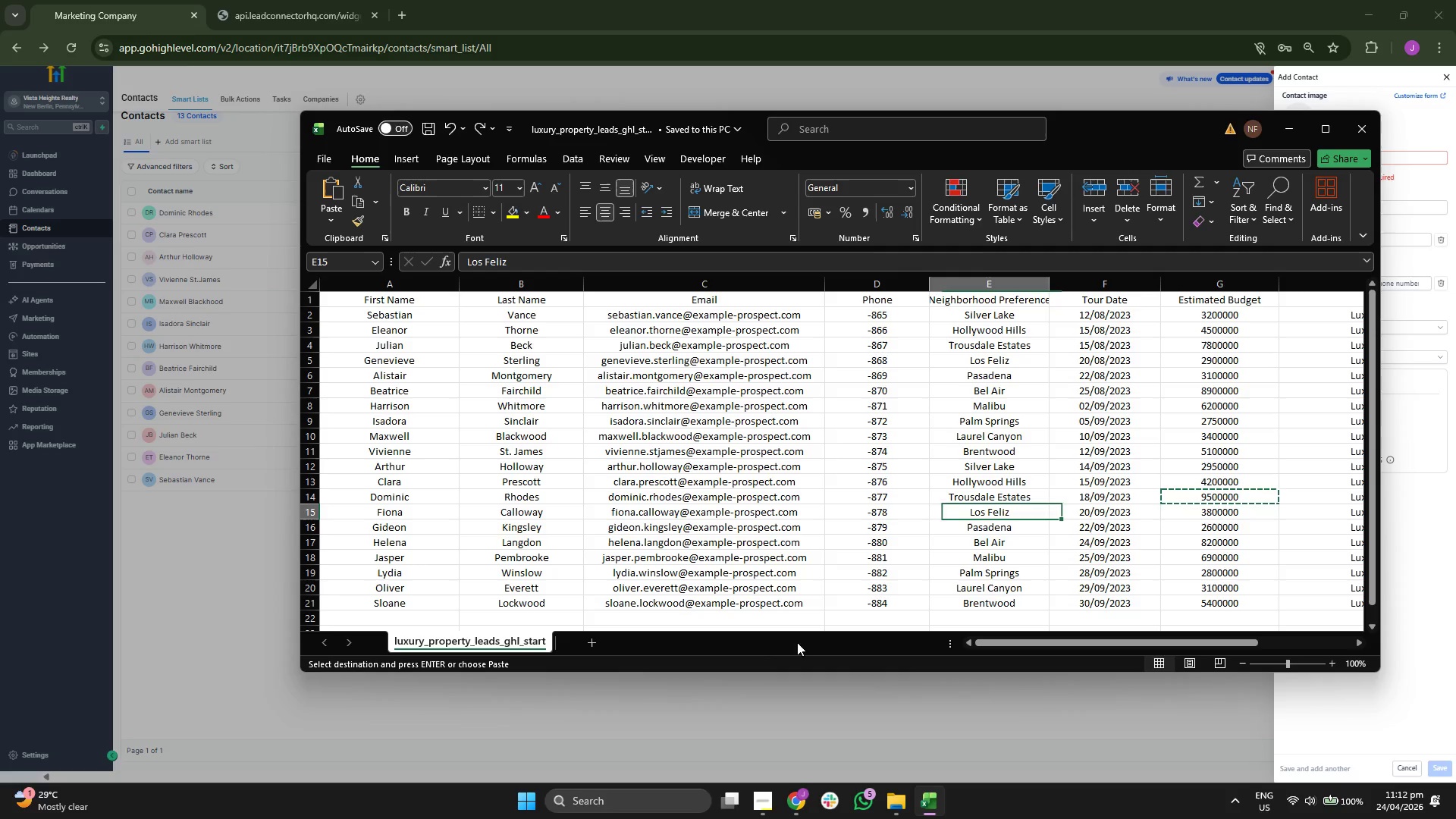 
key(ArrowLeft)
 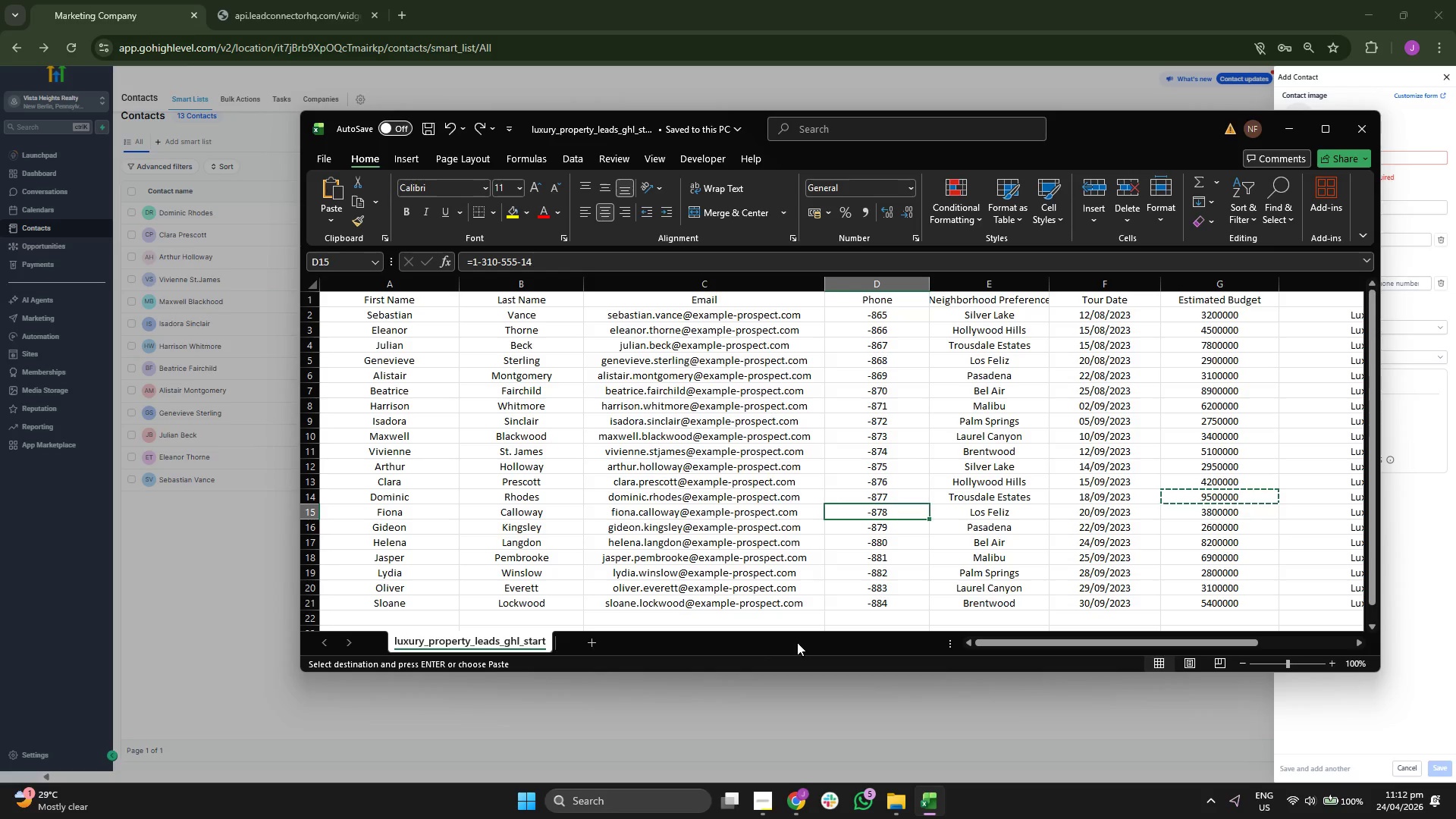 
key(ArrowLeft)
 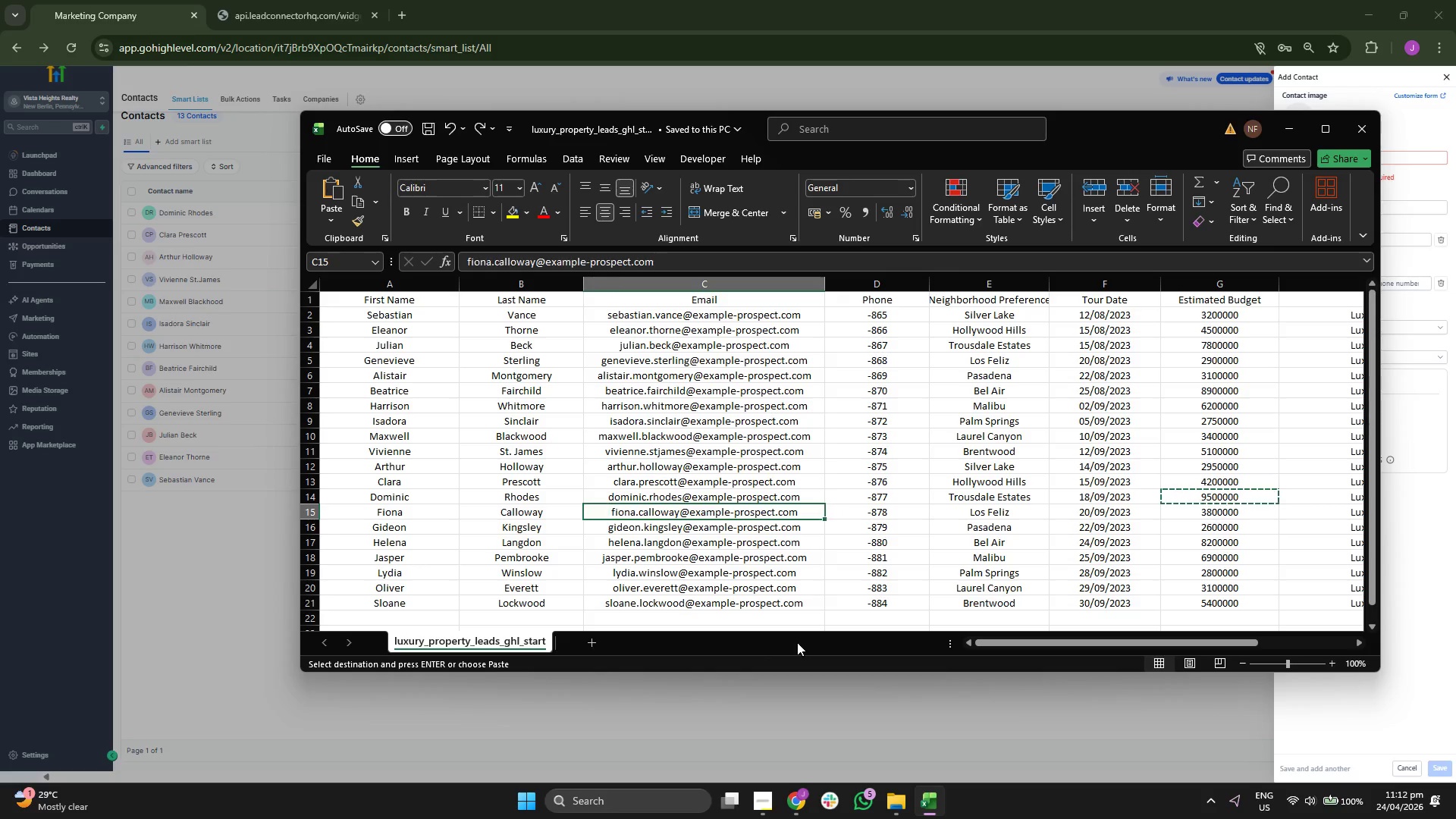 
key(Control+ControlLeft)
 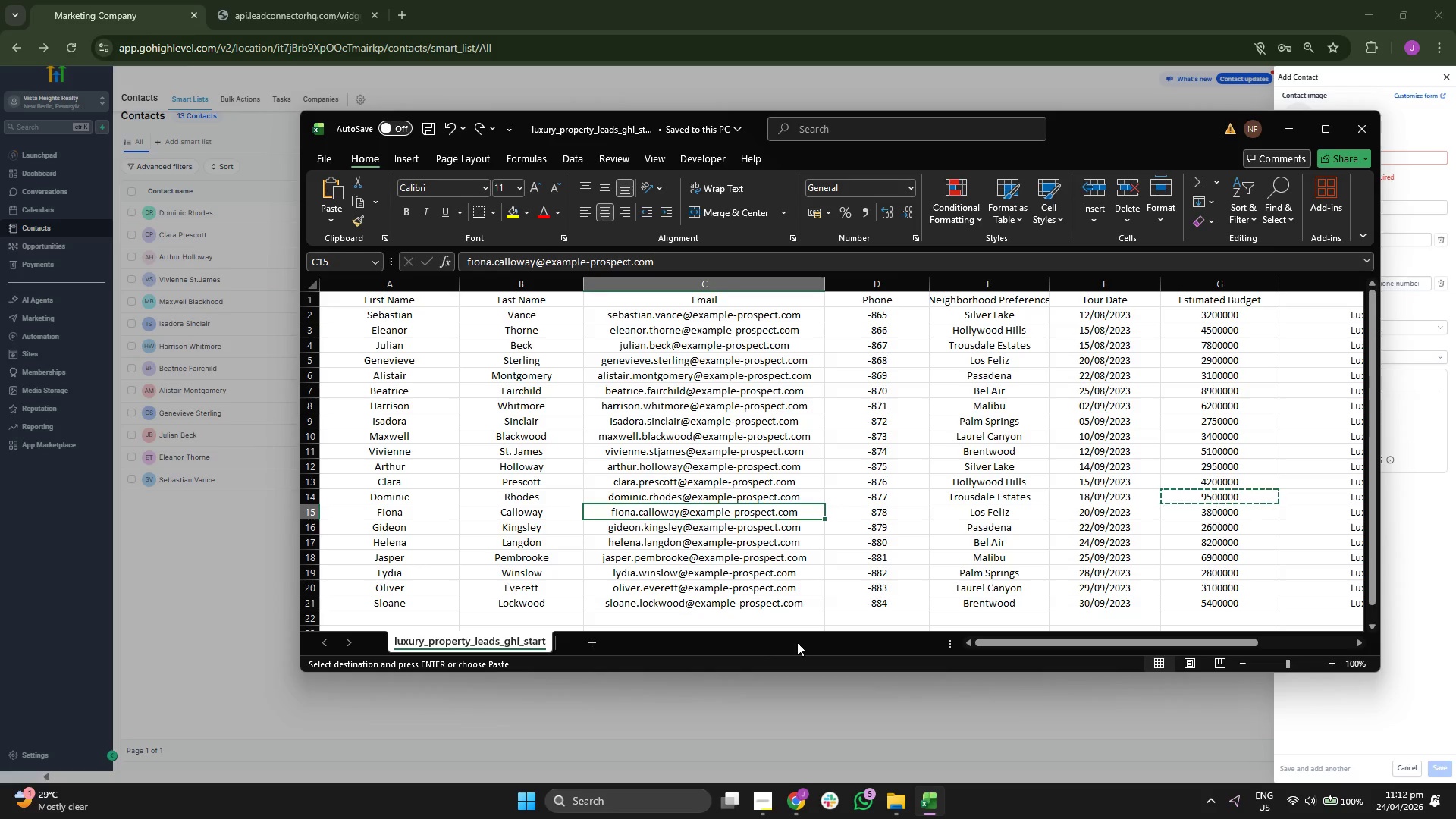 
key(Control+C)
 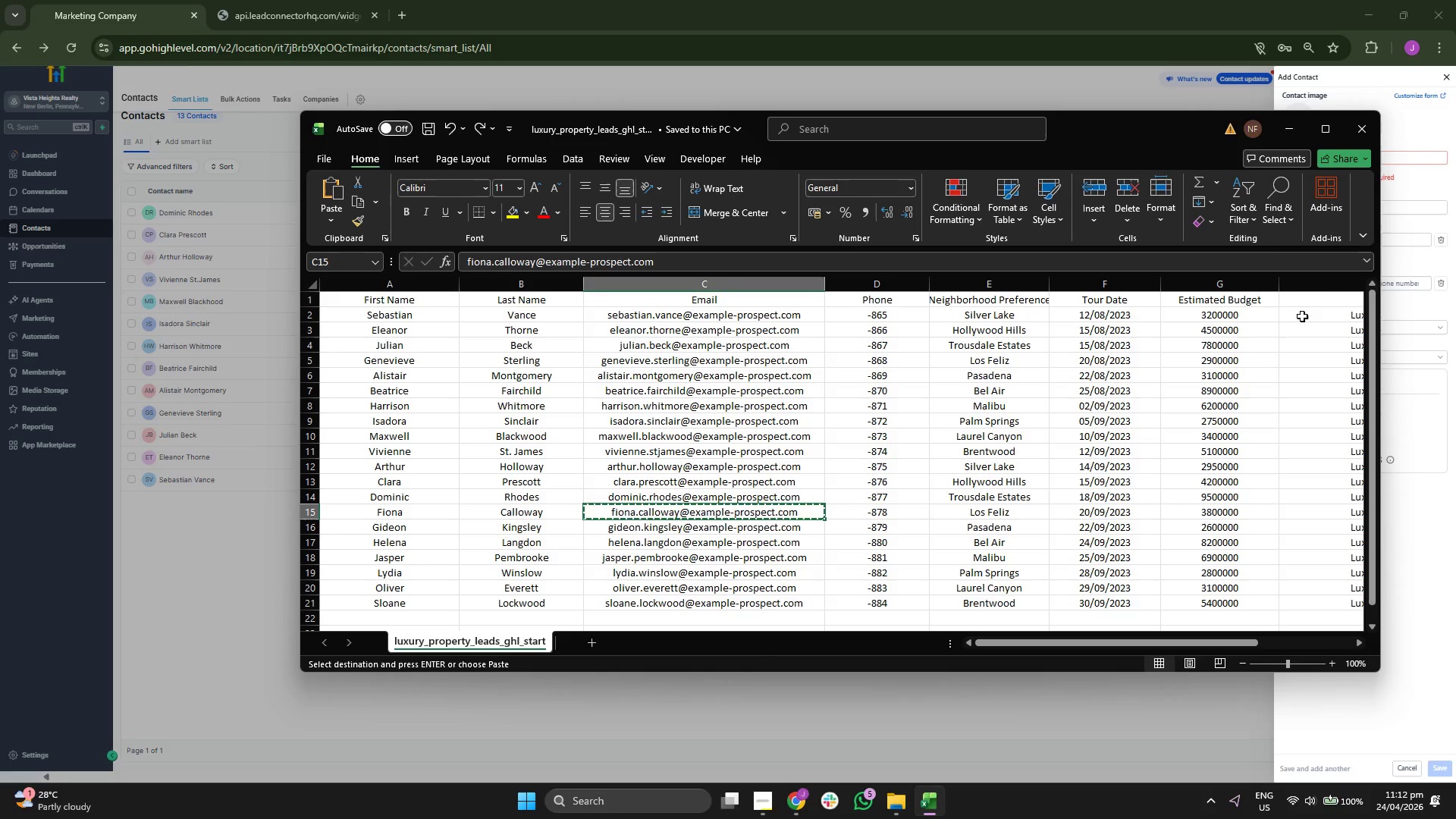 
left_click([1412, 190])
 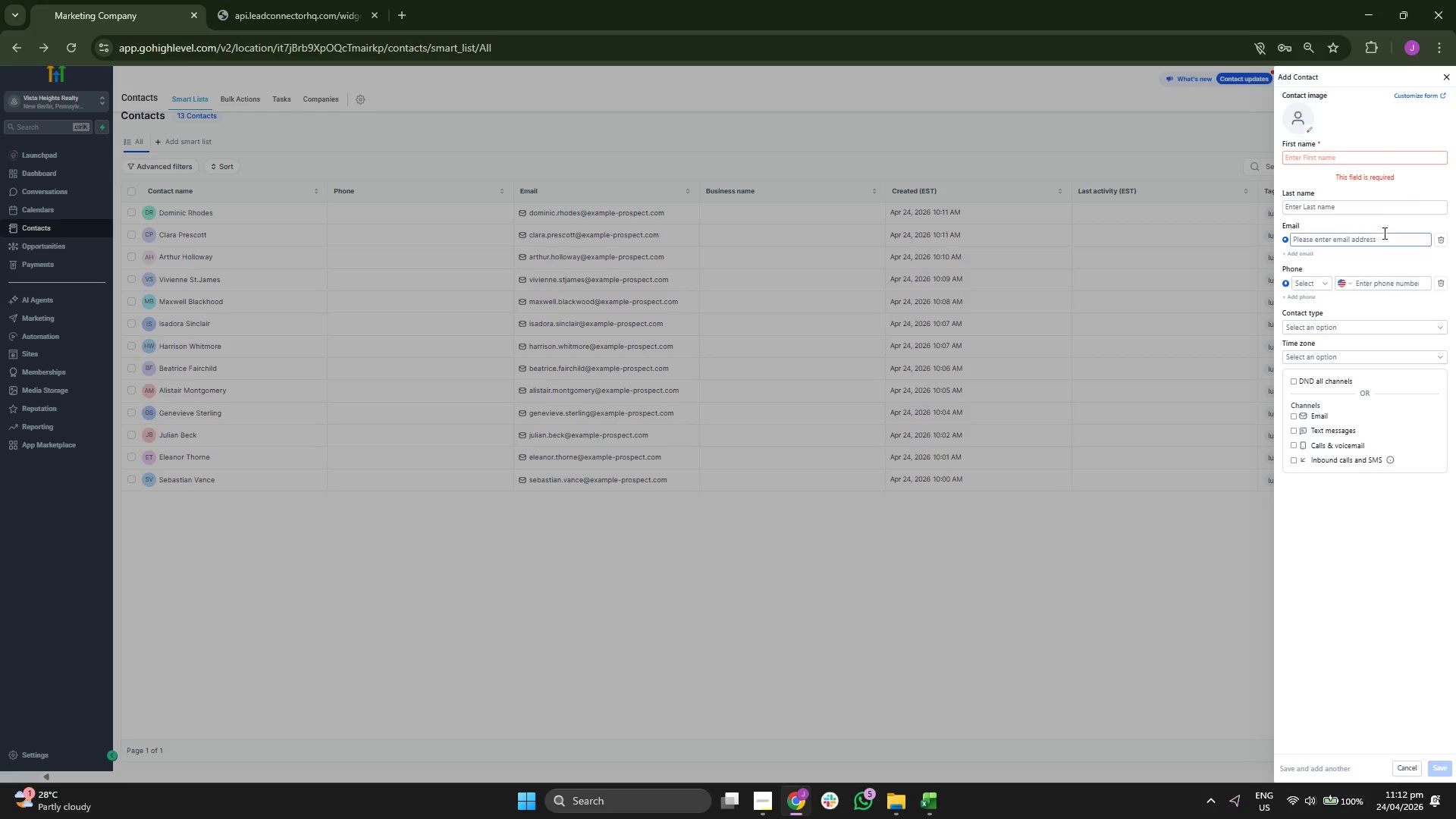 
key(Control+ControlLeft)
 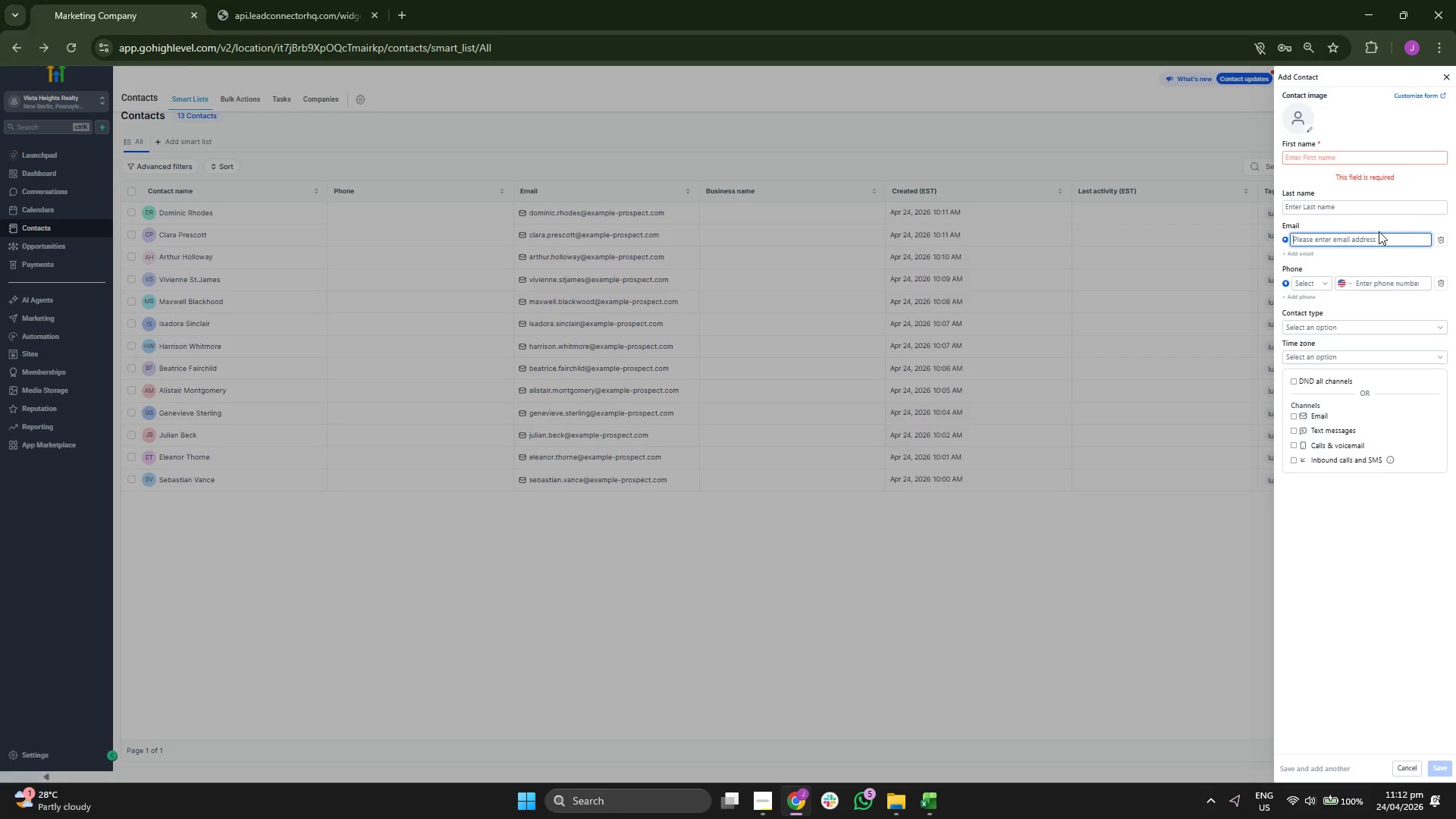 
key(Control+V)
 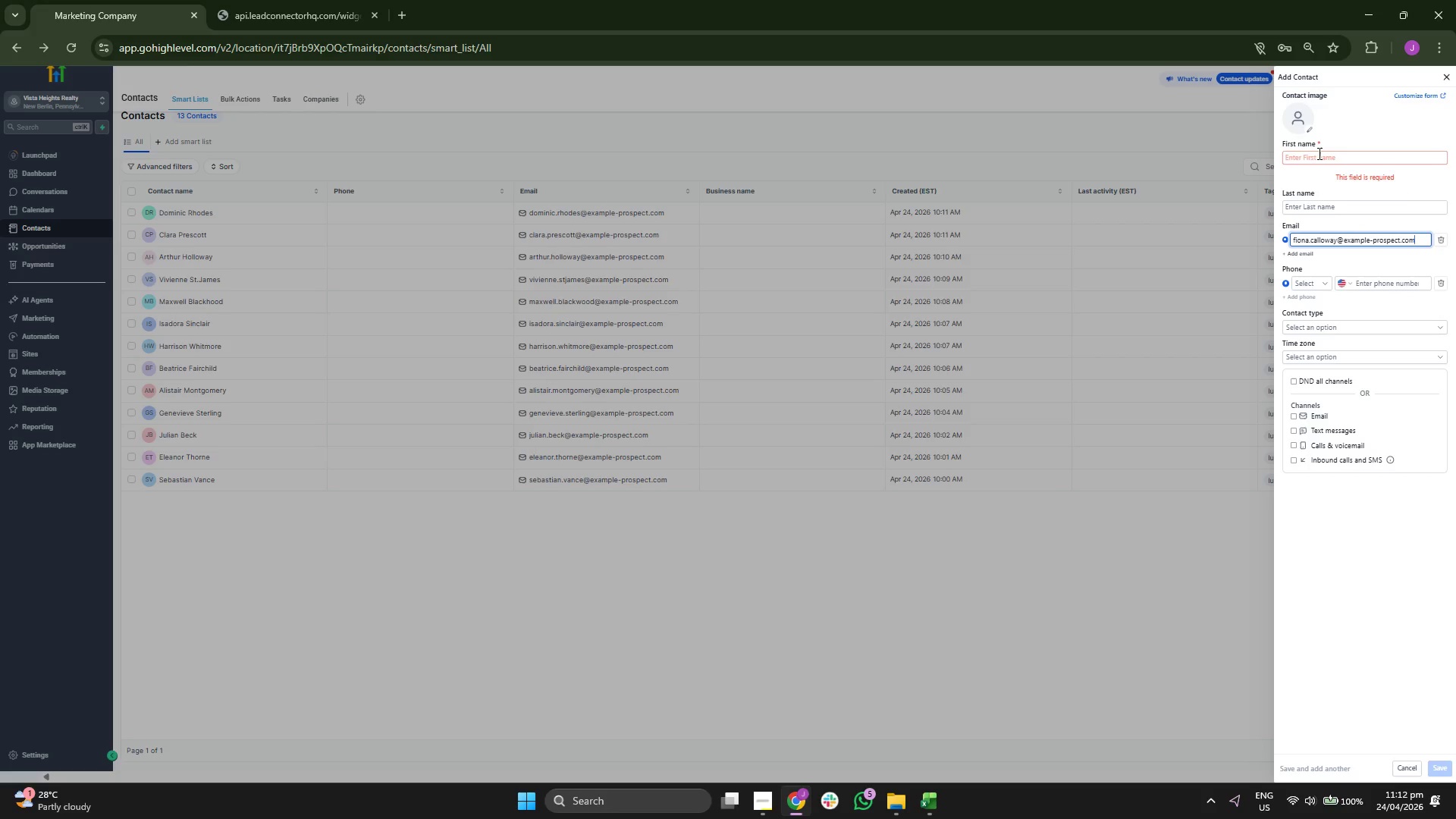 
left_click([1317, 153])
 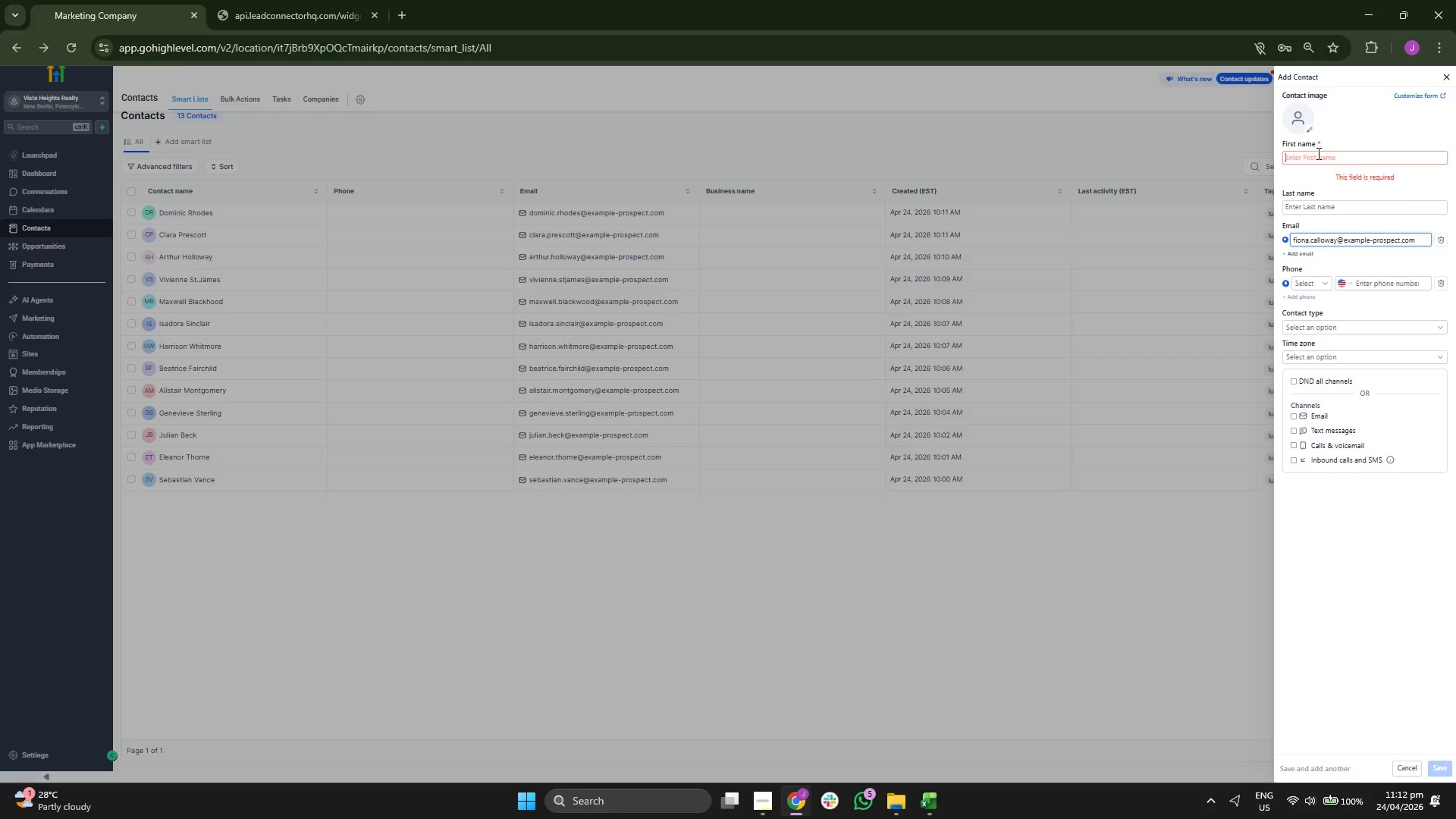 
type(Fiona)
key(Tab)
type(Calloway)
 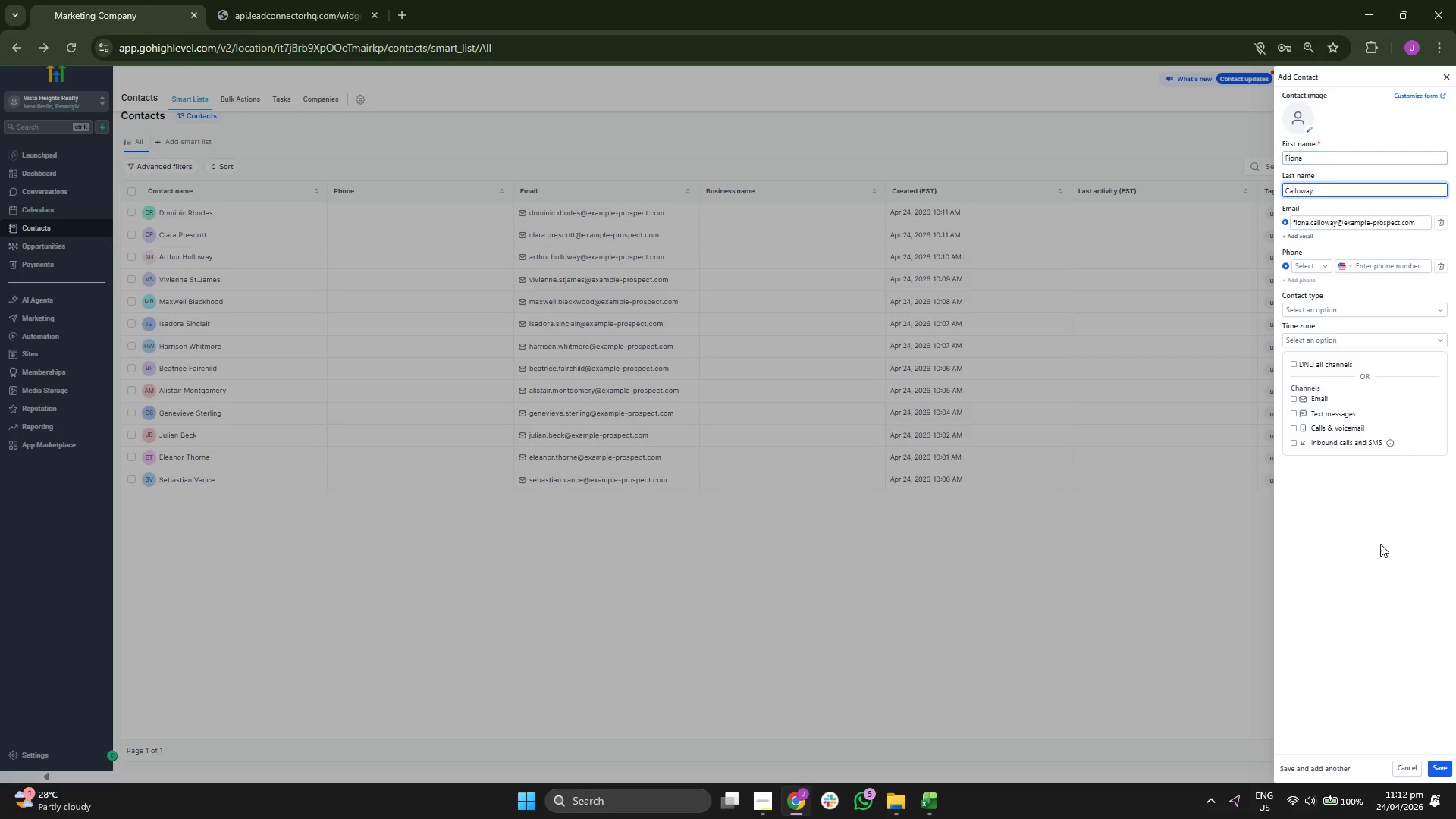 
left_click([1396, 579])
 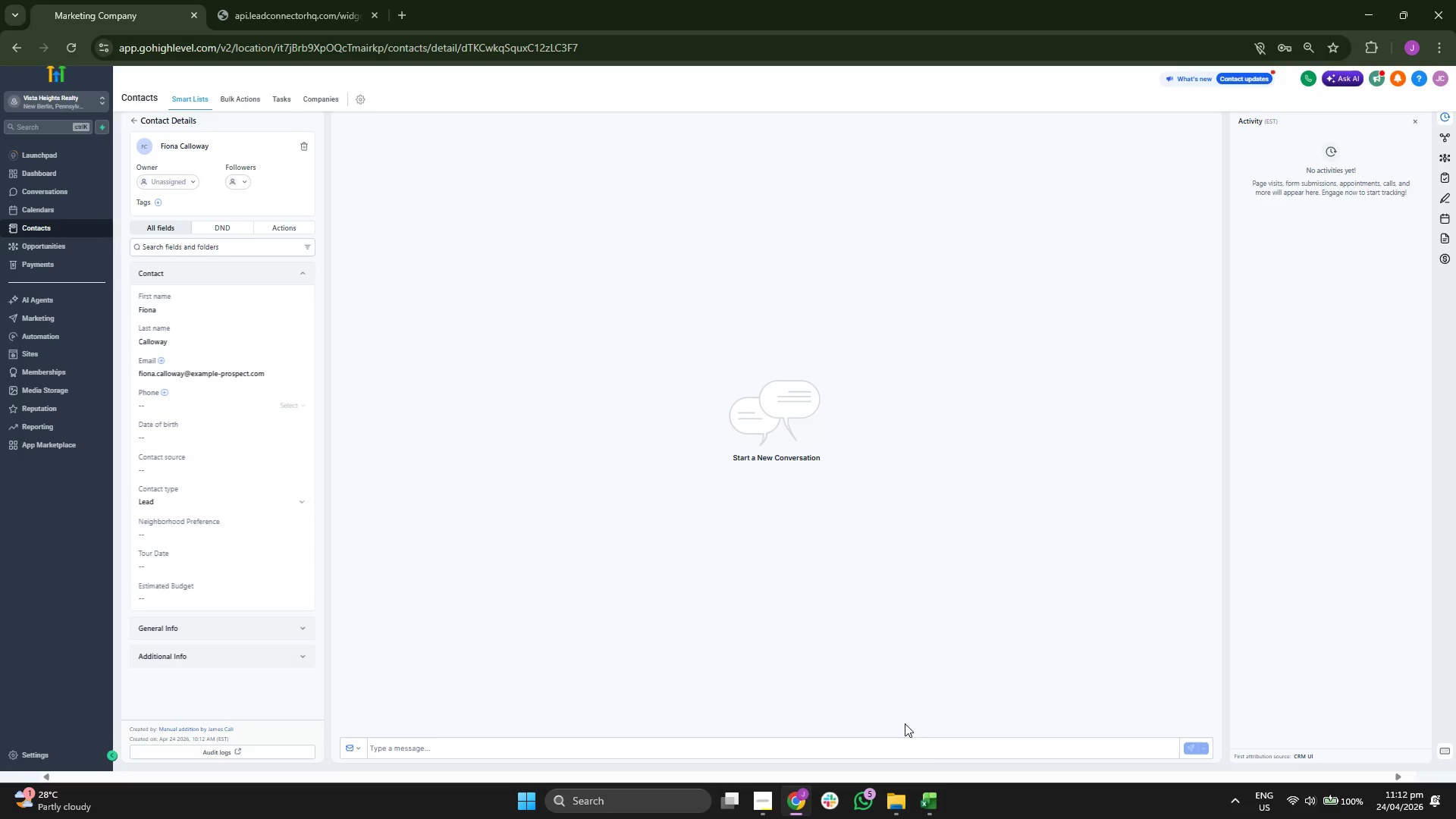 
wait(6.39)
 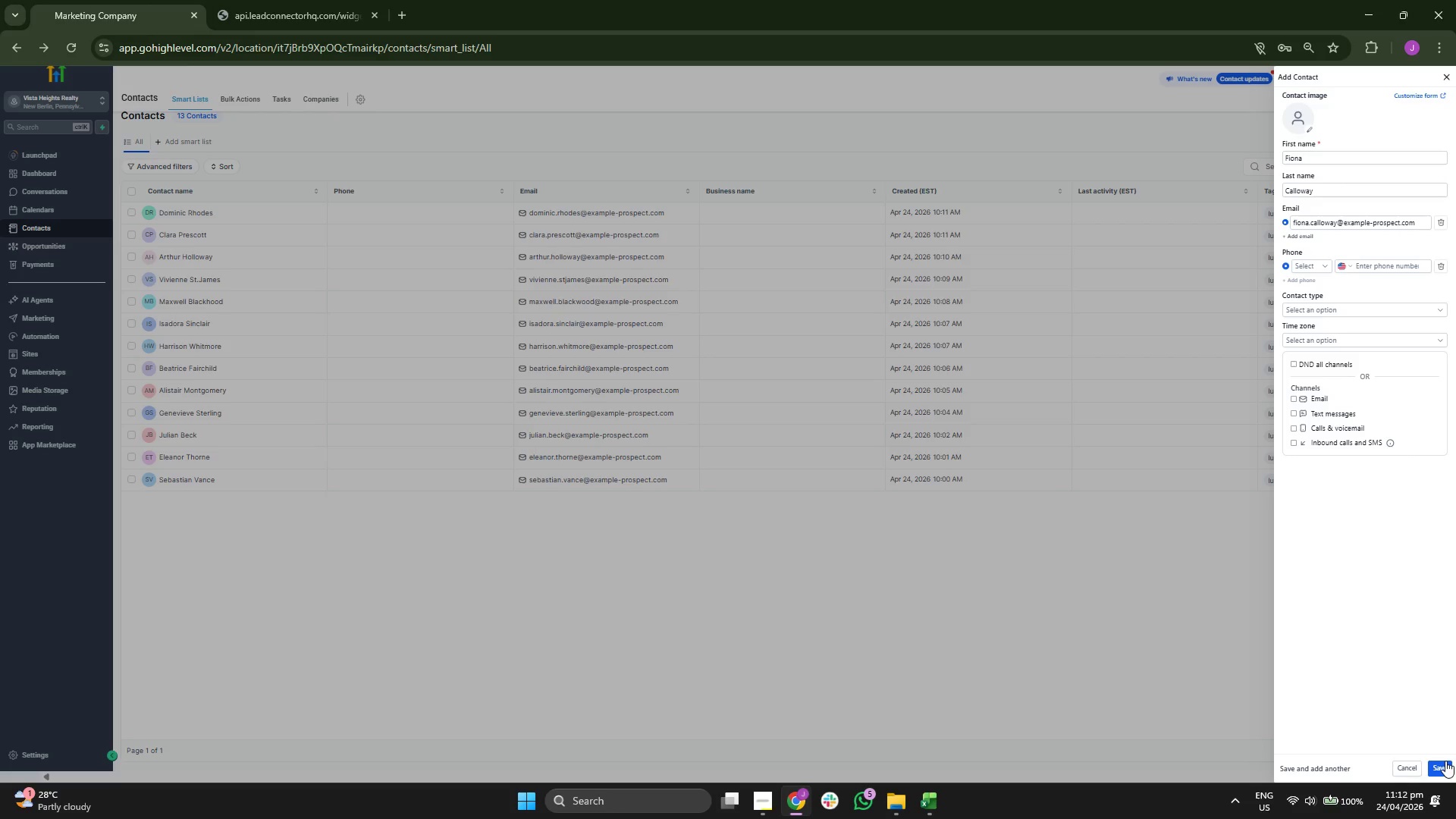 
key(ArrowRight)
 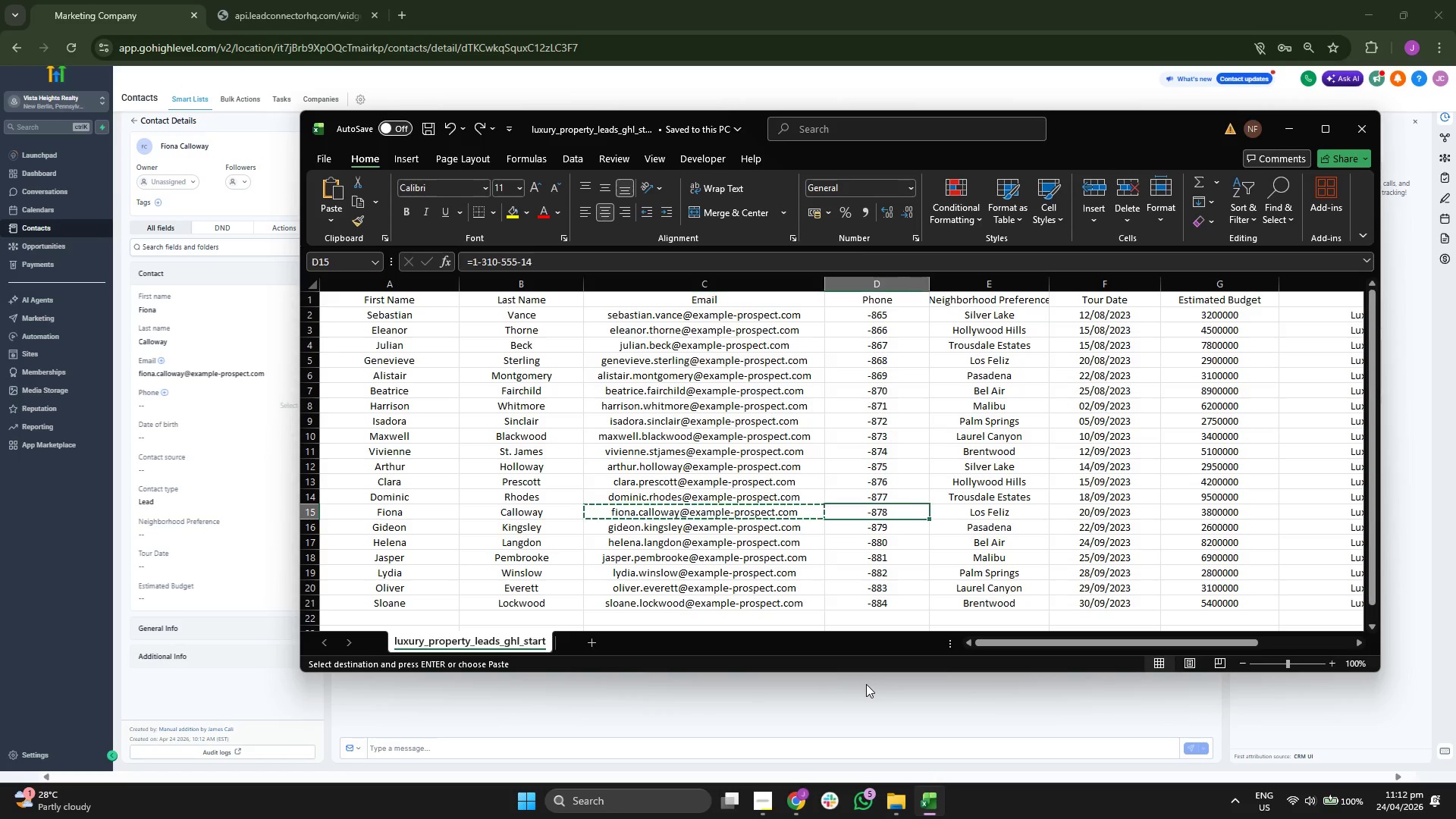 
key(ArrowRight)
 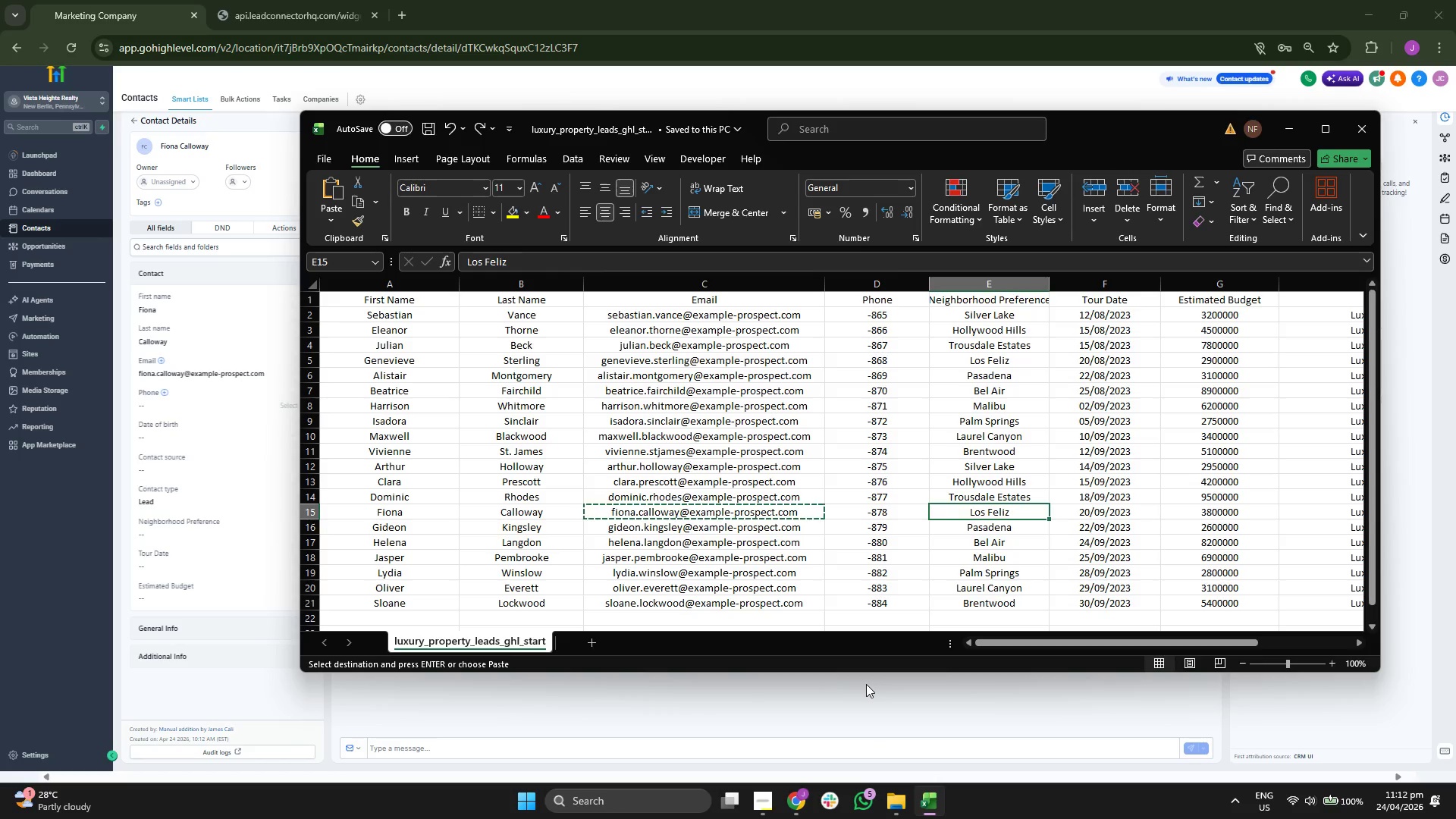 
key(ArrowRight)
 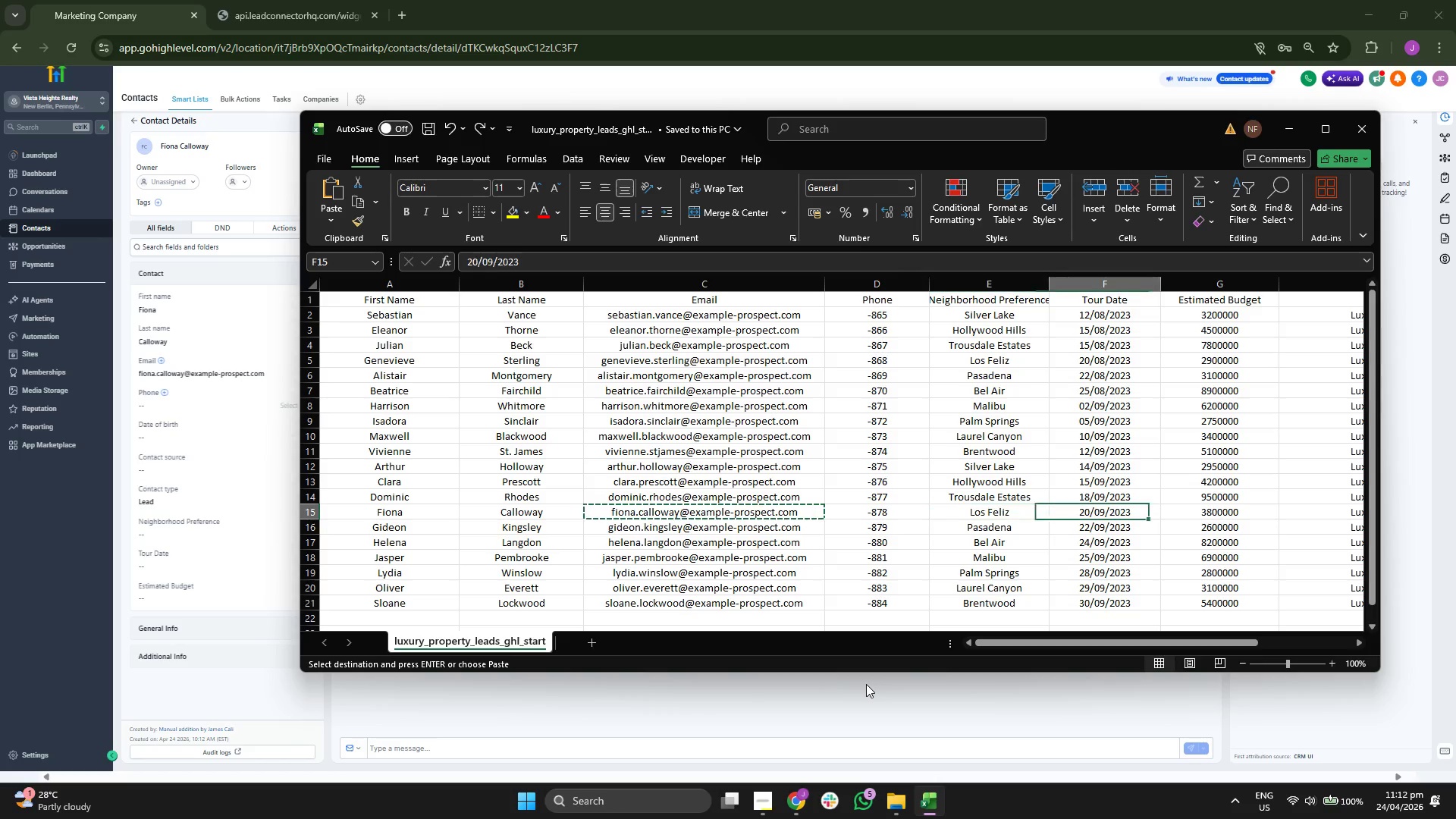 
key(Control+ControlLeft)
 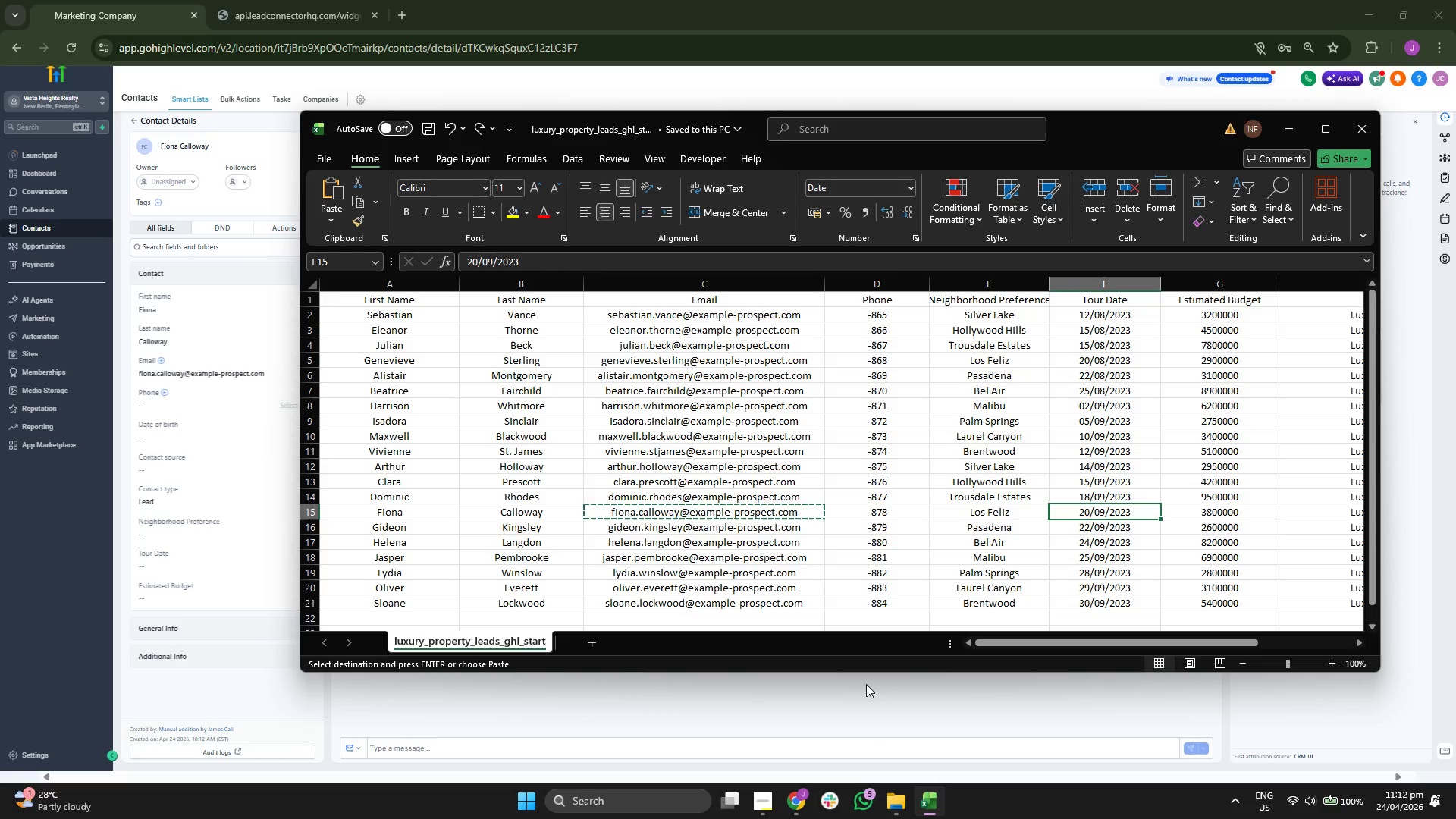 
key(Control+C)
 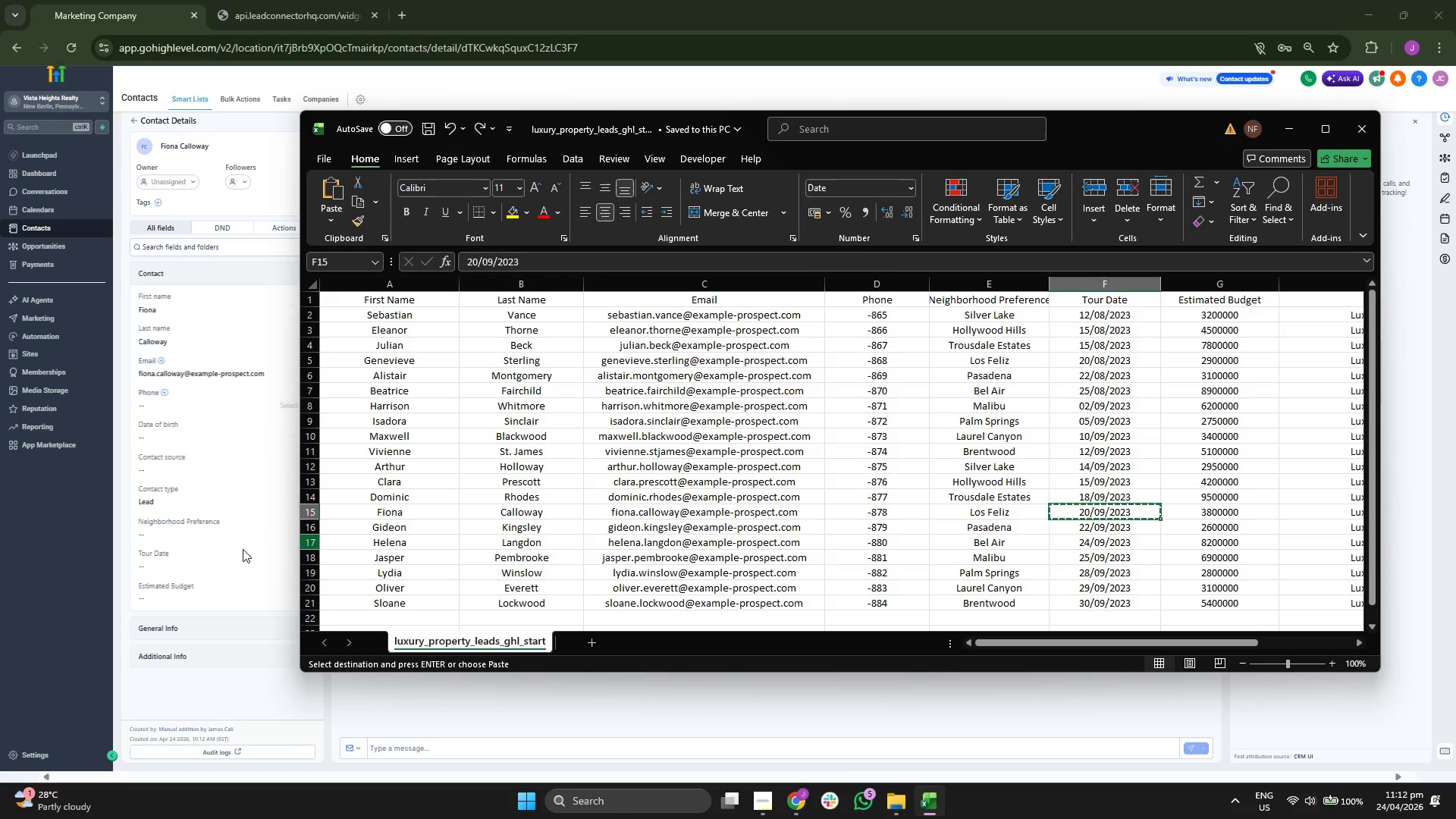 
left_click([207, 570])
 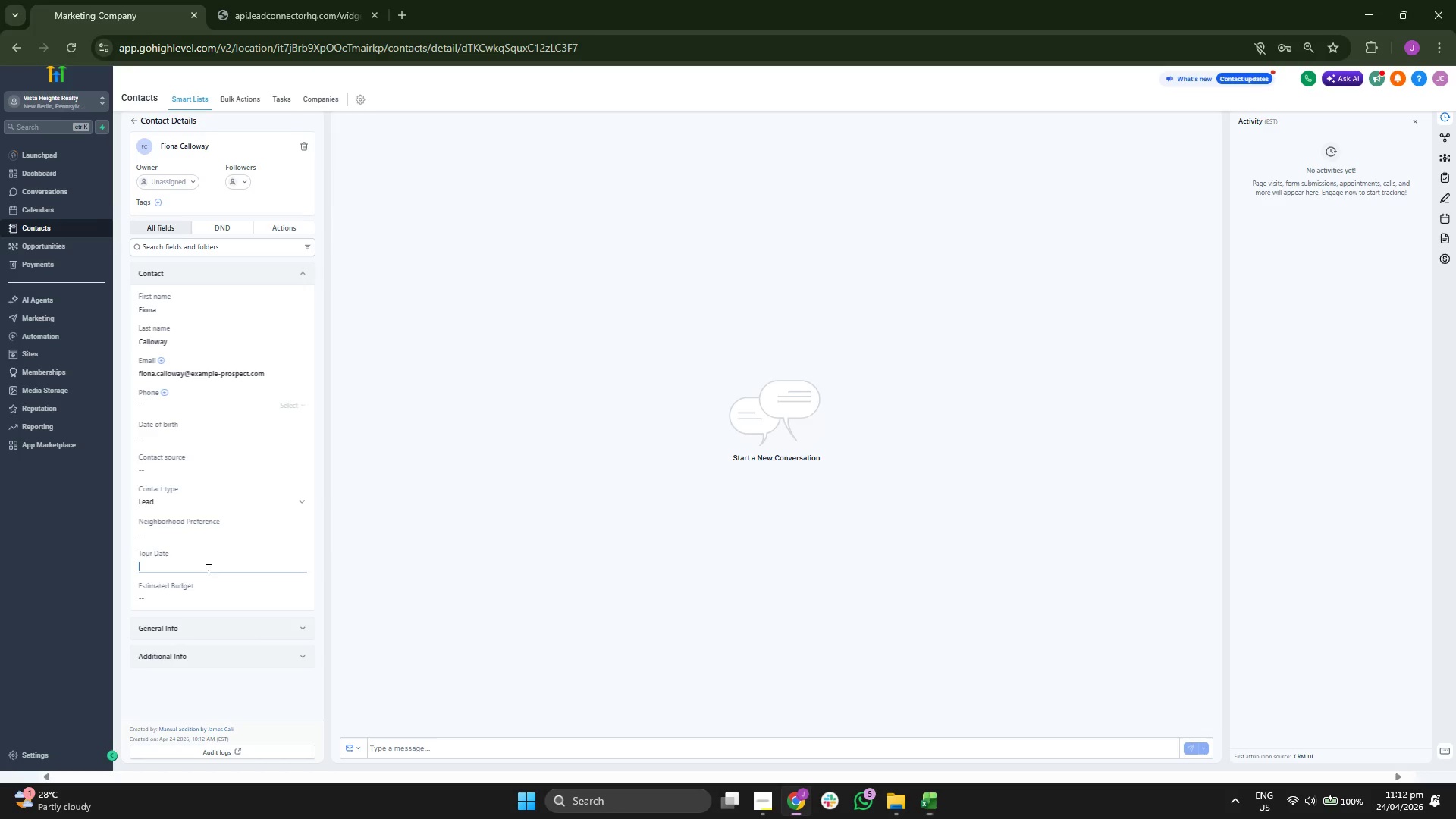 
key(Control+ControlLeft)
 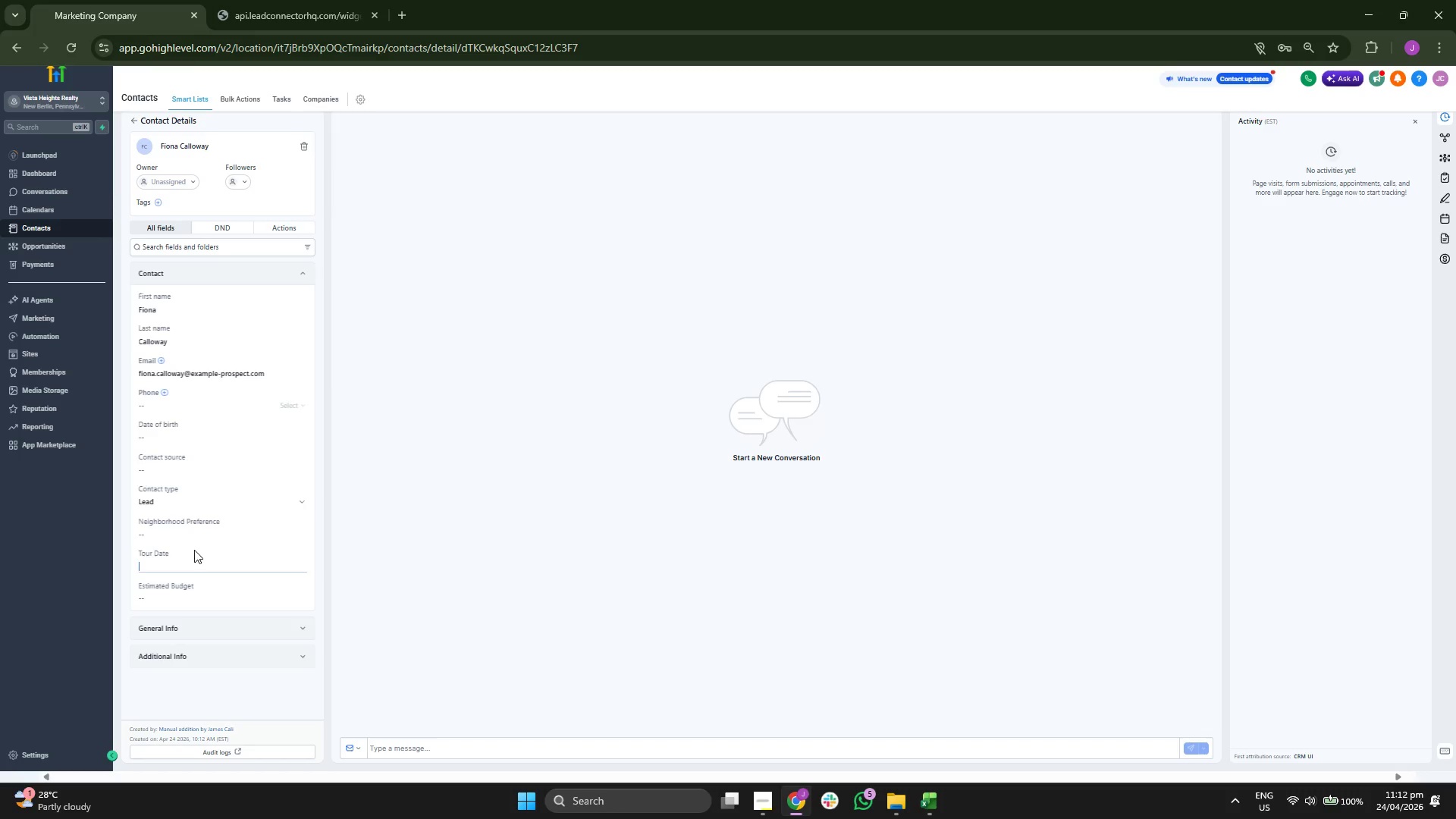 
key(Control+V)
 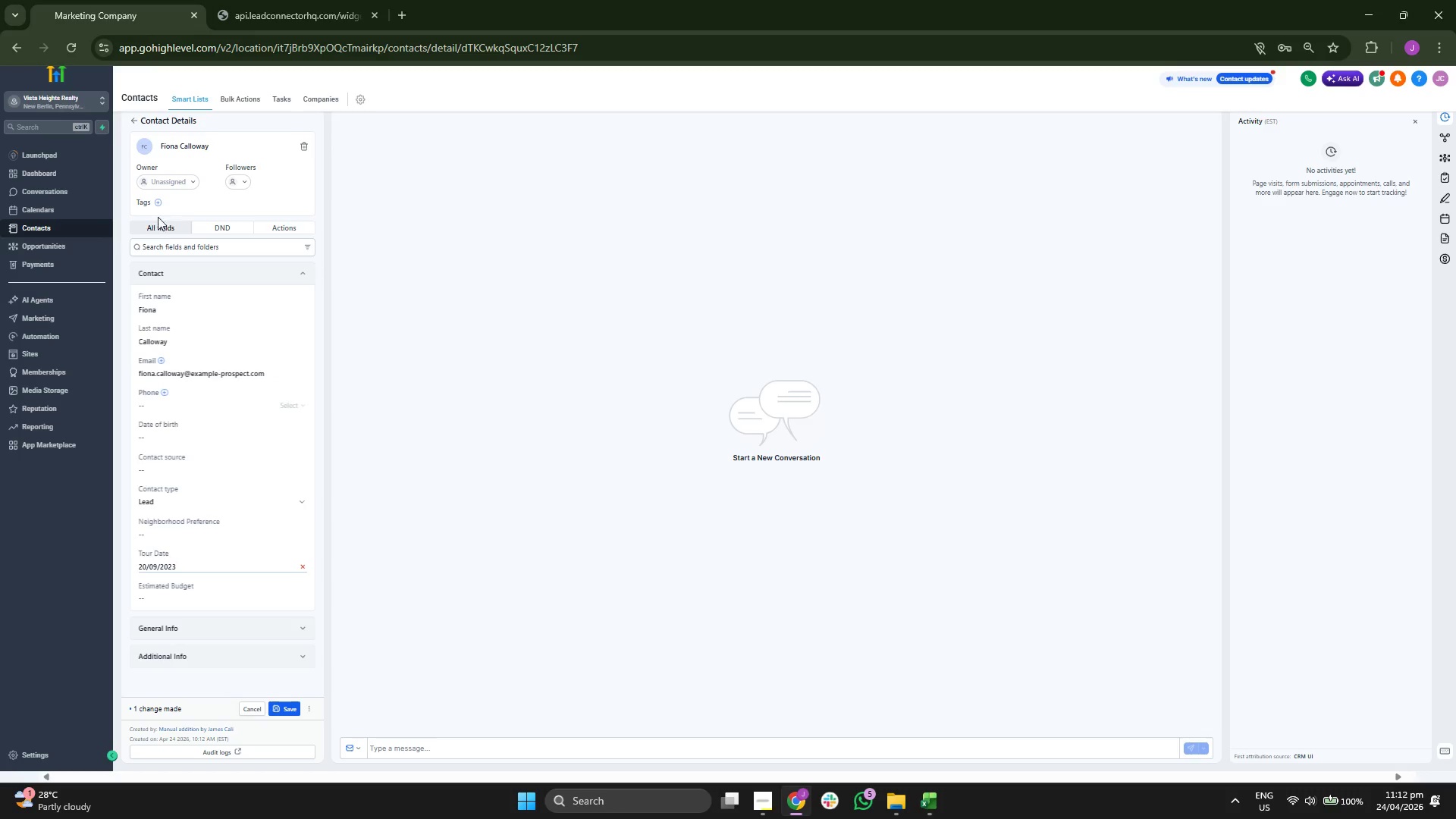 
left_click([159, 203])
 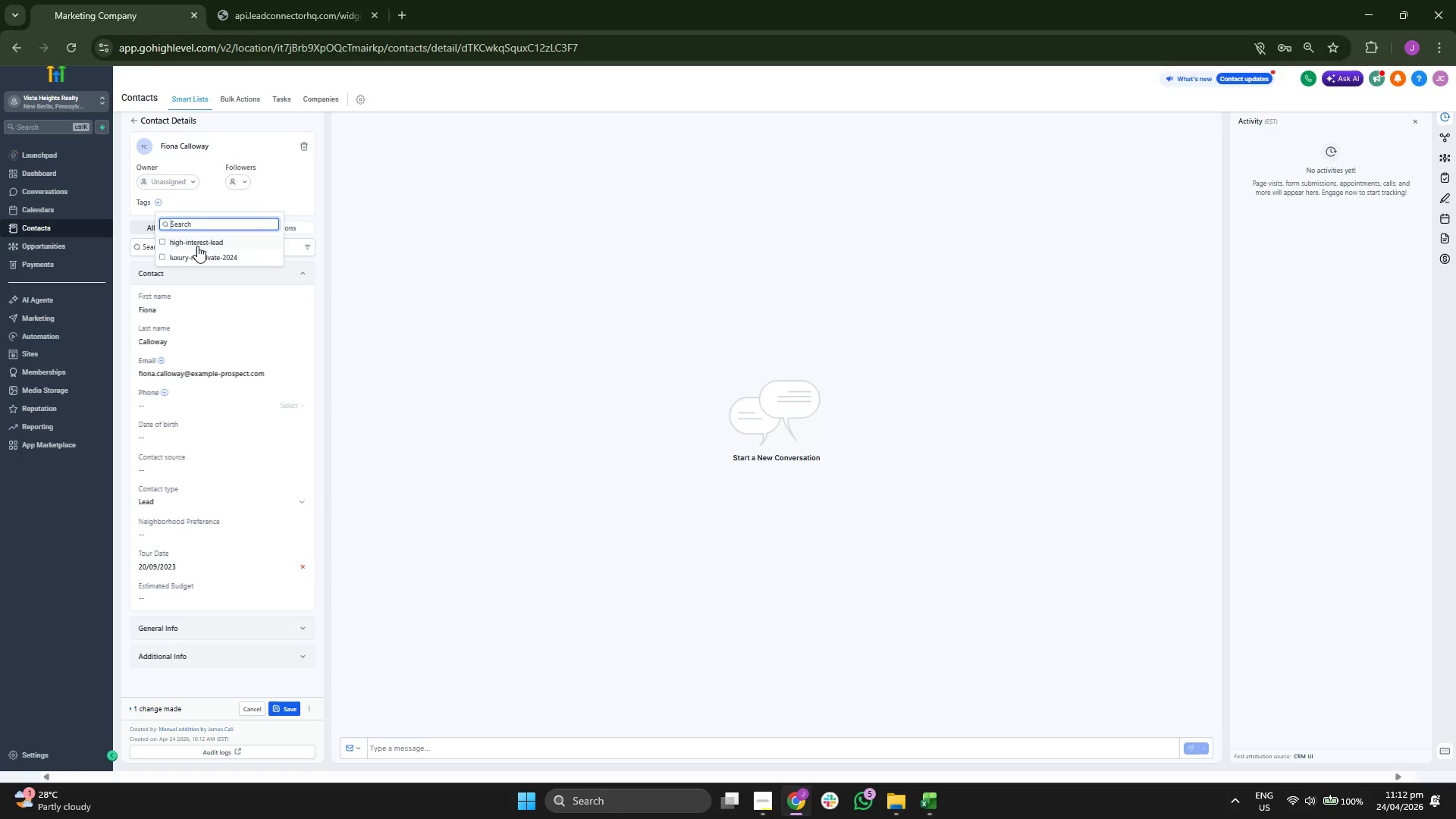 
left_click([203, 256])
 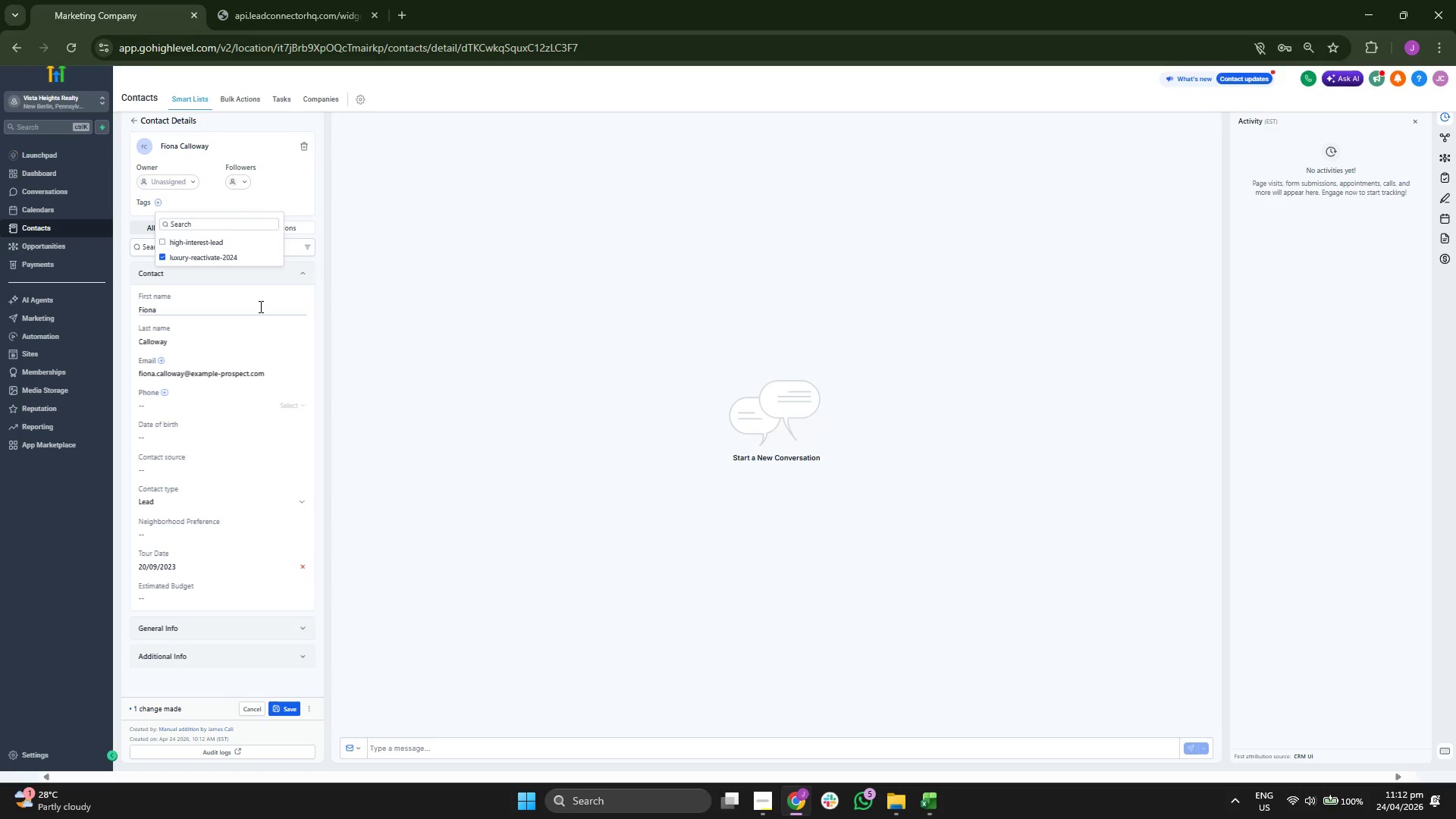 
left_click([267, 278])
 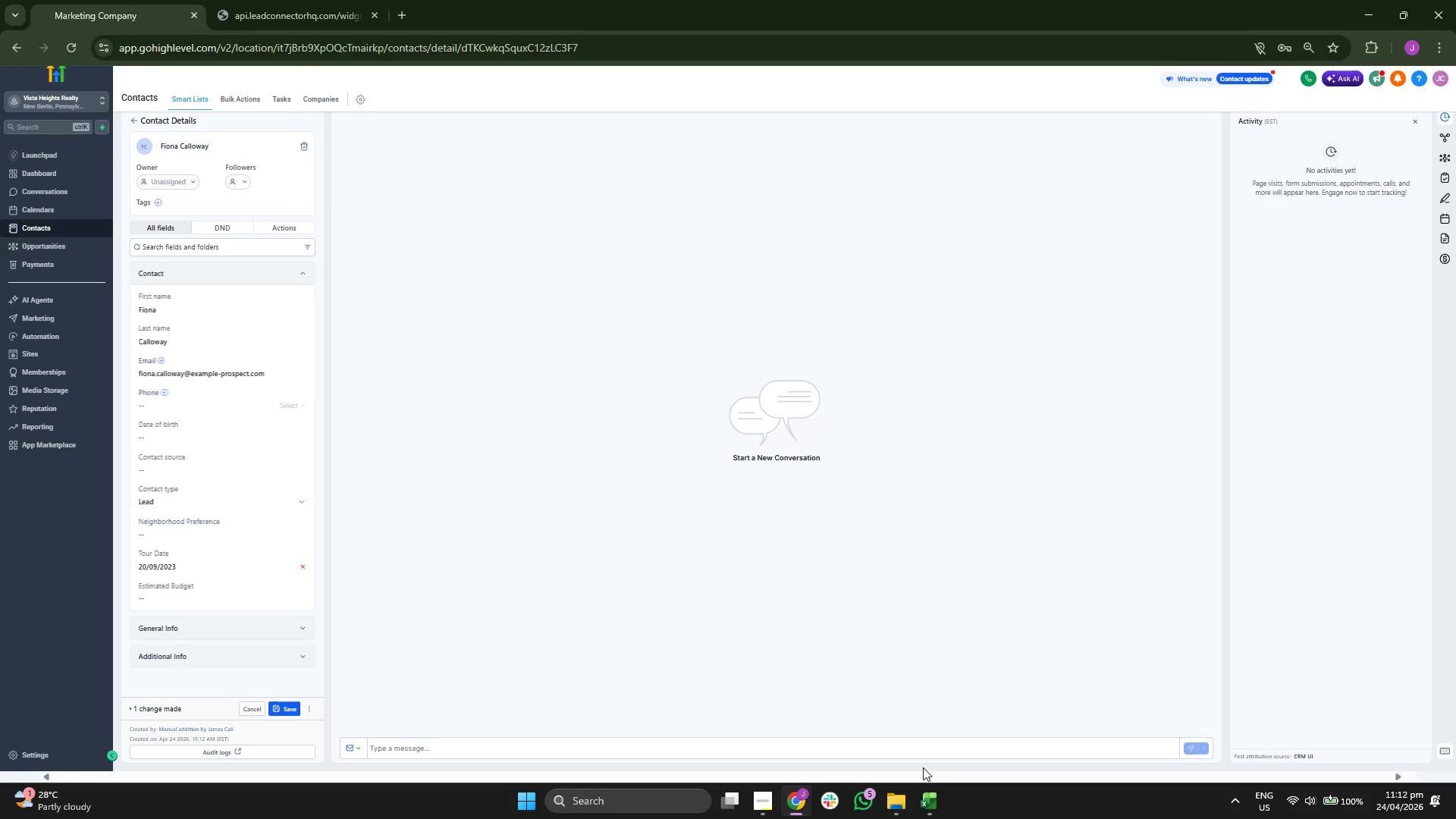 
left_click([937, 808])
 